 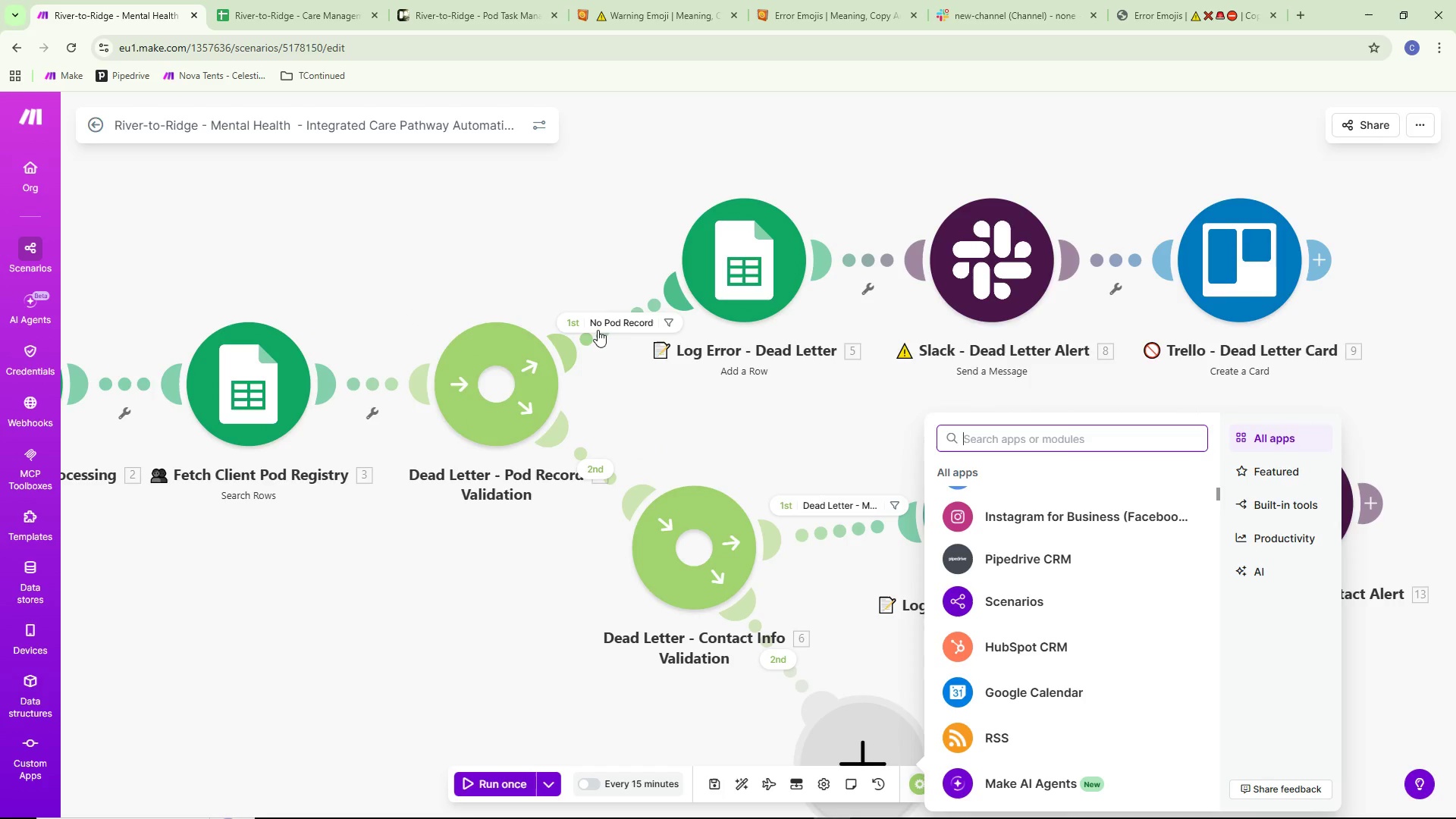 
scroll: coordinate [1034, 560], scroll_direction: up, amount: 21.0
 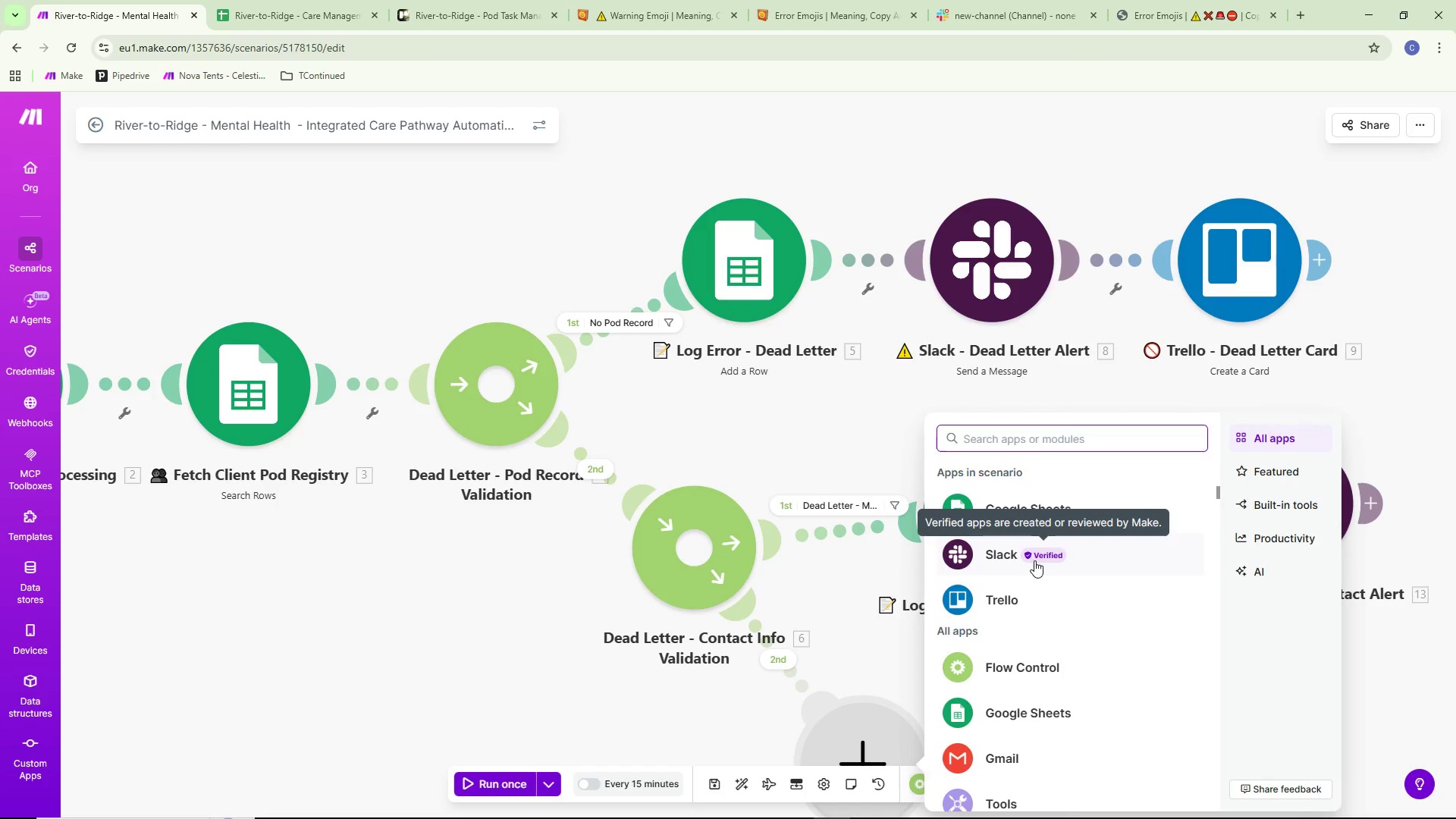 
wait(12.72)
 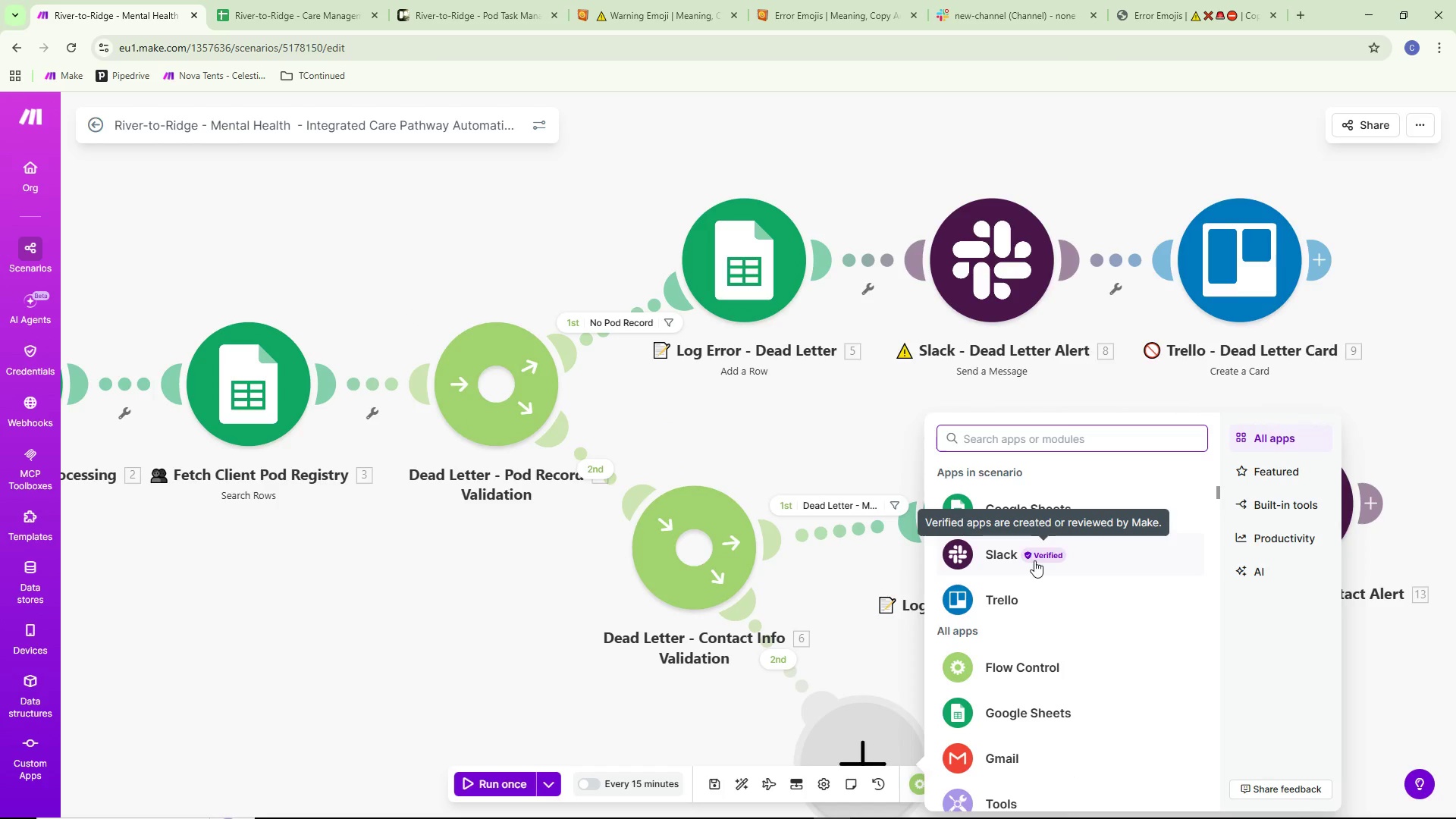 
scroll: coordinate [1015, 615], scroll_direction: up, amount: 1.0
 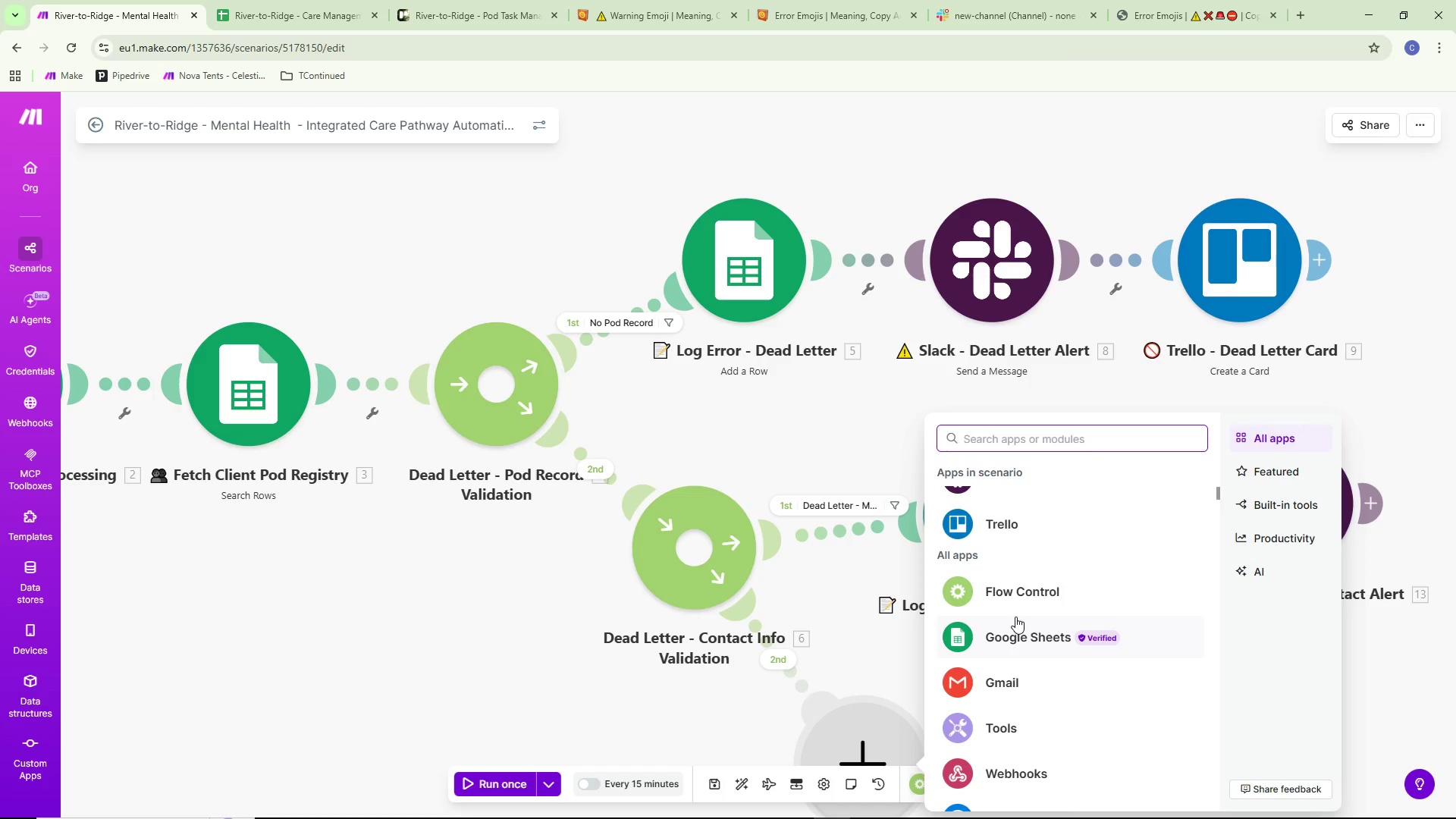 
left_click([1046, 603])
 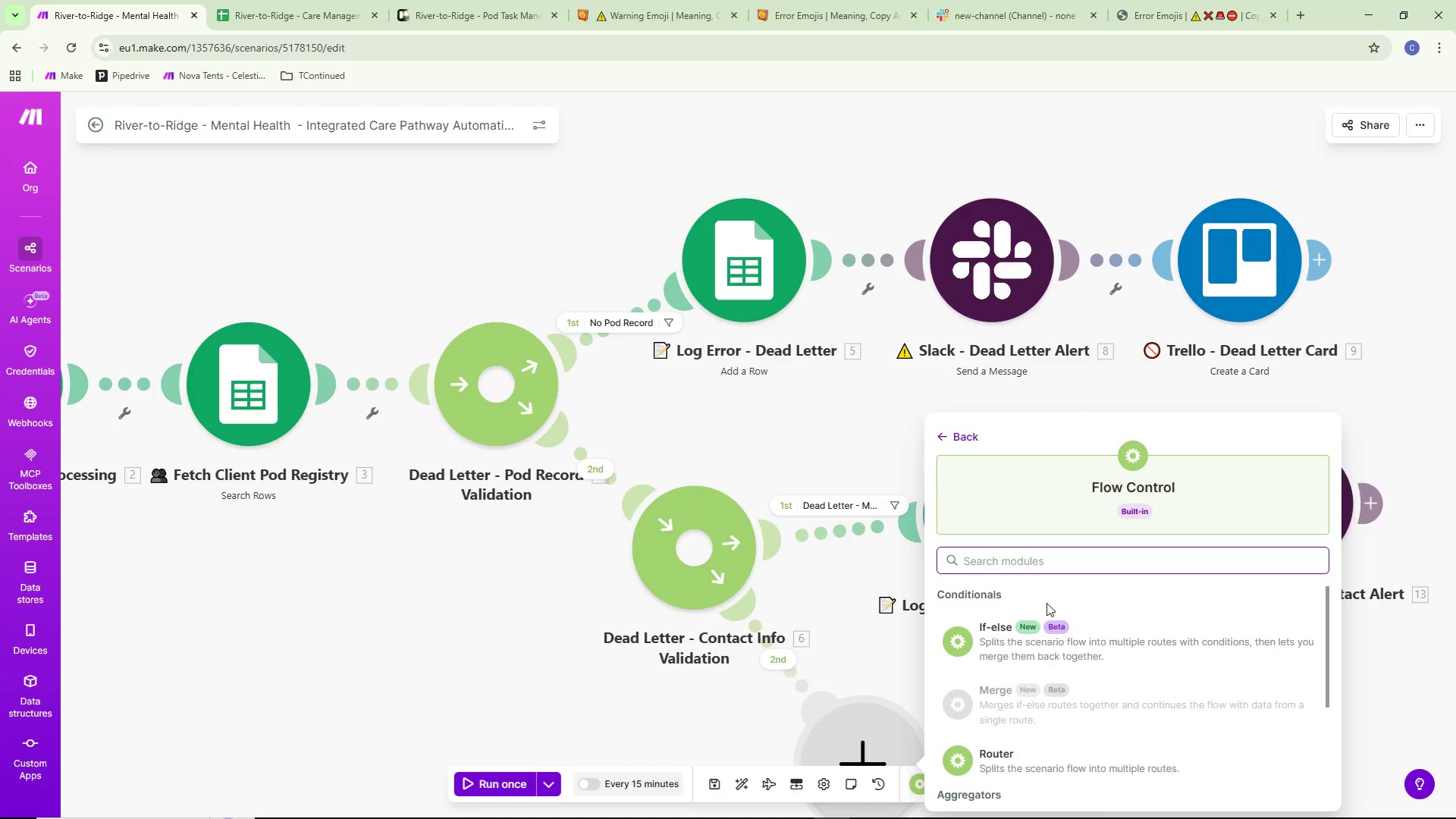 
wait(12.17)
 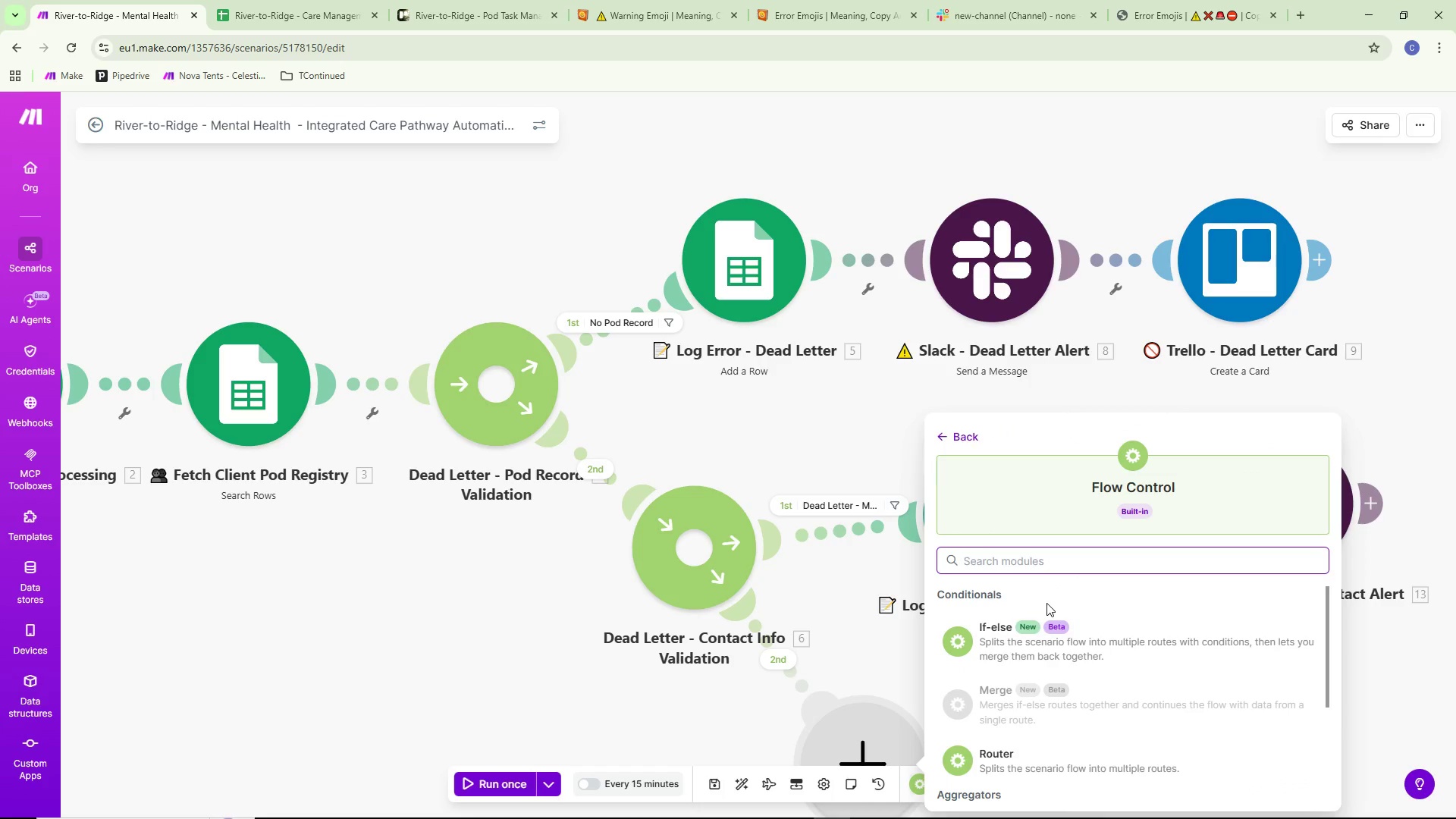 
scroll: coordinate [1028, 669], scroll_direction: down, amount: 1.0
 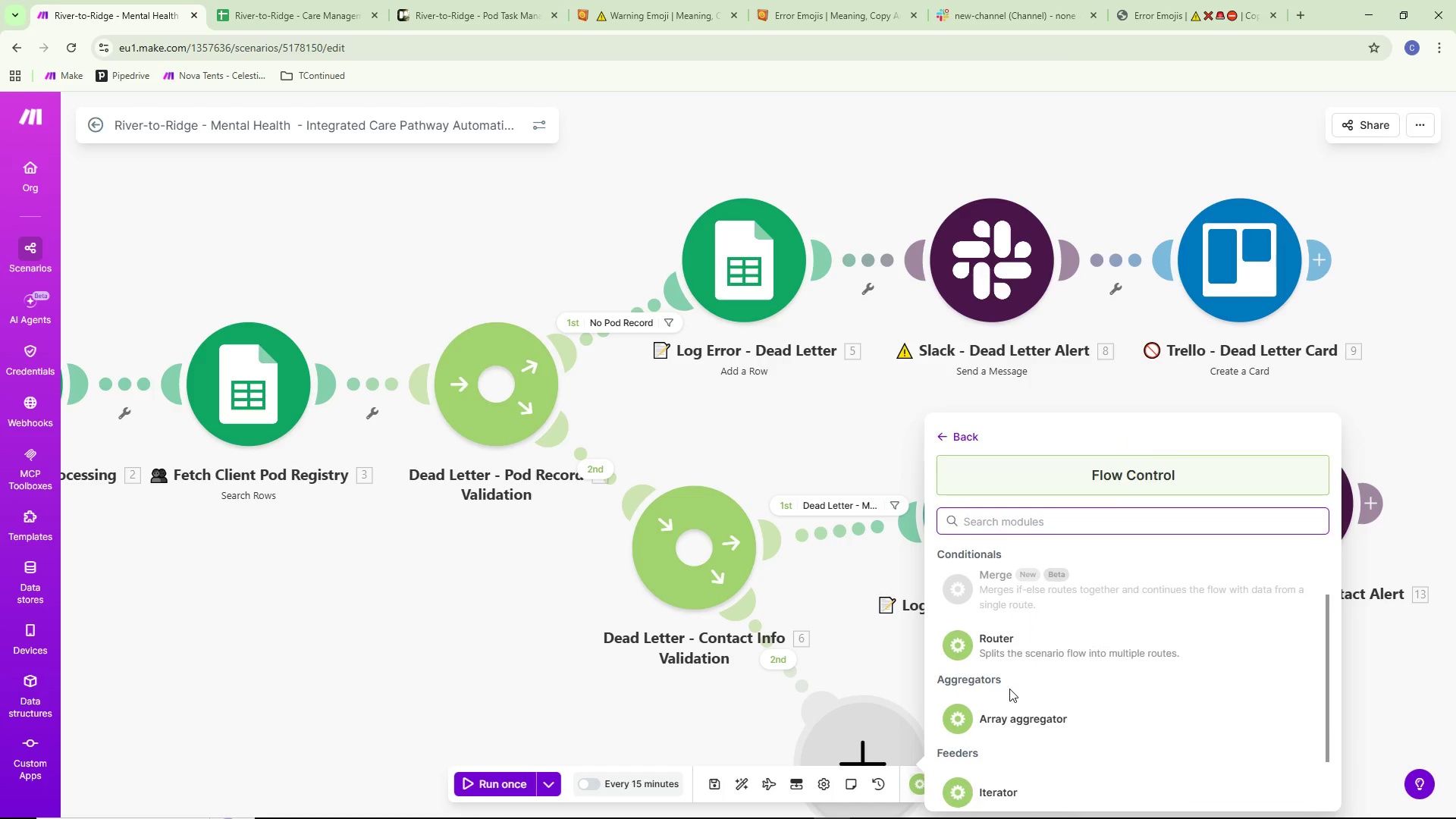 
left_click([1024, 653])
 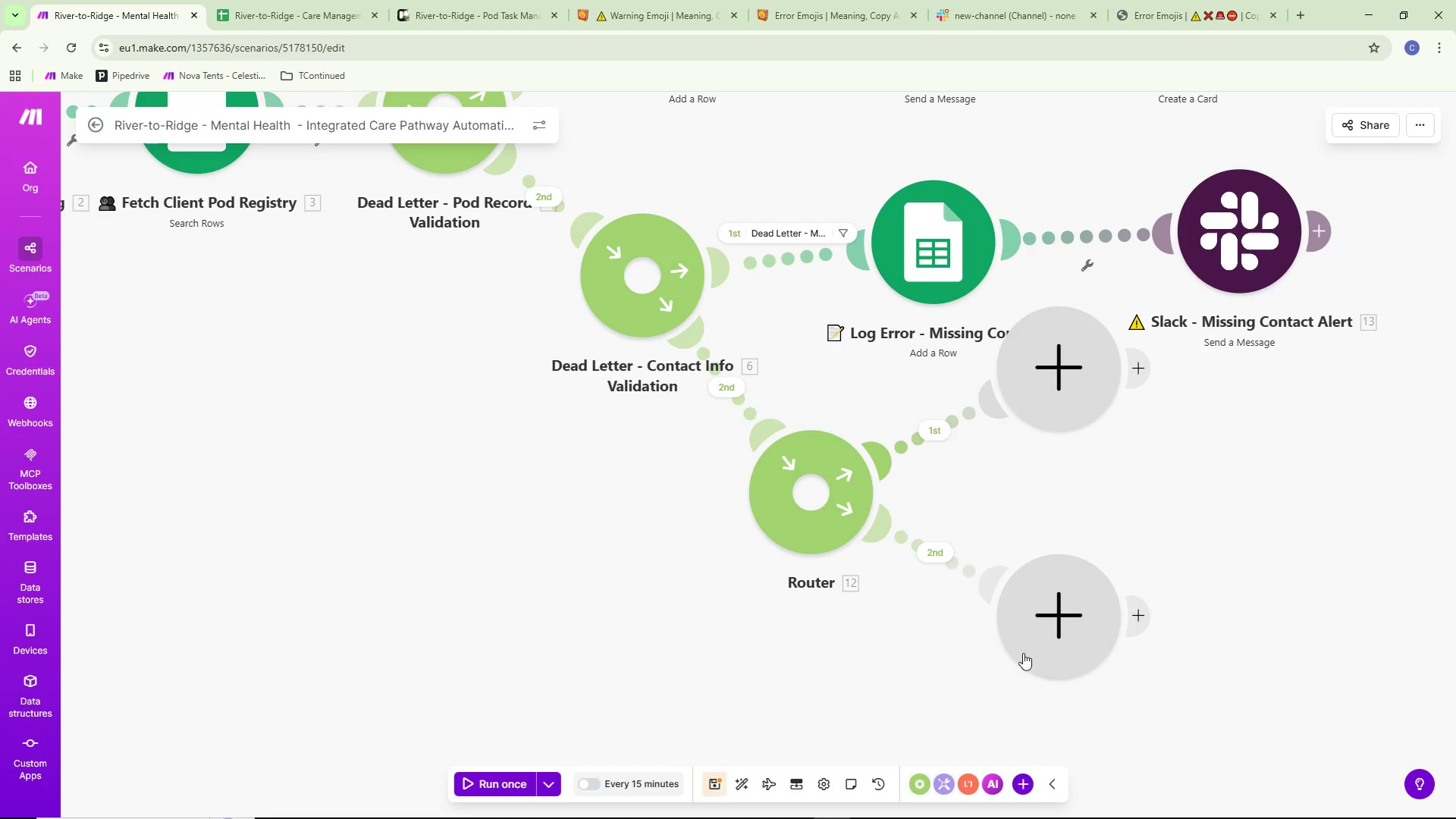 
wait(9.12)
 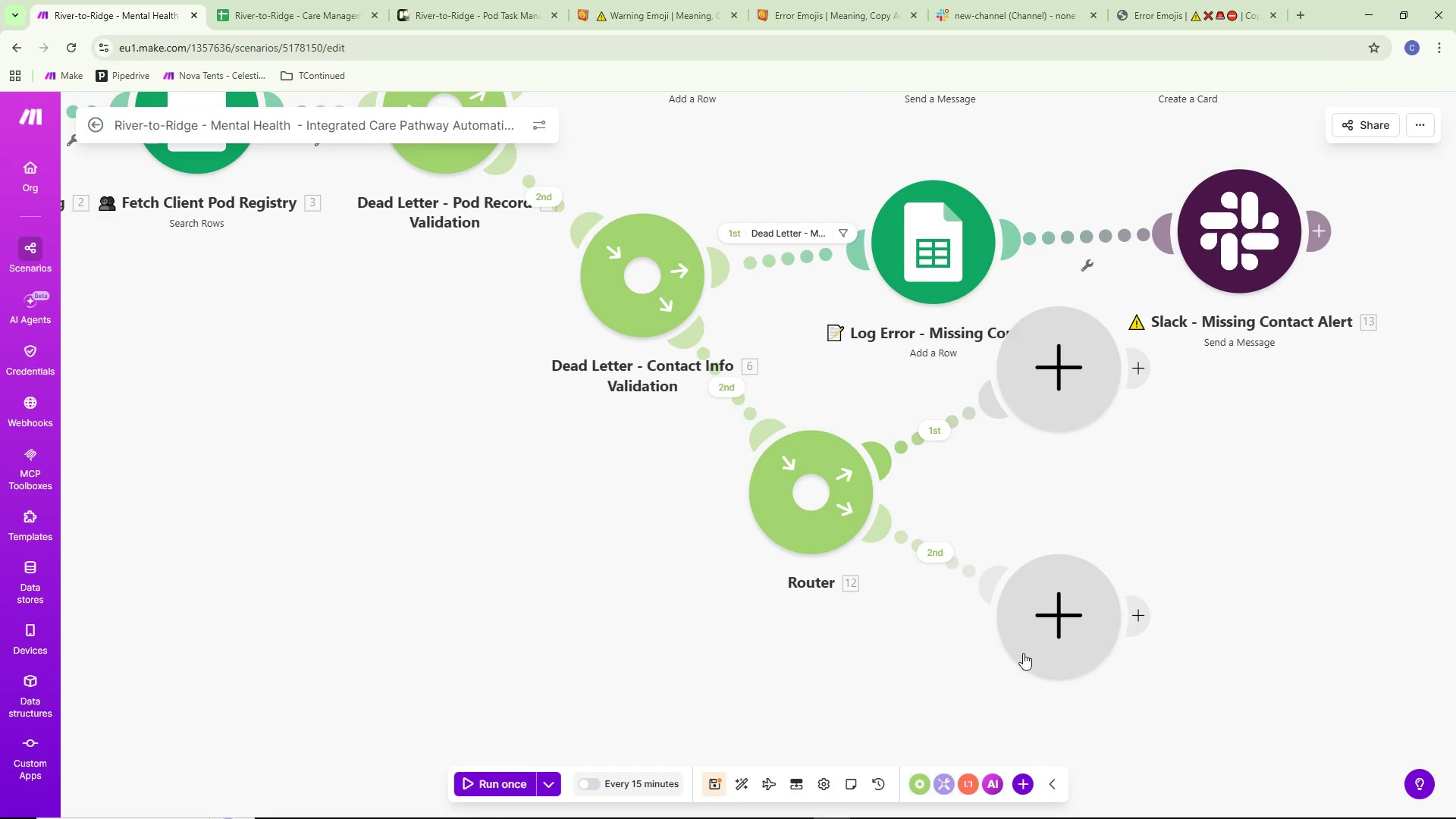 
scroll: coordinate [1172, 536], scroll_direction: down, amount: 3.0
 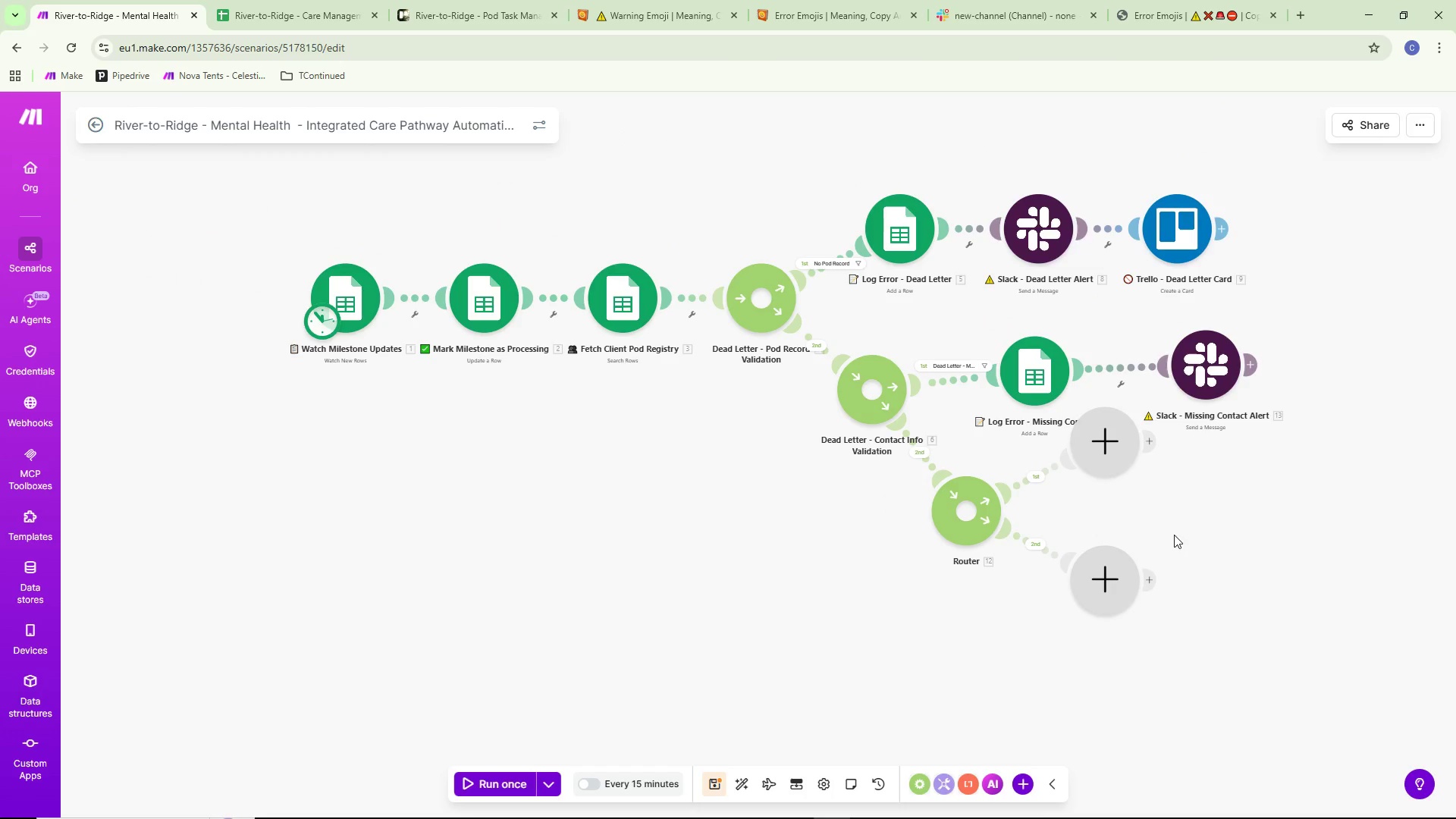 
left_click_drag(start_coordinate=[1236, 526], to_coordinate=[1209, 568])
 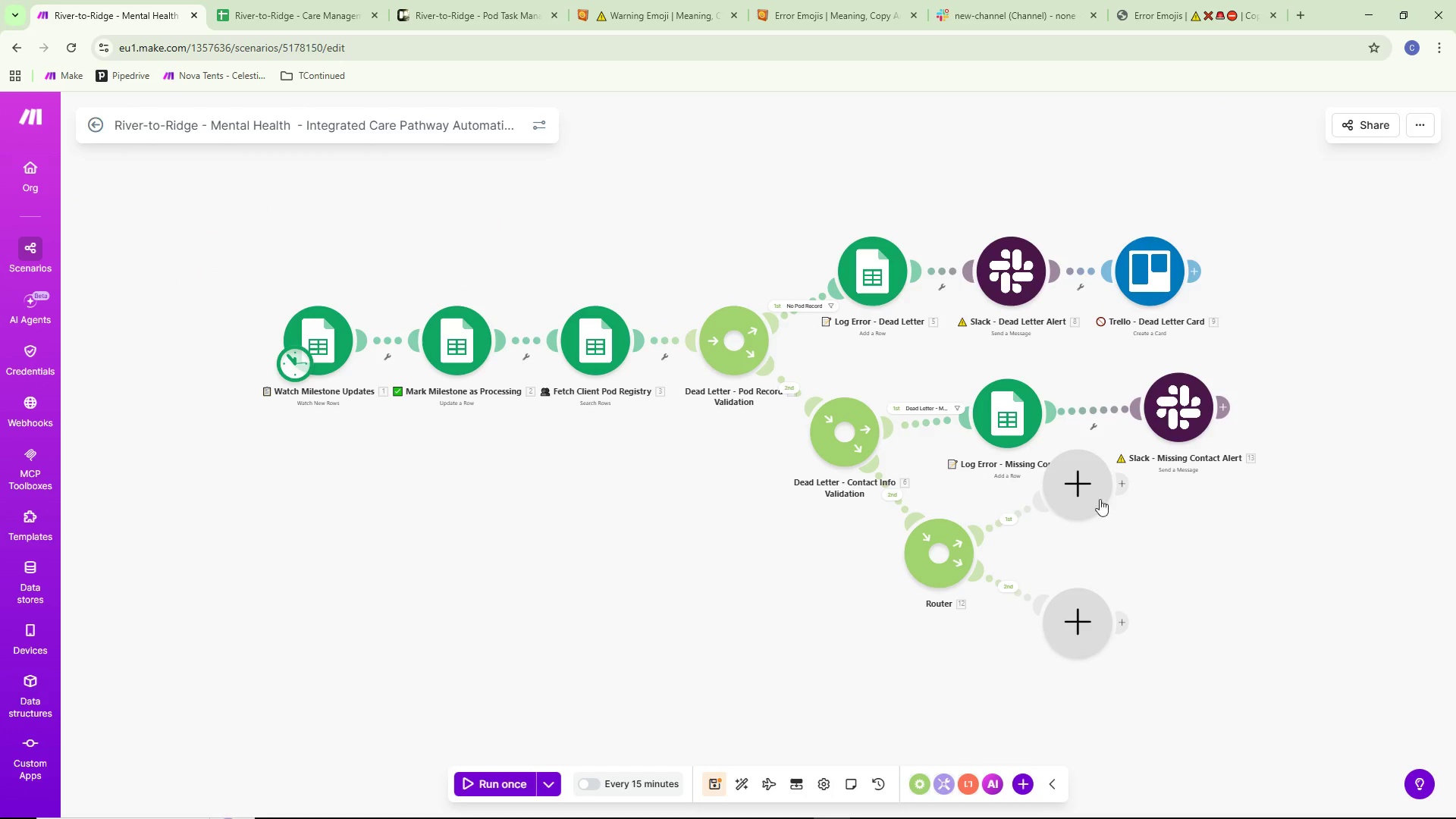 
left_click_drag(start_coordinate=[1098, 486], to_coordinate=[1125, 531])
 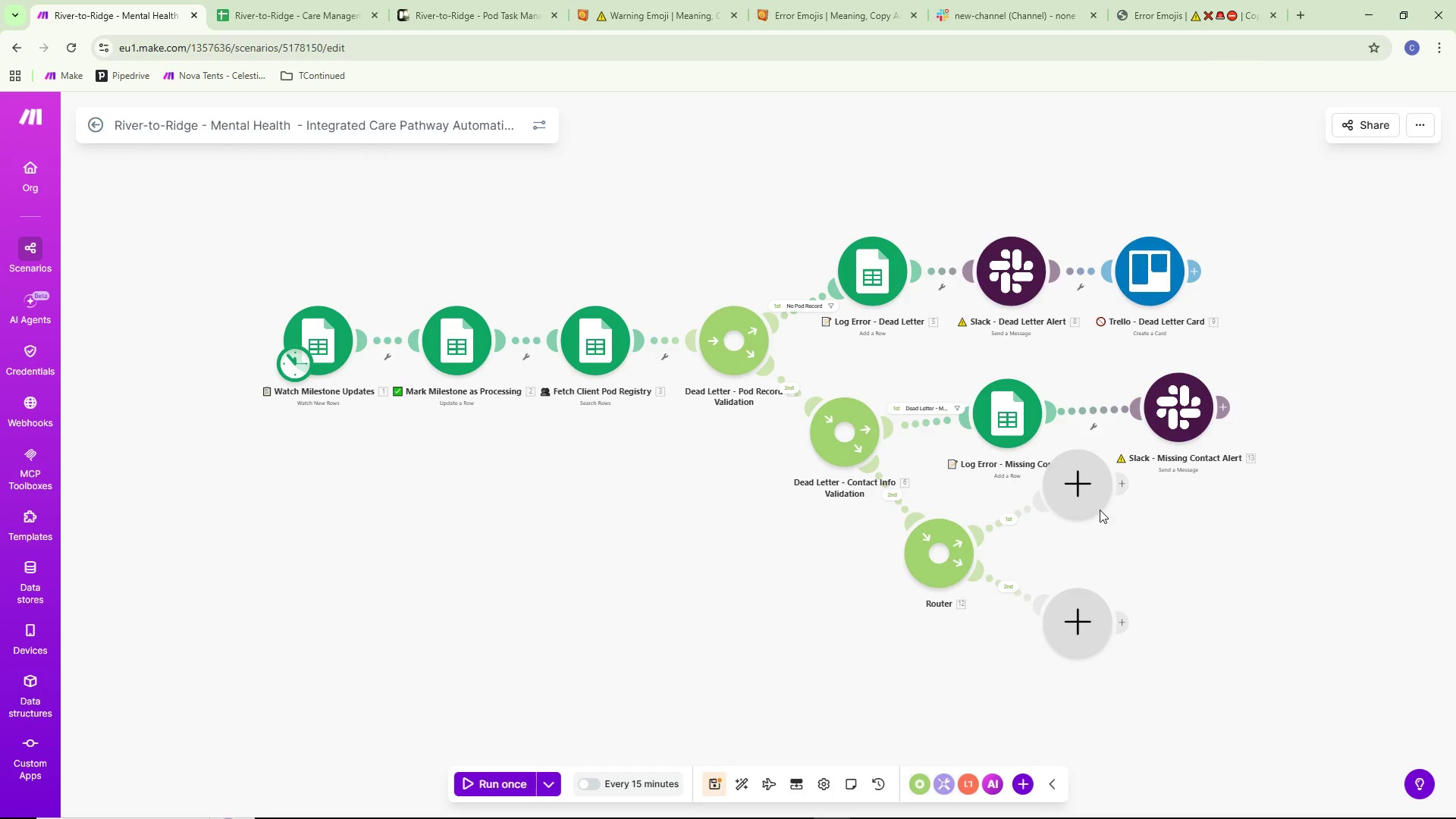 
left_click_drag(start_coordinate=[1076, 497], to_coordinate=[1103, 541])
 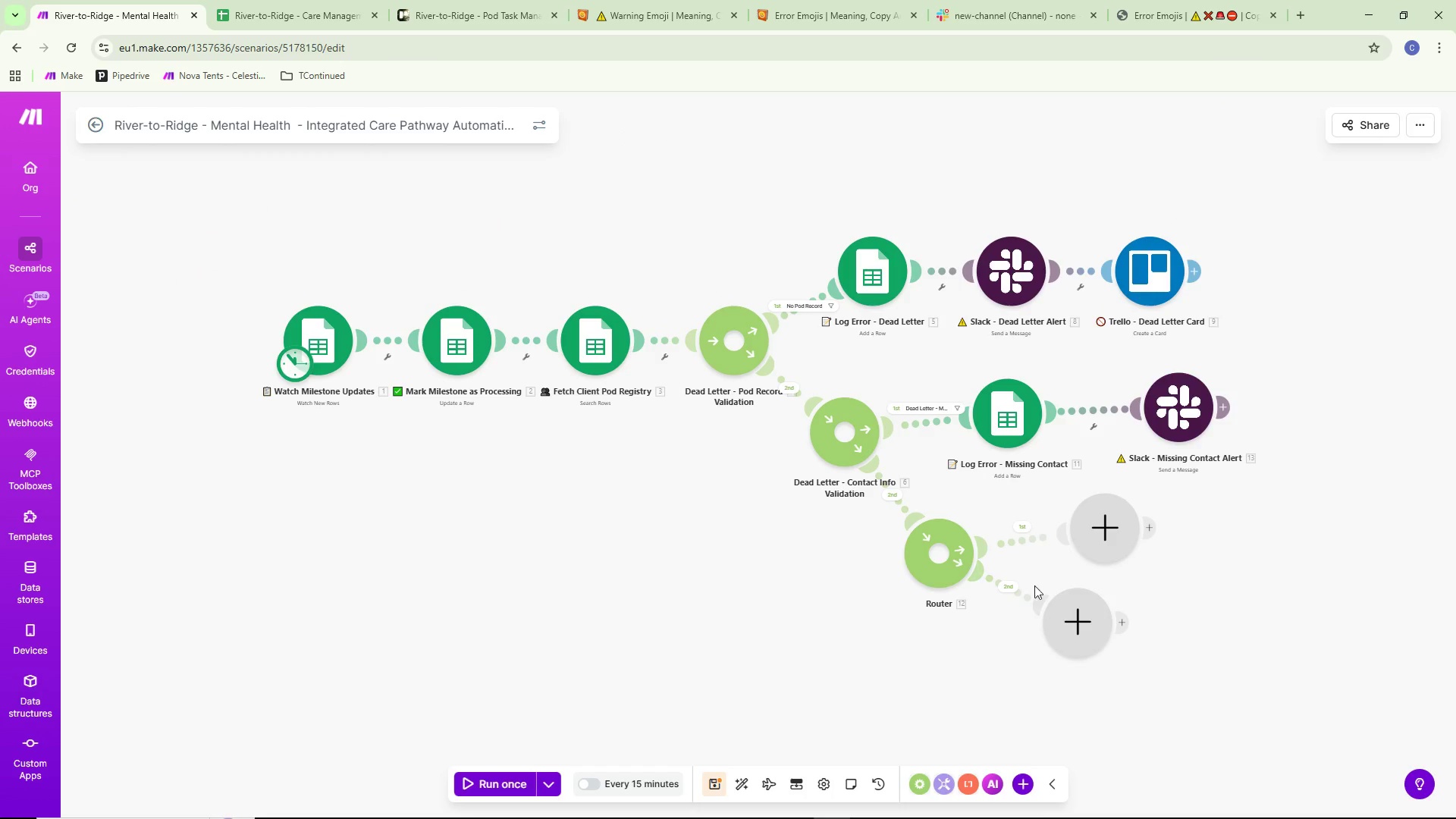 
left_click_drag(start_coordinate=[1063, 617], to_coordinate=[1068, 653])
 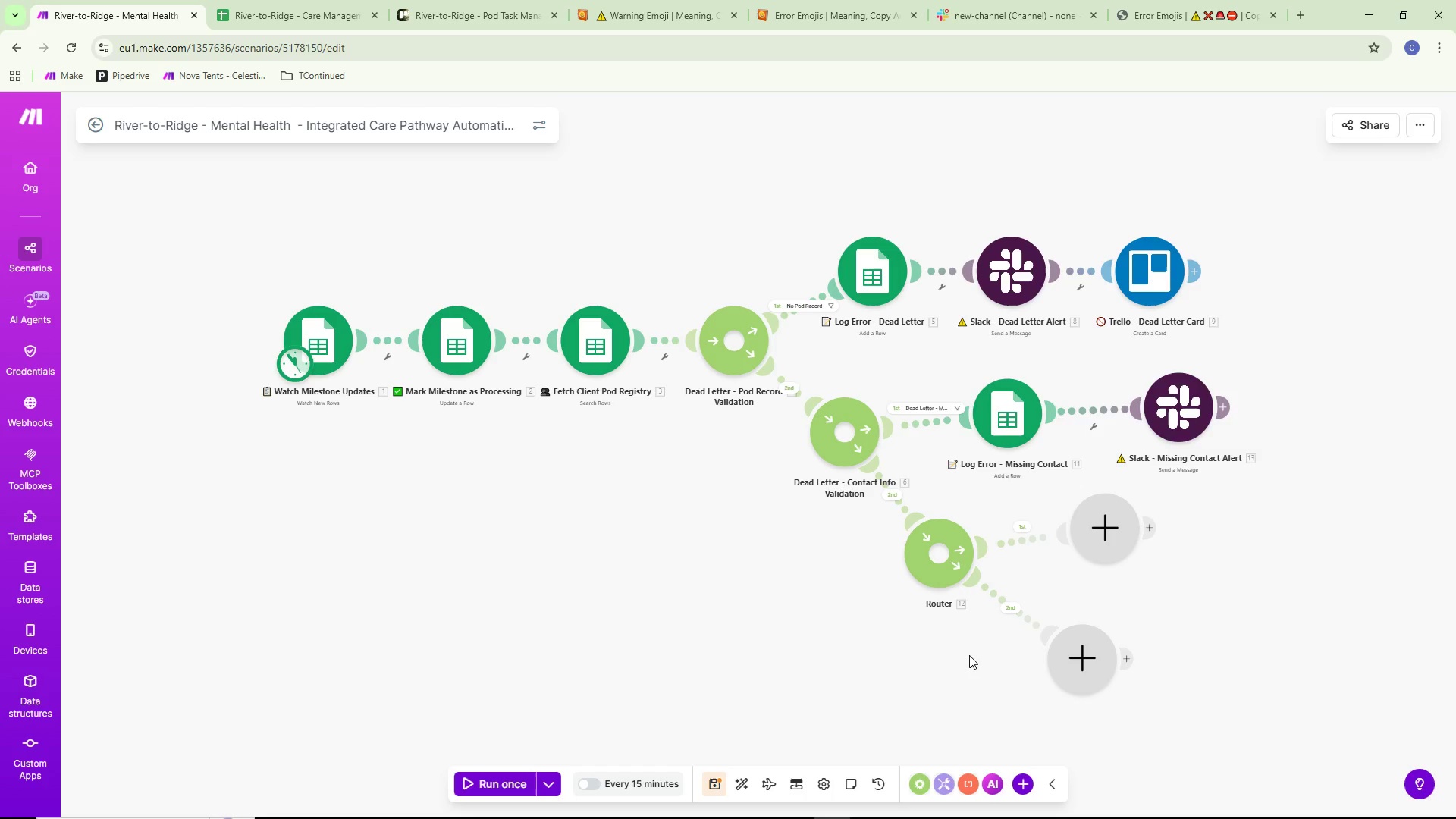 
wait(13.95)
 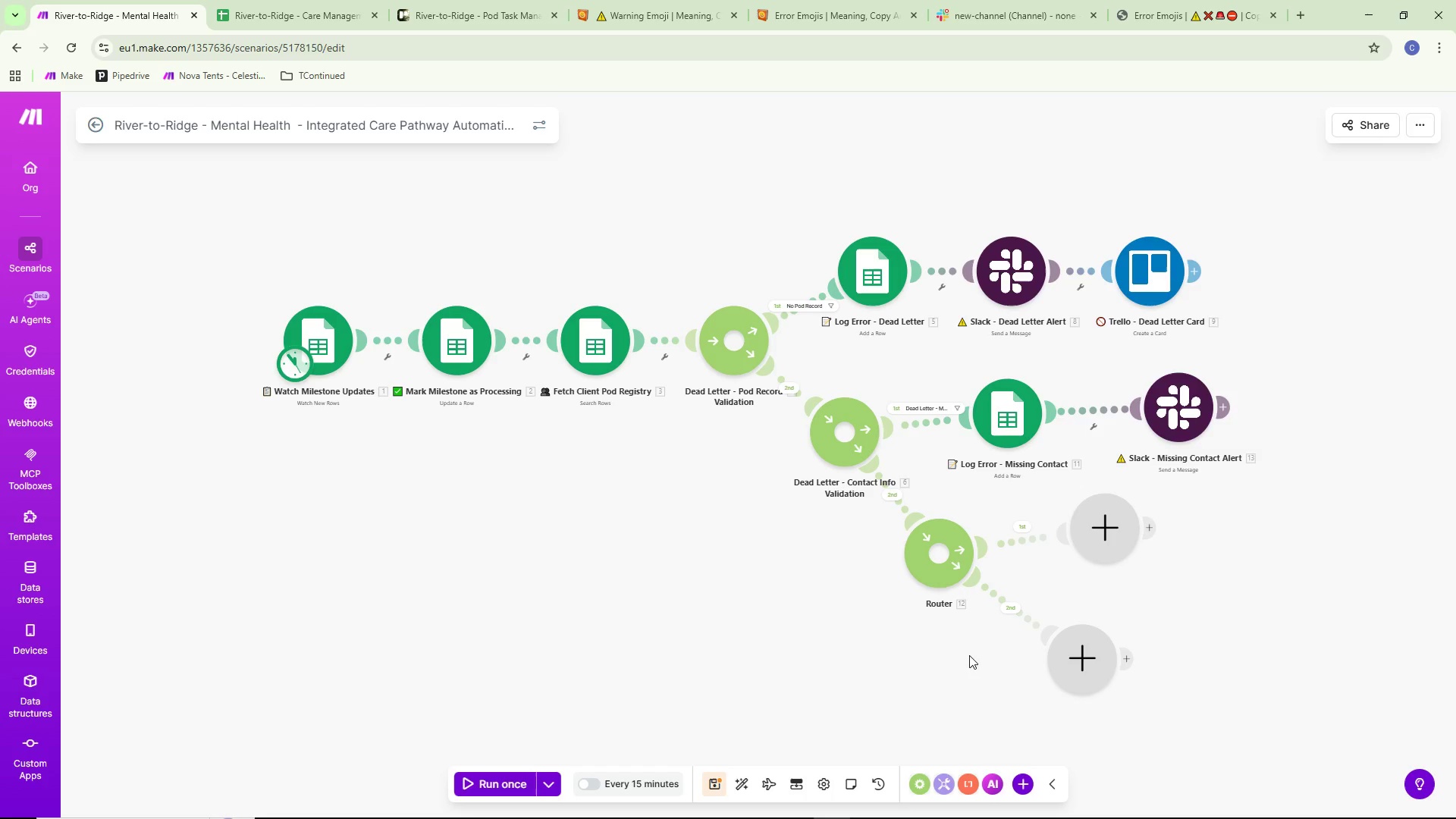 
left_click_drag(start_coordinate=[1103, 542], to_coordinate=[1109, 579])
 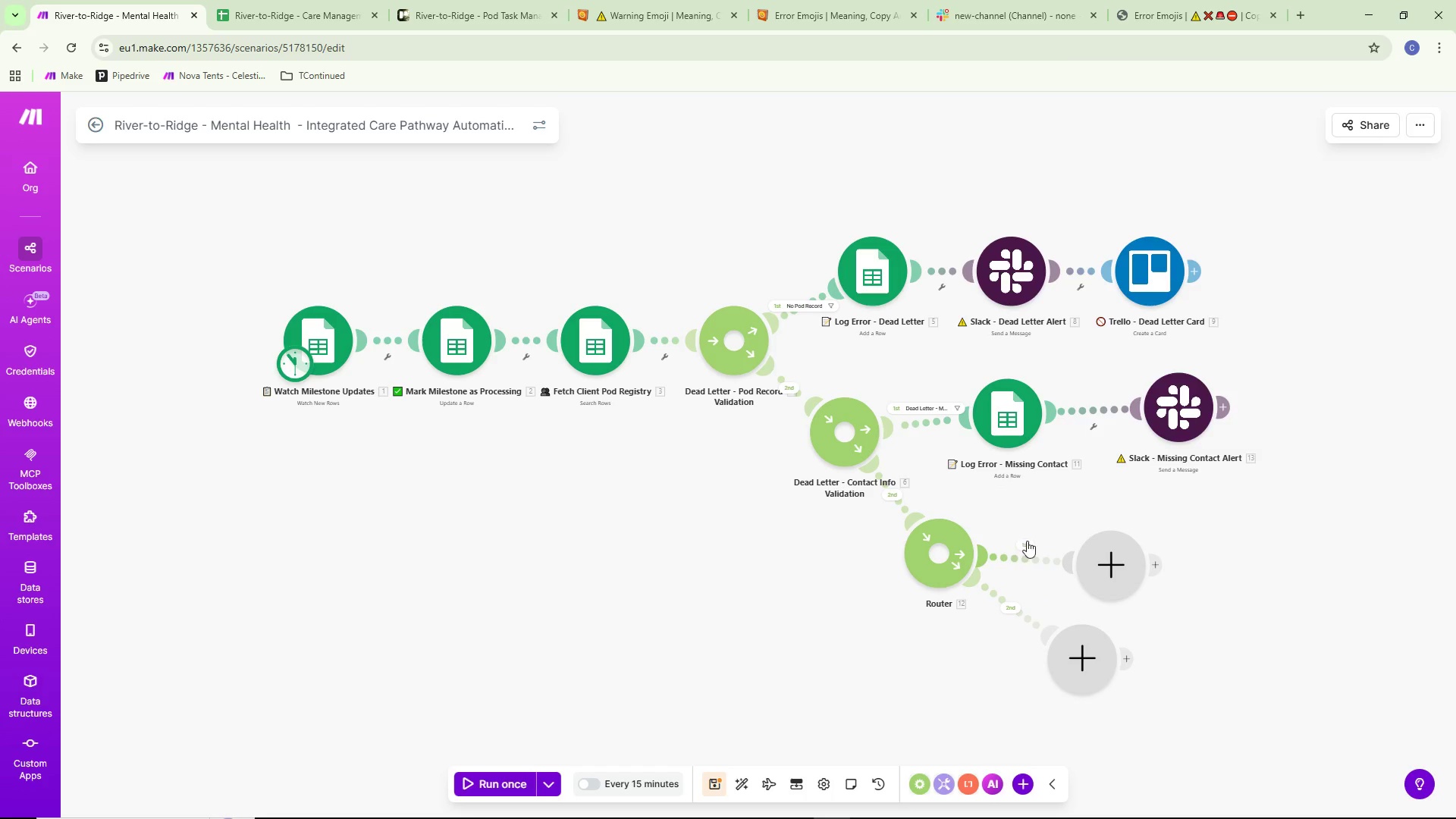 
left_click([1027, 542])
 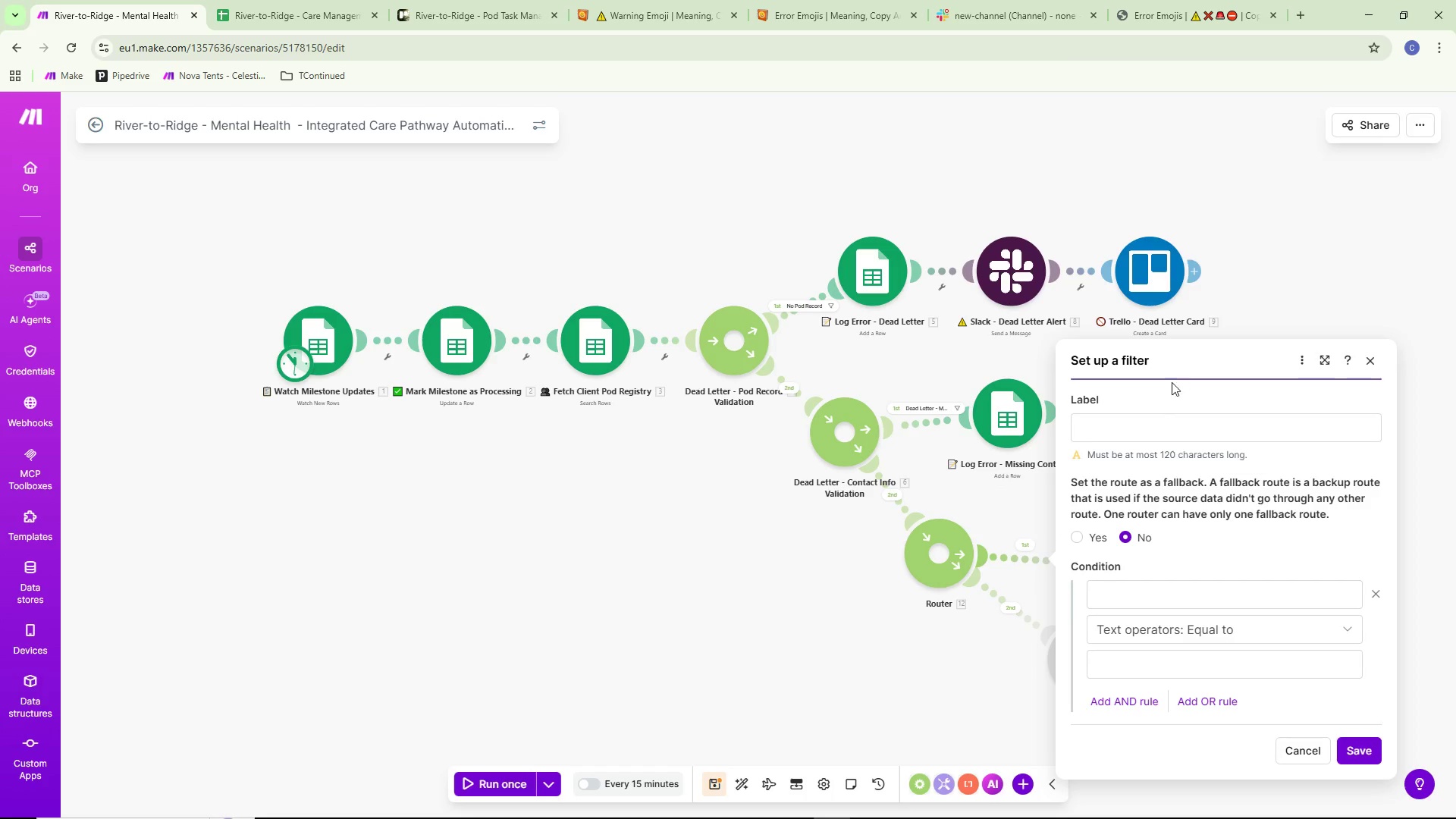 
left_click([1139, 420])
 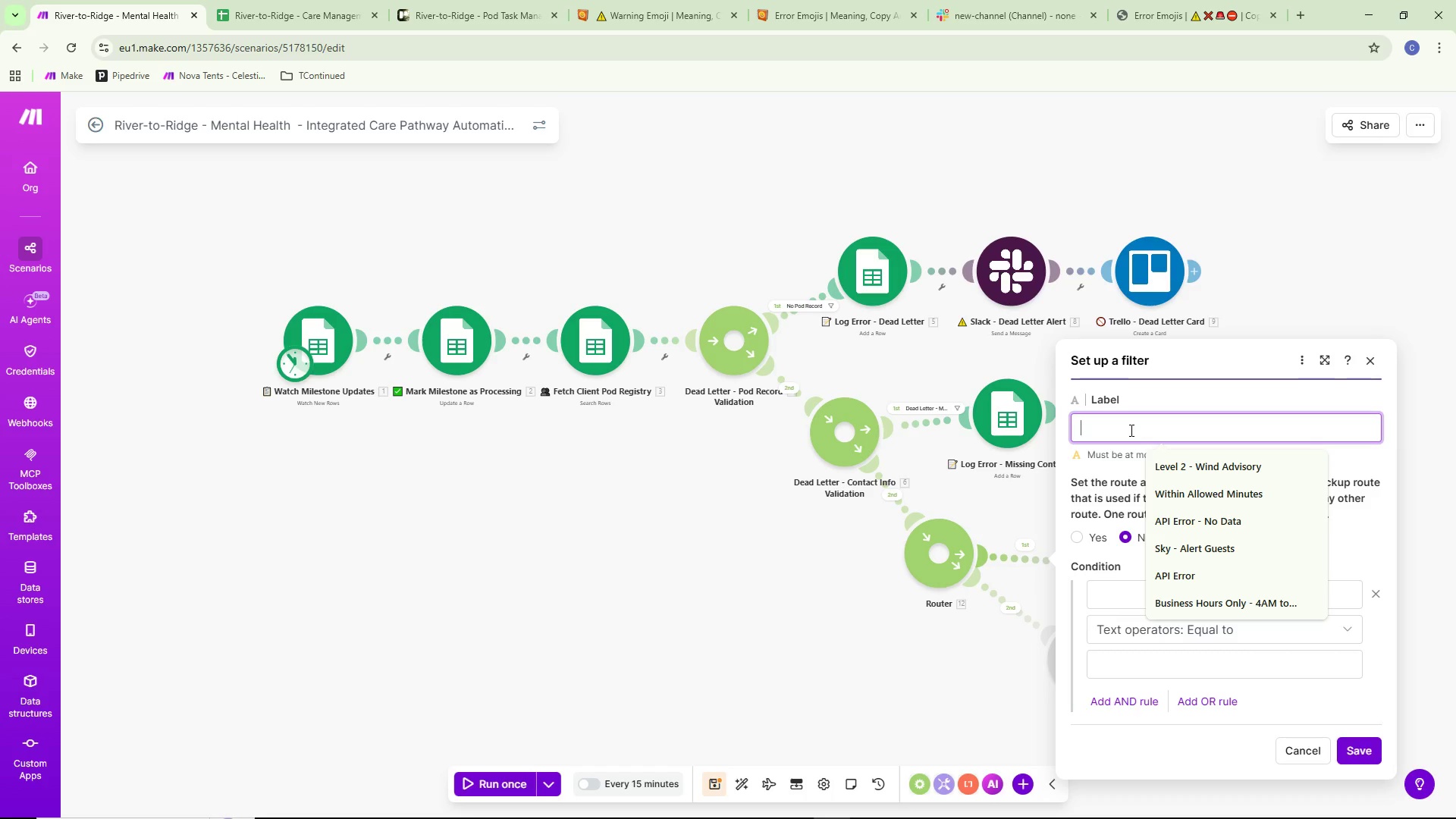 
type(Crisis)
 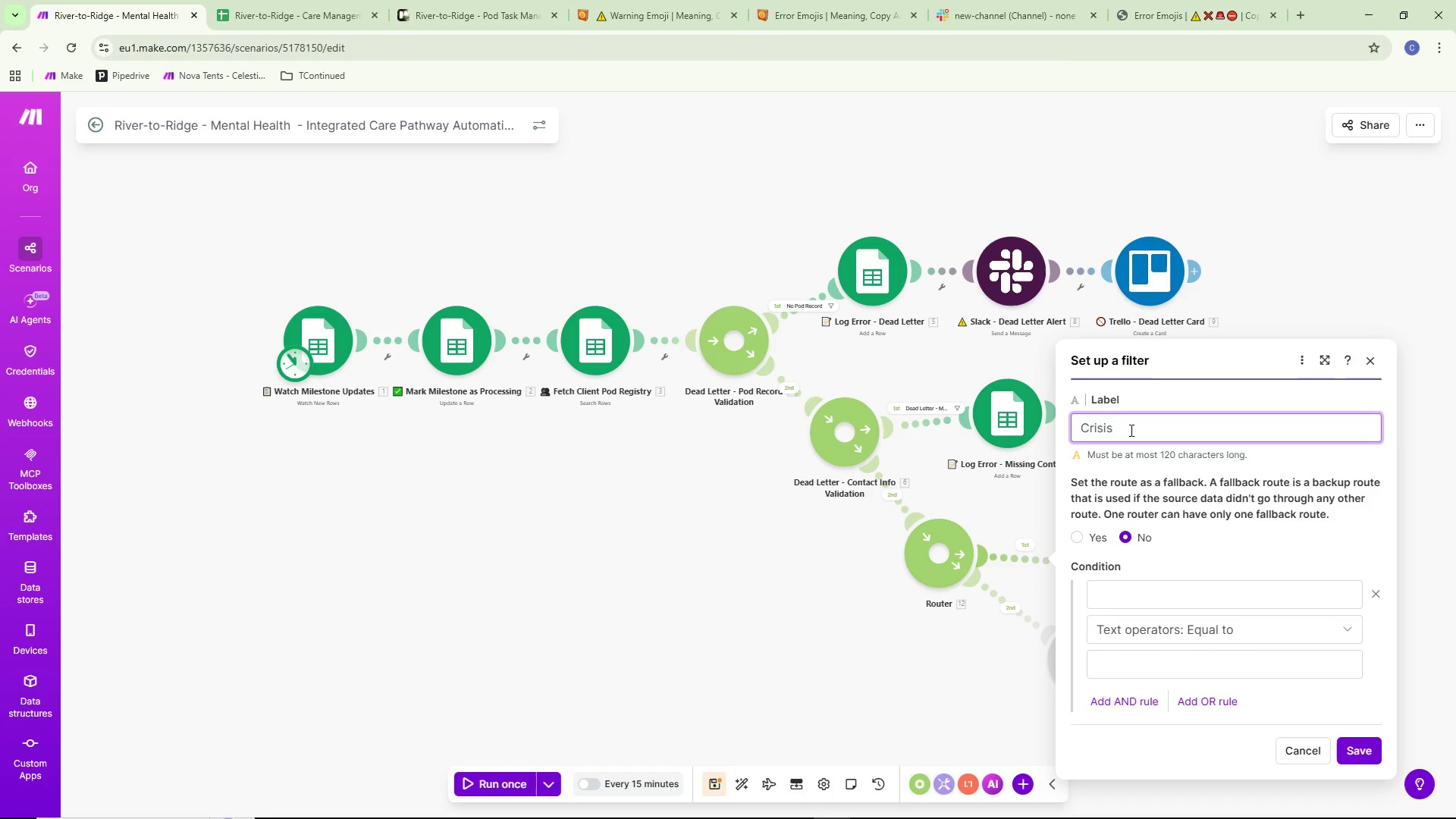 
type( intervention)
 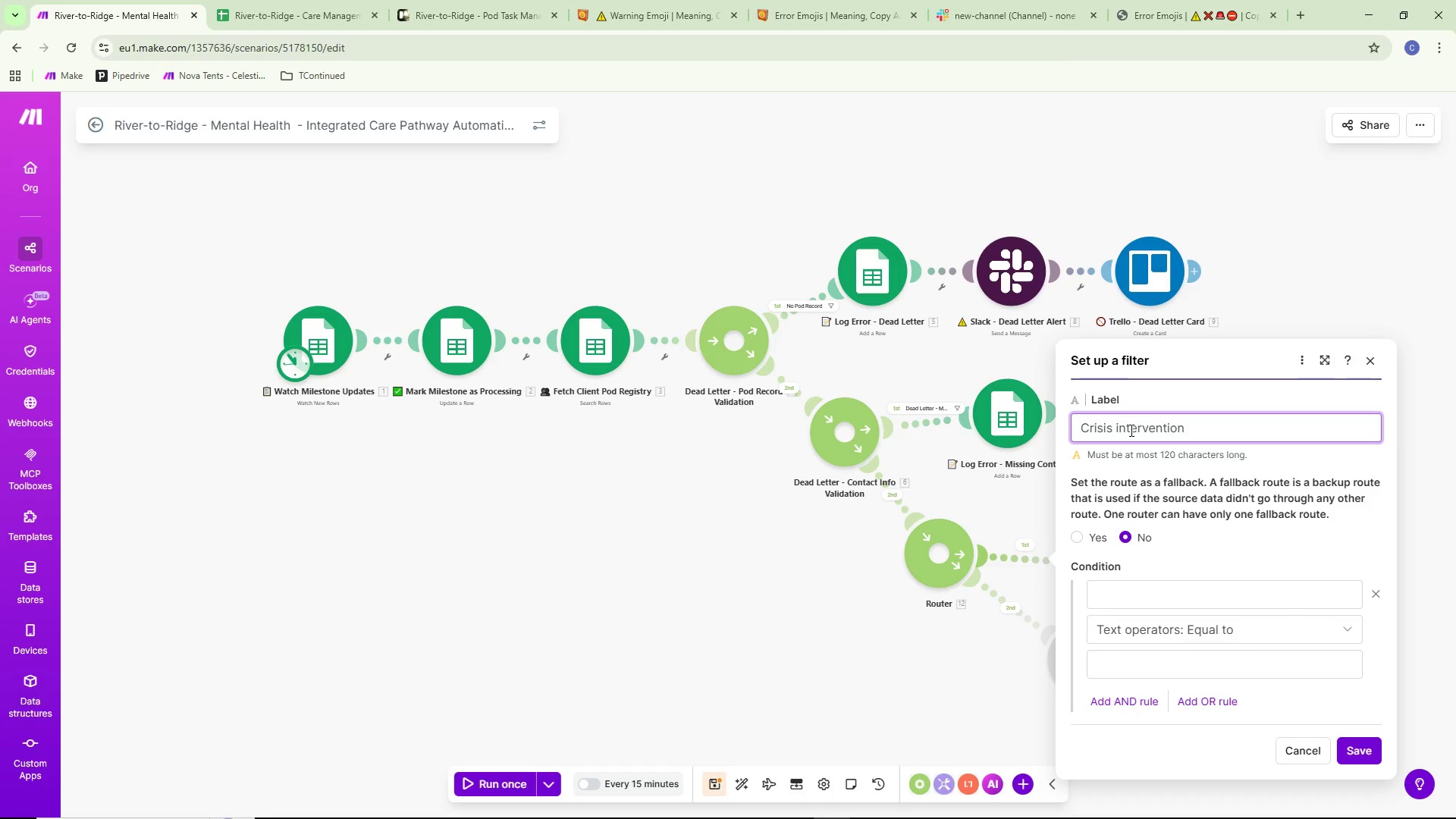 
key(Control+ControlLeft)
 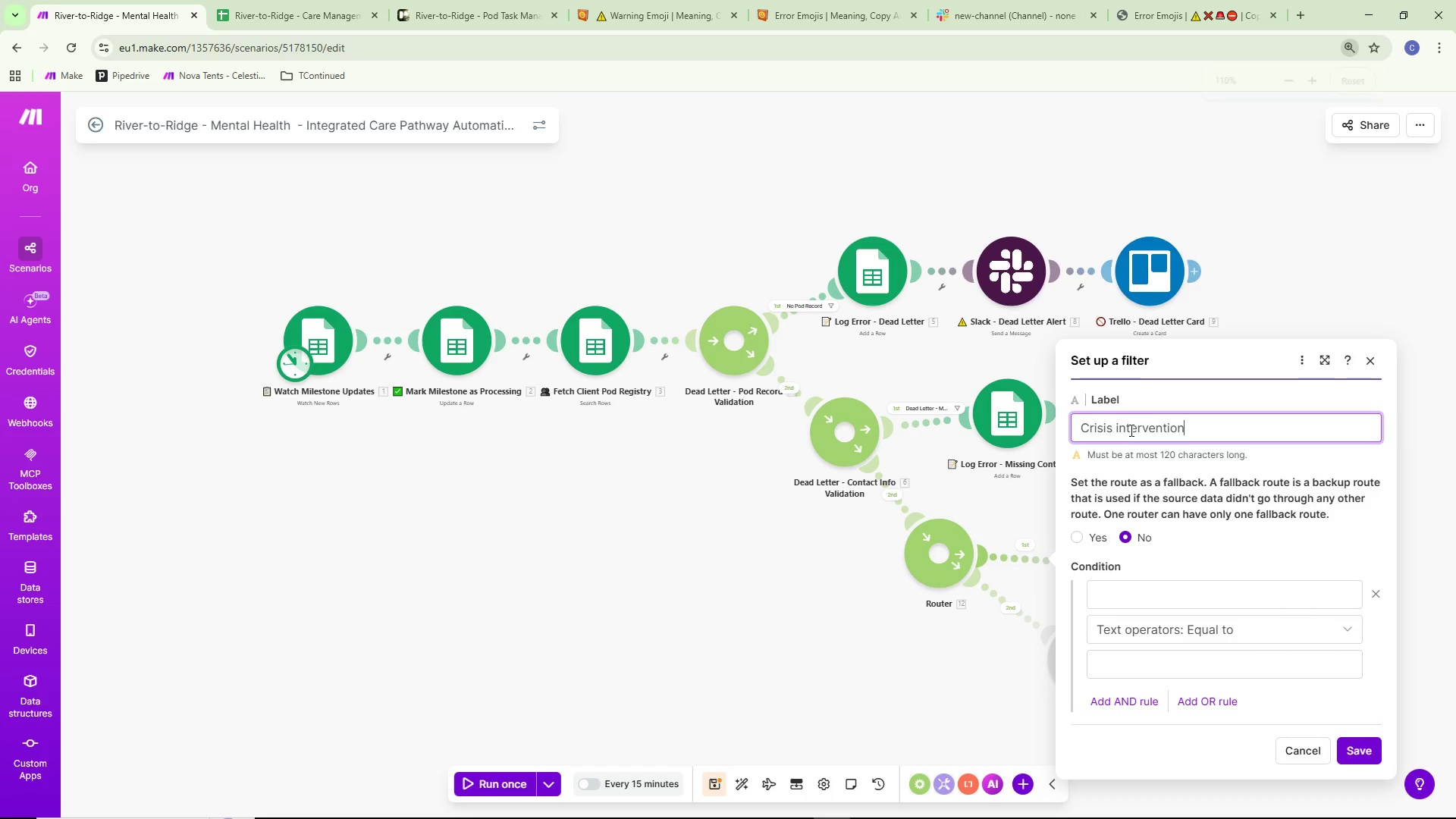 
key(Control+Equal)
 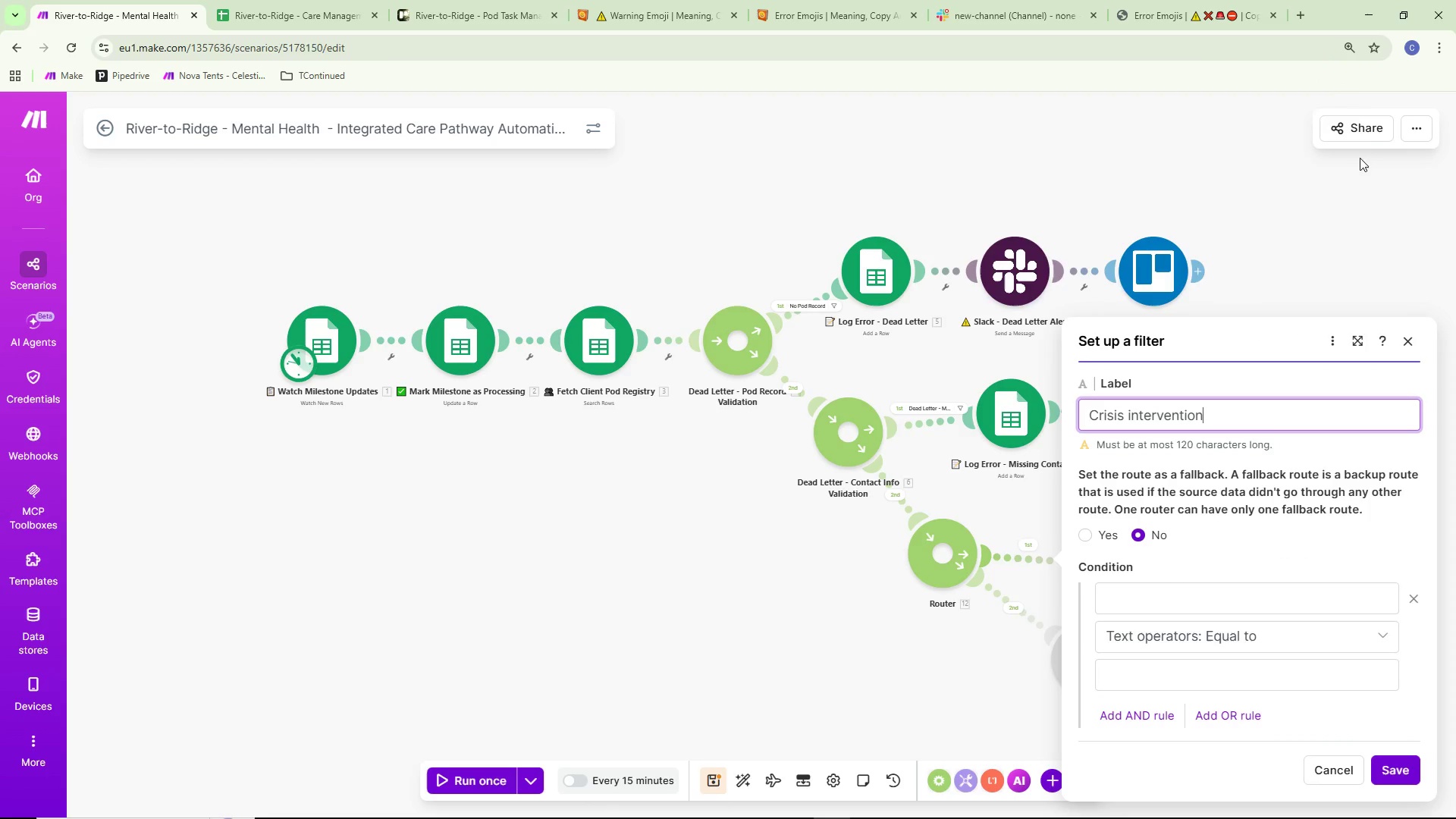 
left_click([1272, 204])
 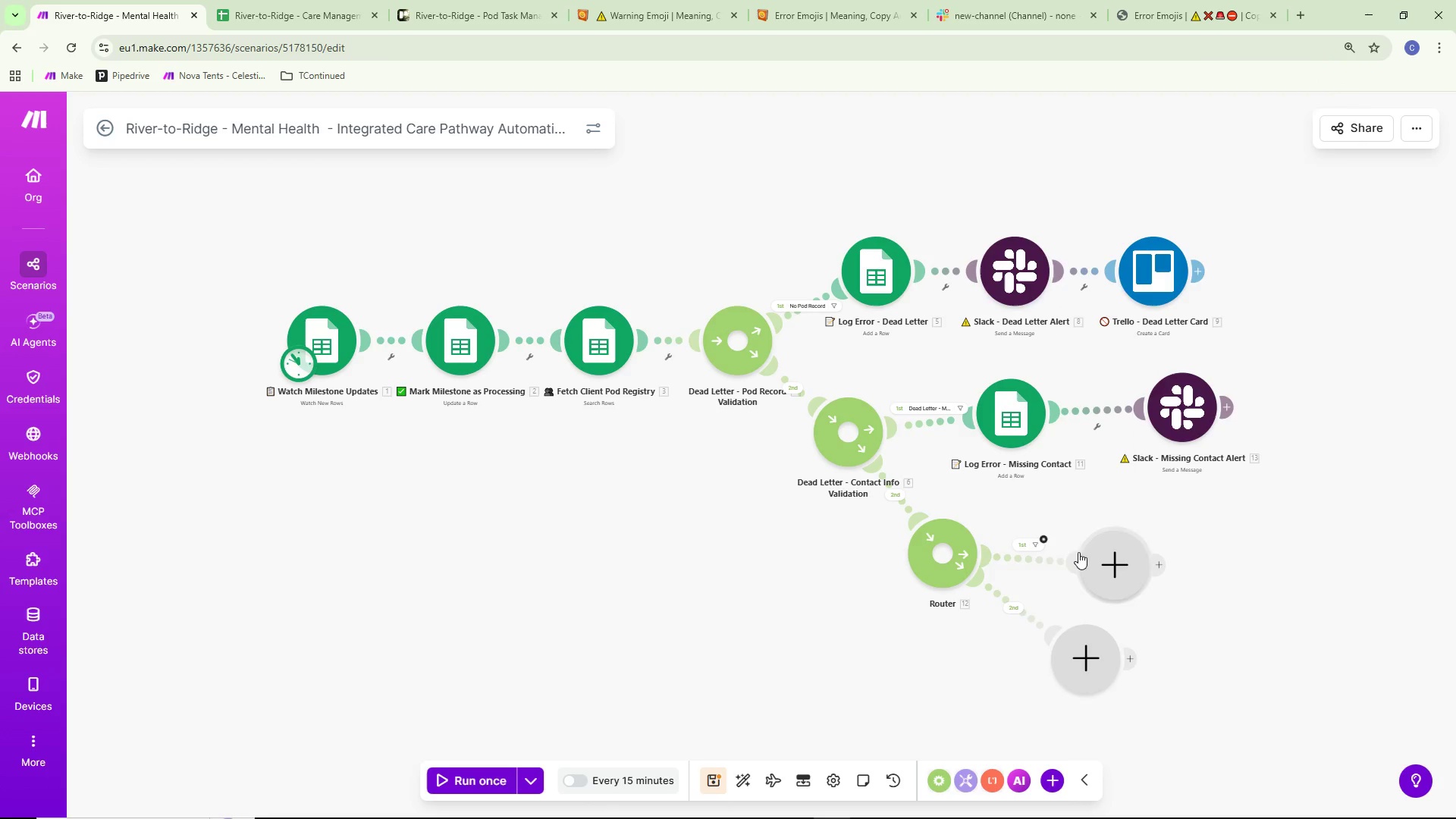 
left_click([1032, 546])
 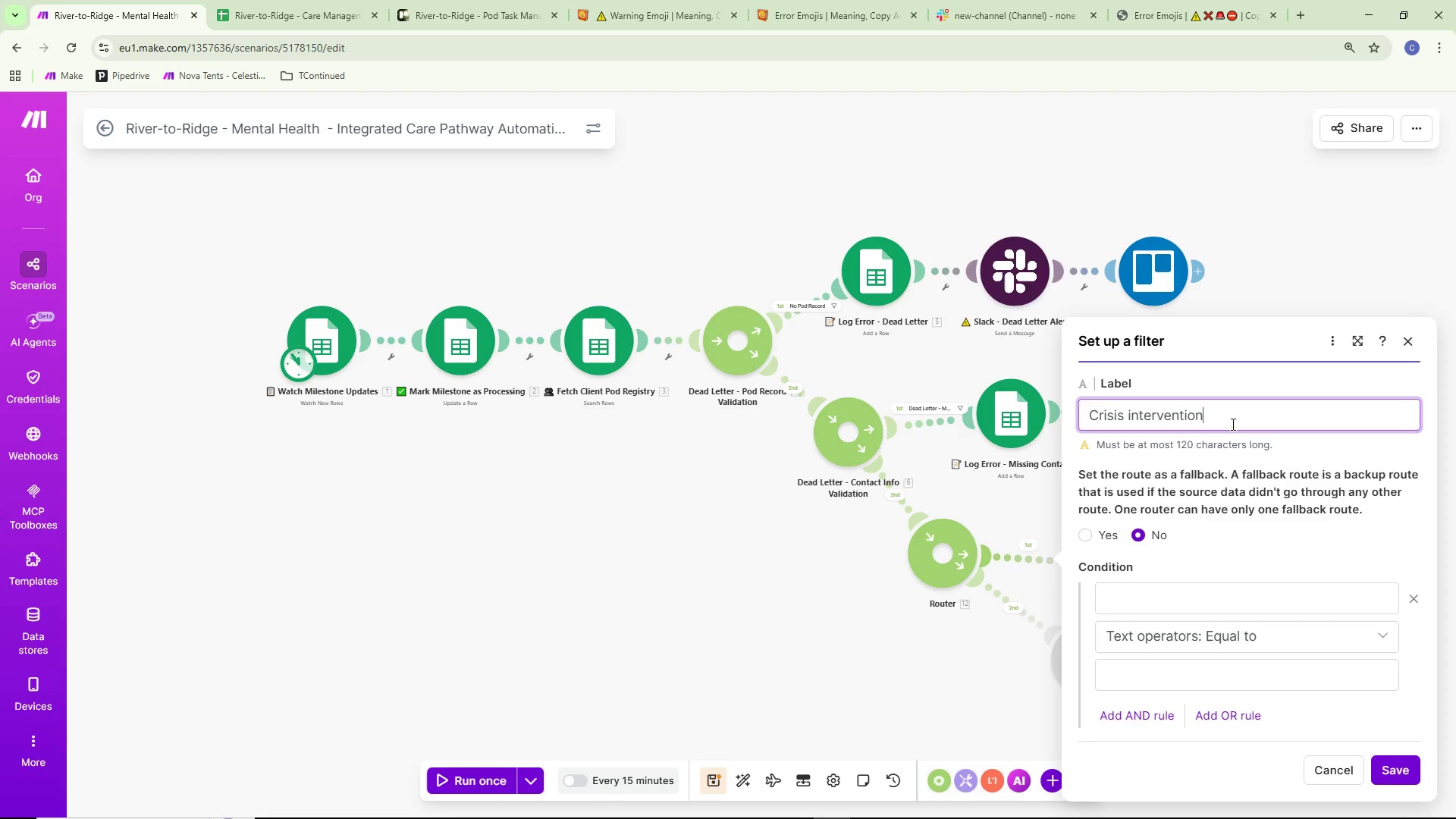 
key(Control+Backspace)
 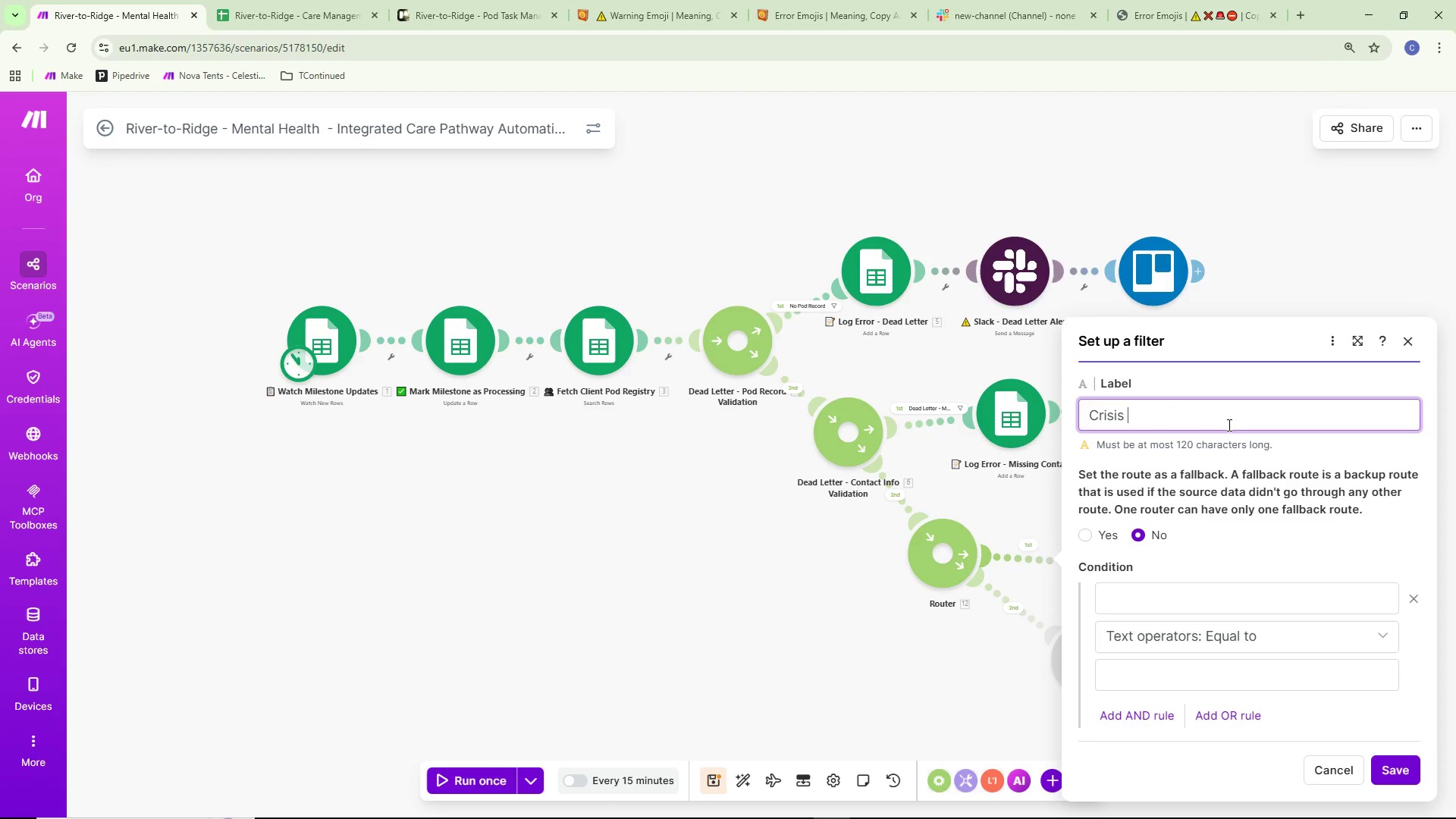 
type(Intervention)
 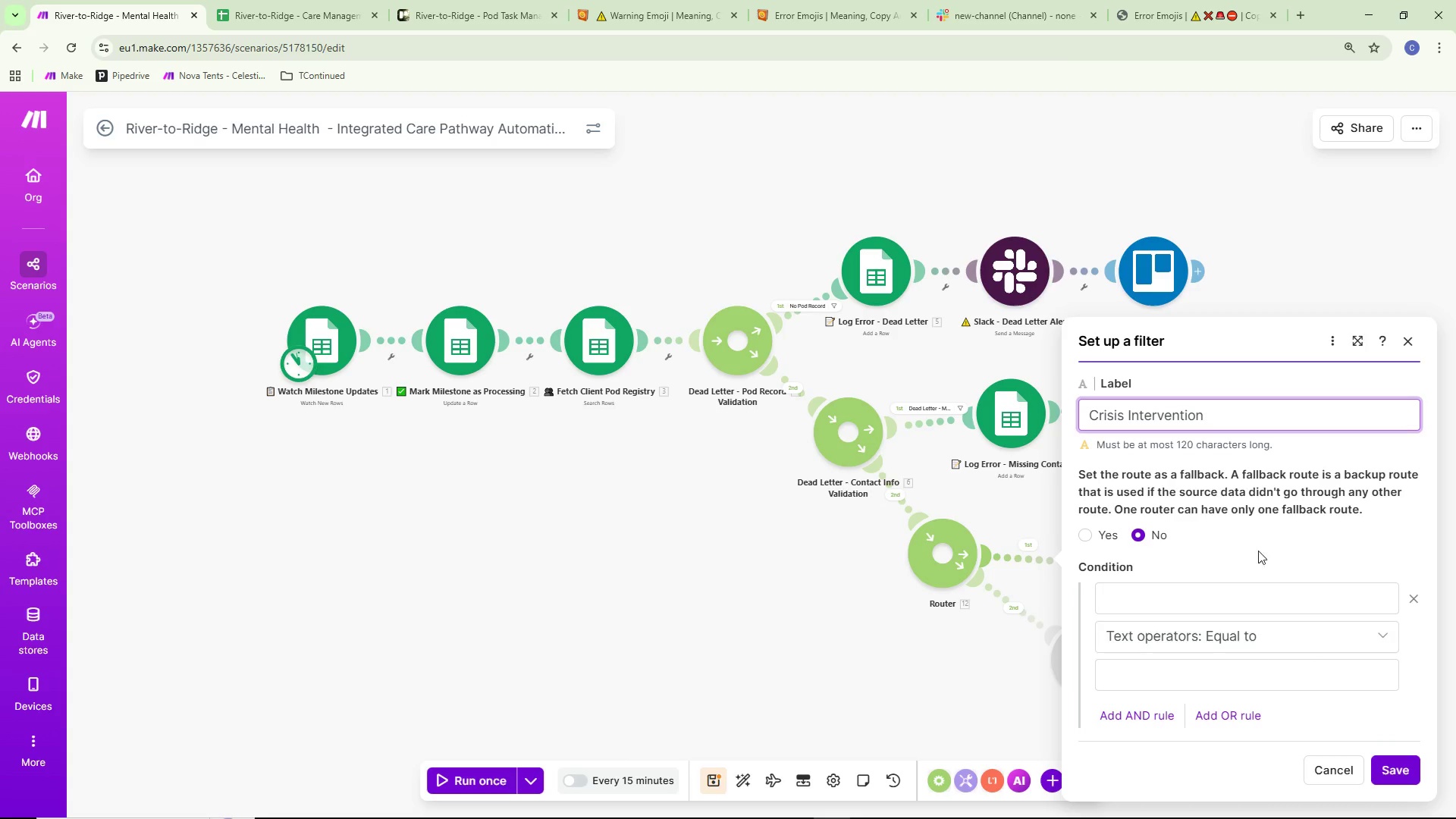 
scroll: coordinate [1181, 188], scroll_direction: down, amount: 1.0
 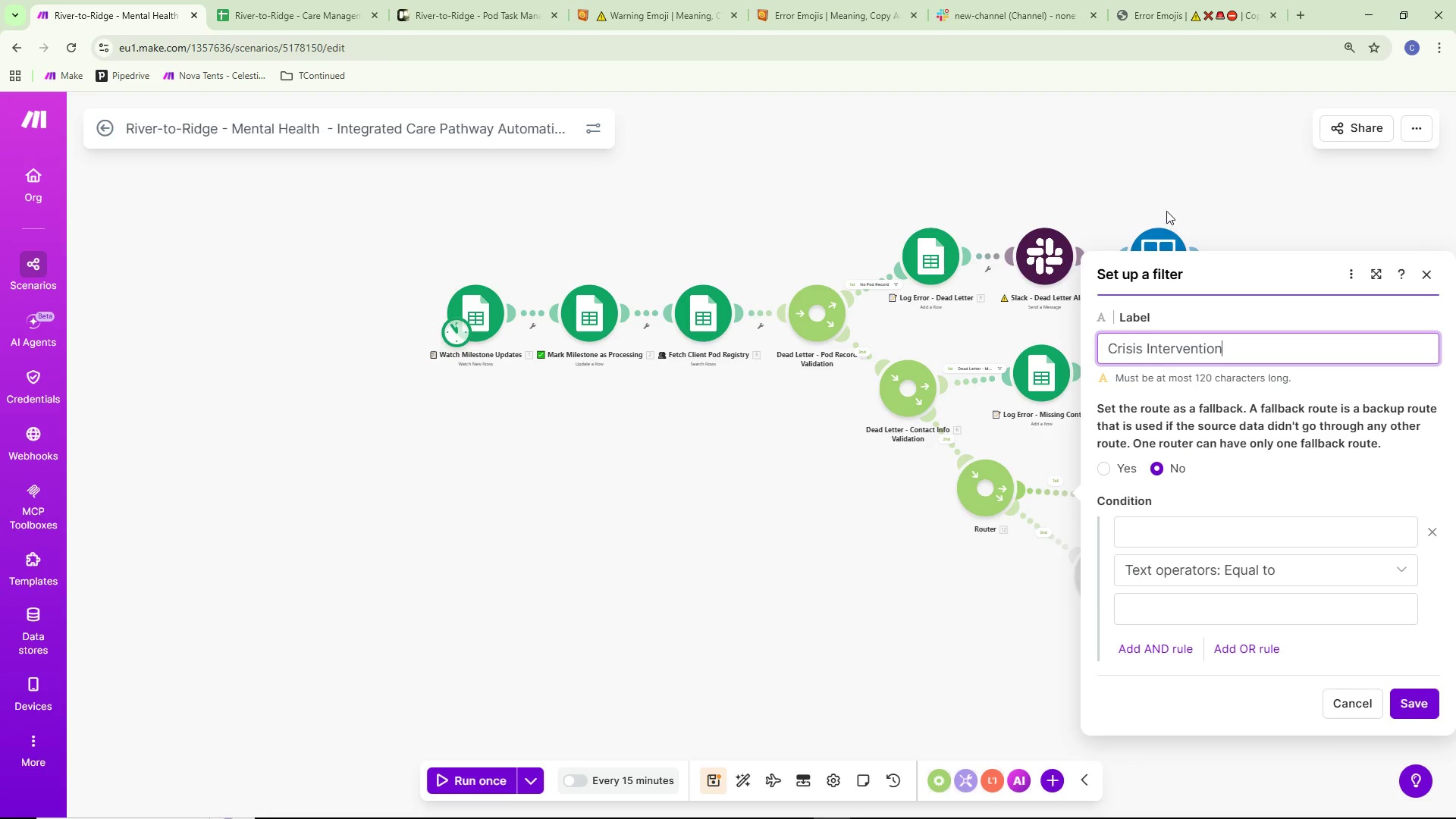 
left_click_drag(start_coordinate=[1156, 185], to_coordinate=[897, 294])
 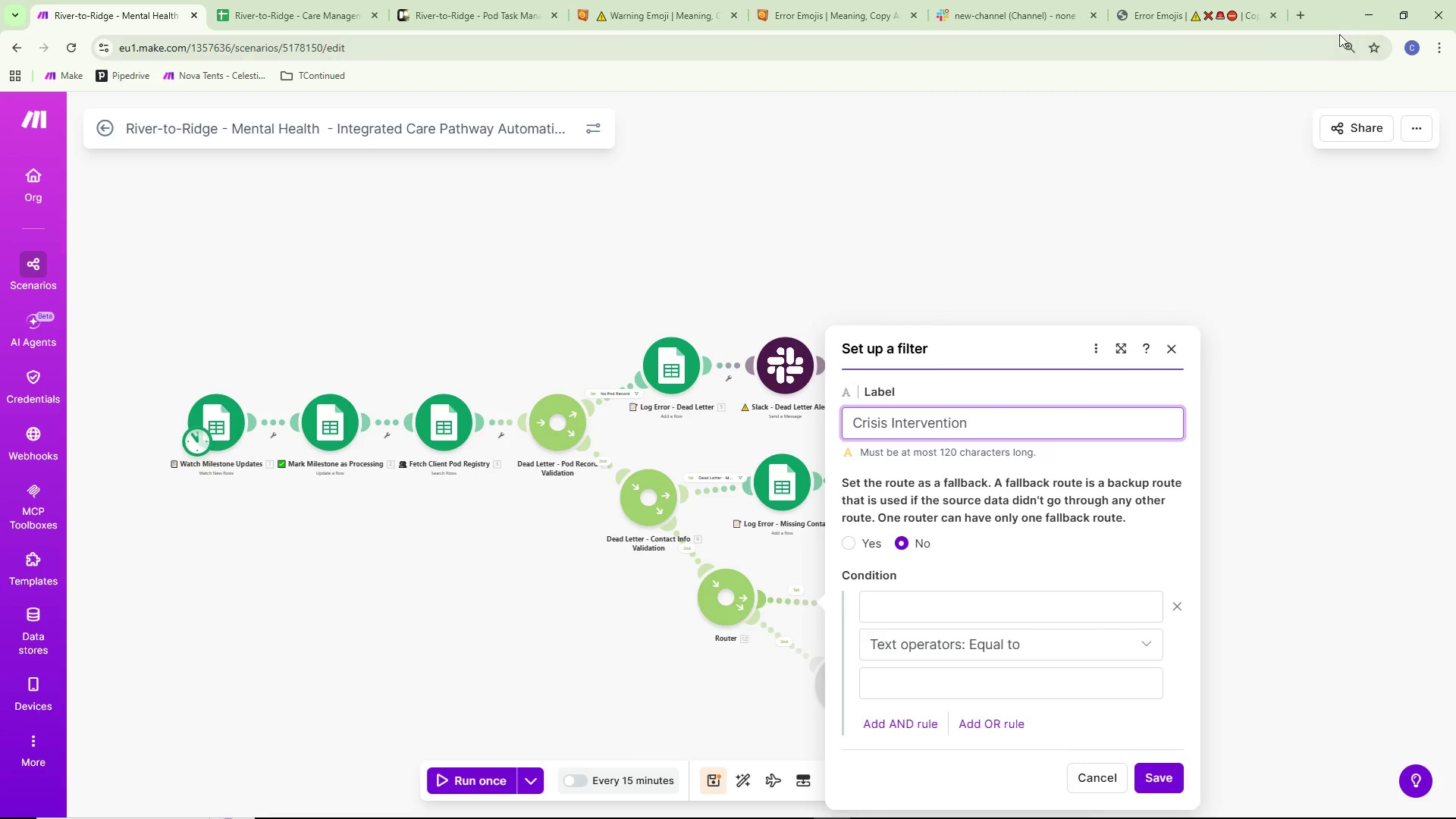 
left_click([1347, 49])
 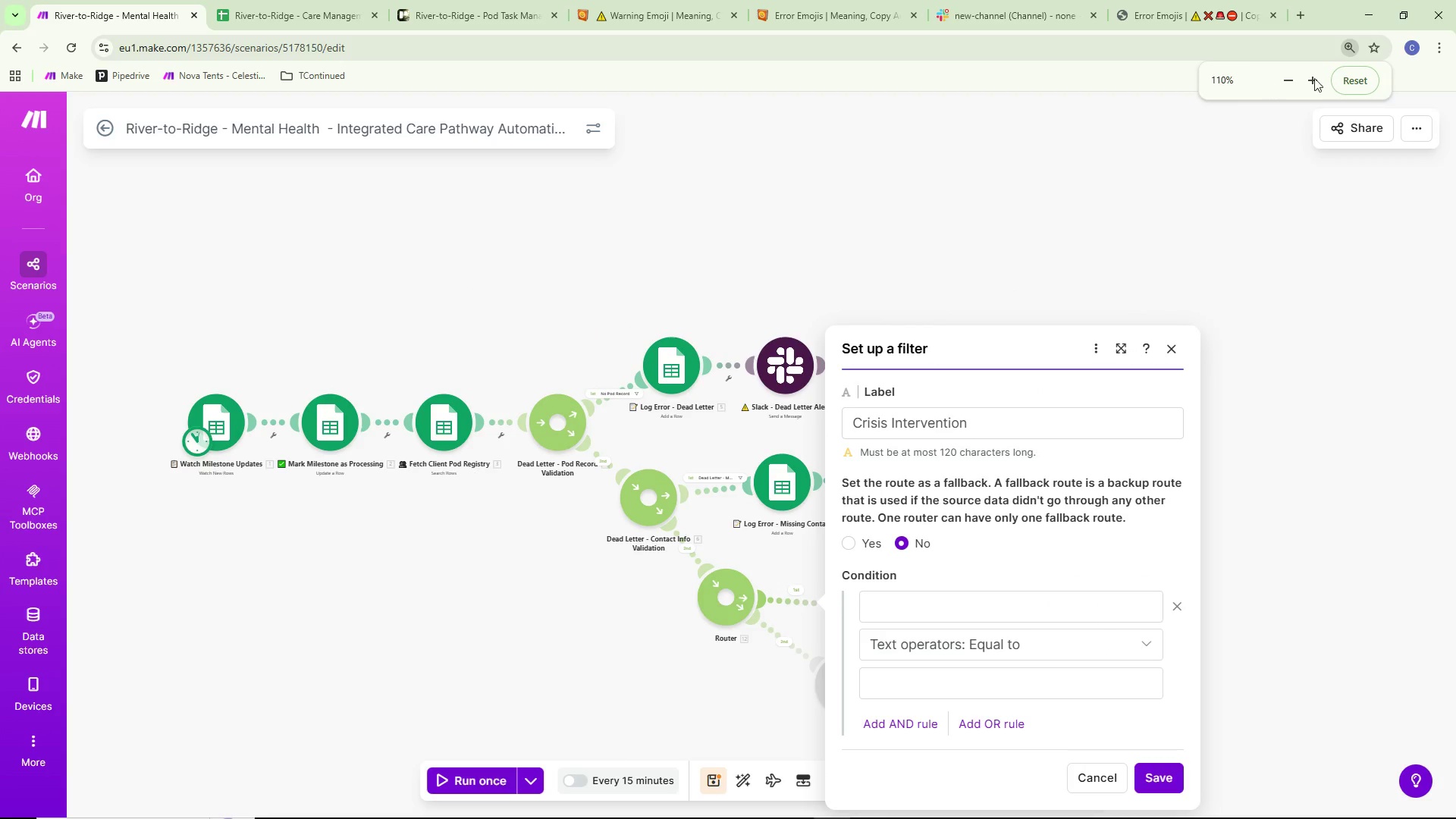 
left_click([1353, 77])
 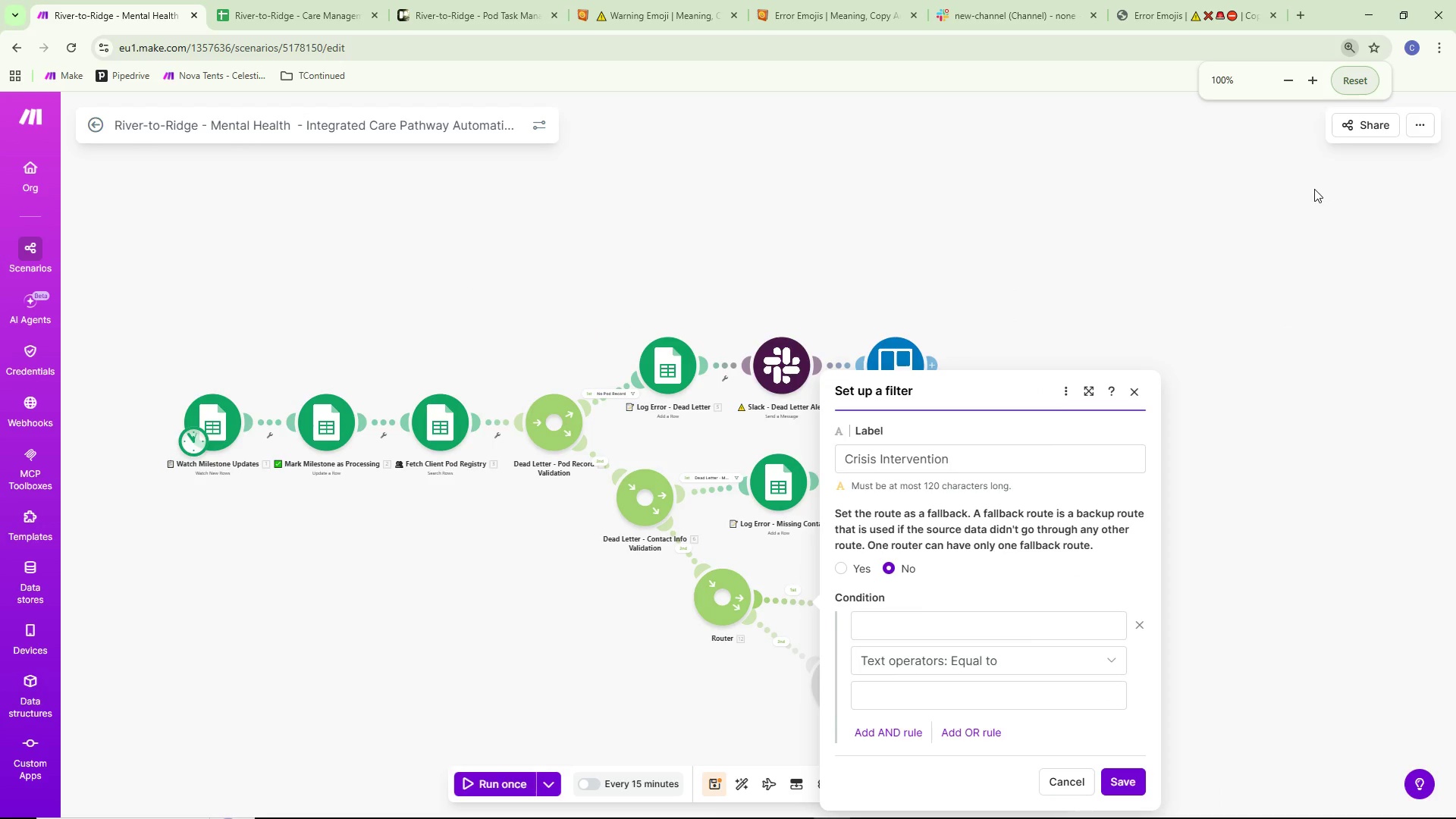 
left_click([1228, 206])
 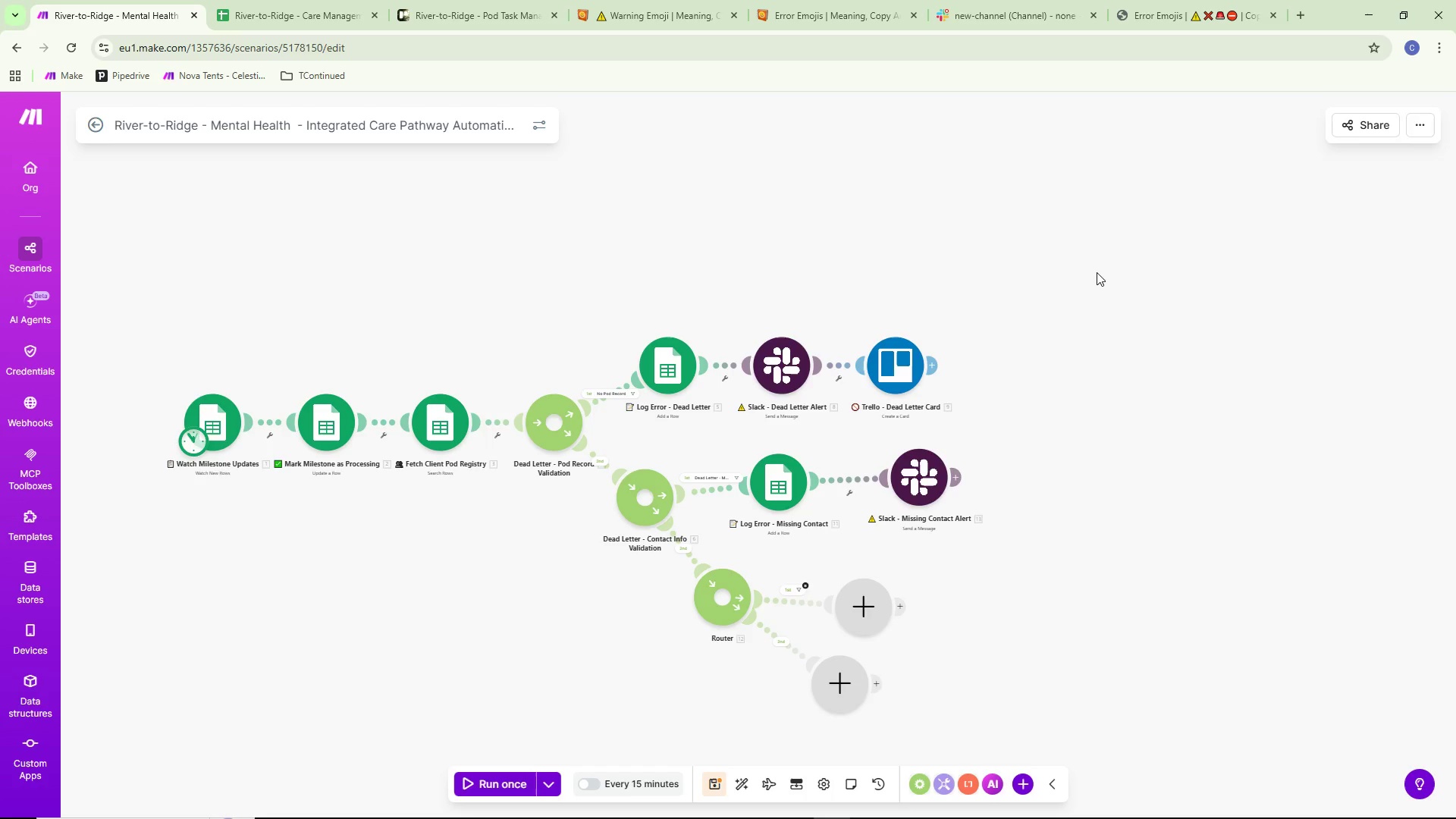 
scroll: coordinate [1097, 272], scroll_direction: down, amount: 1.0
 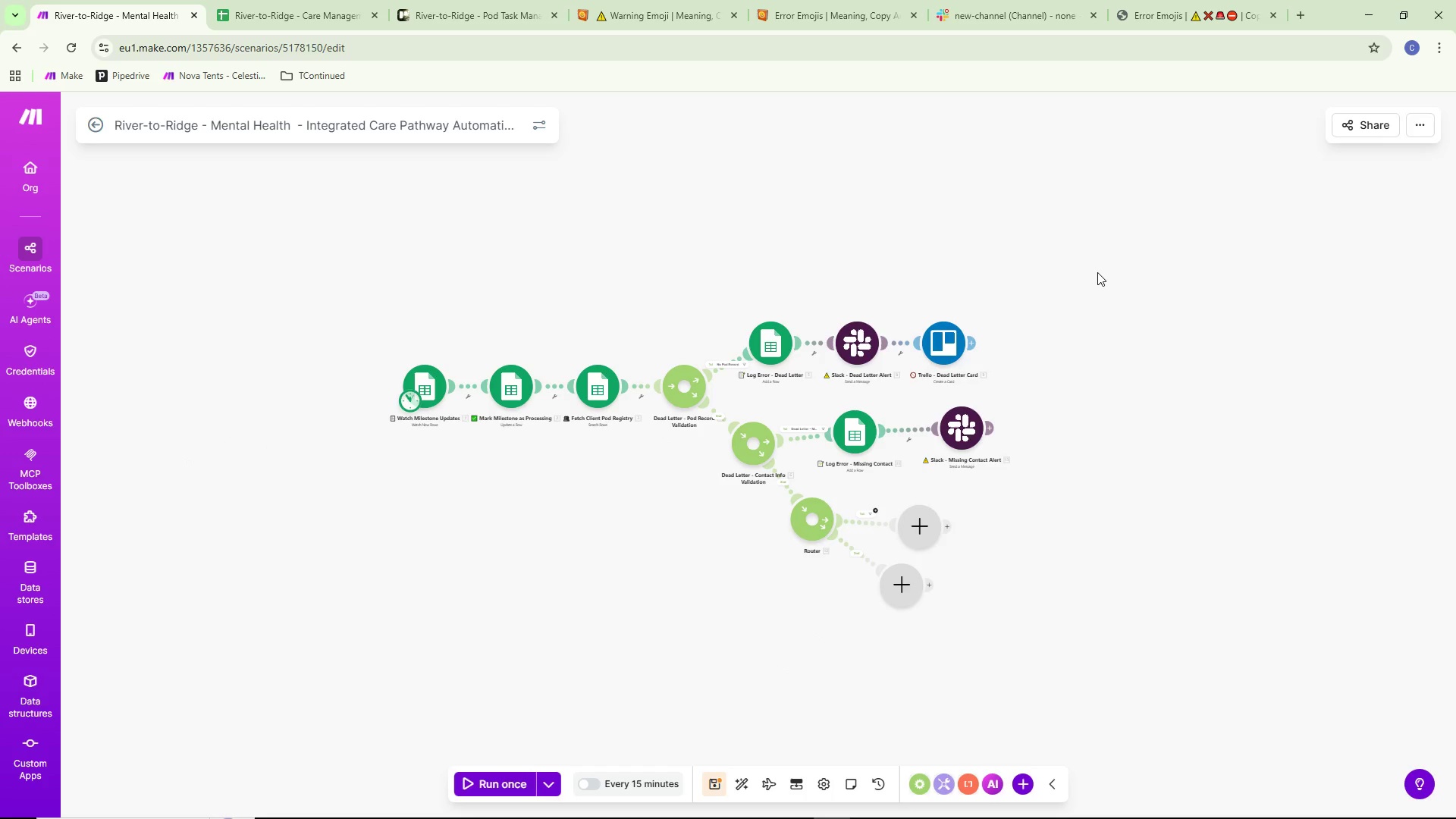 
left_click_drag(start_coordinate=[1086, 279], to_coordinate=[1226, 249])
 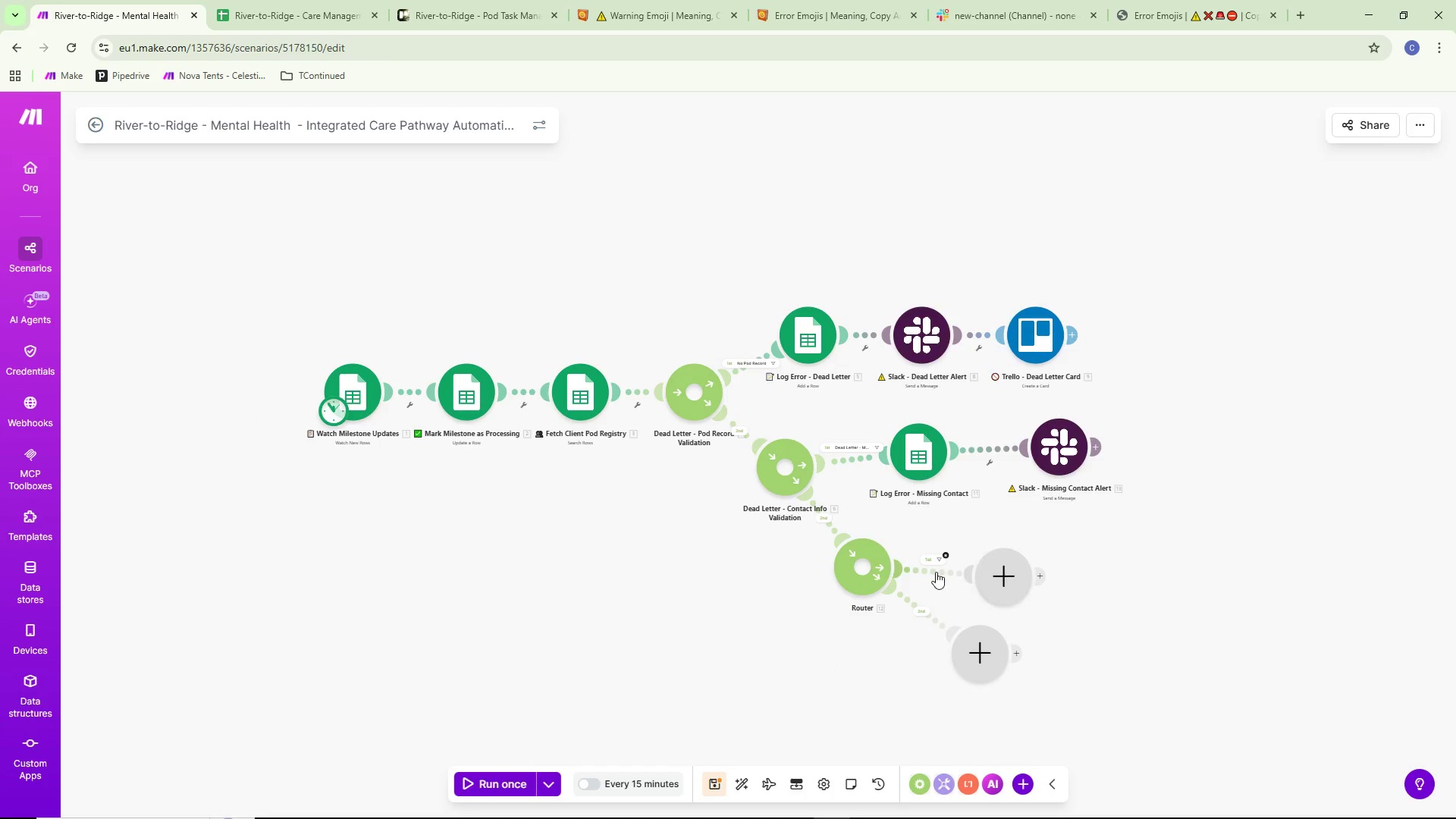 
scroll: coordinate [1097, 272], scroll_direction: up, amount: 1.0
 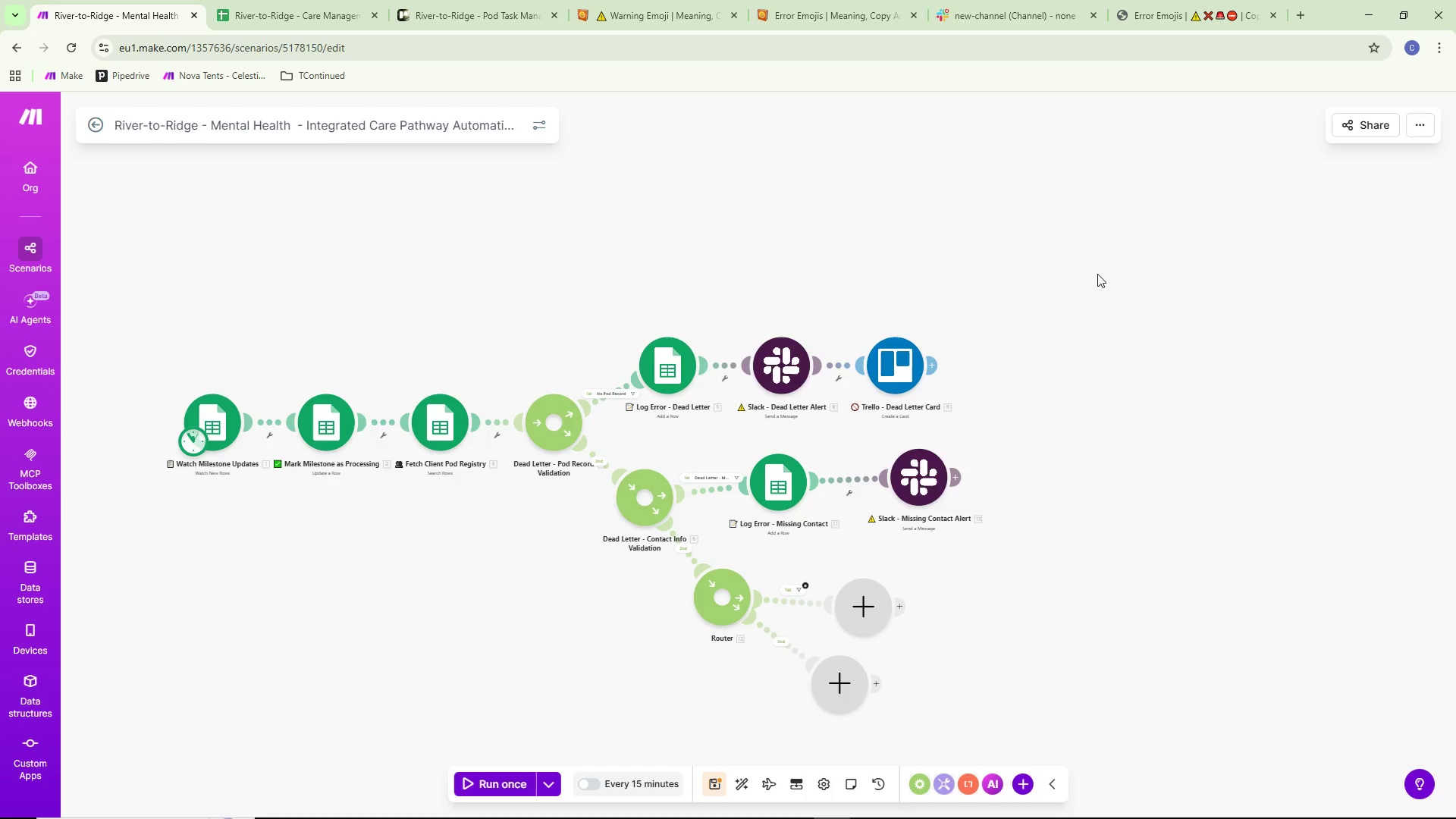 
left_click([929, 563])
 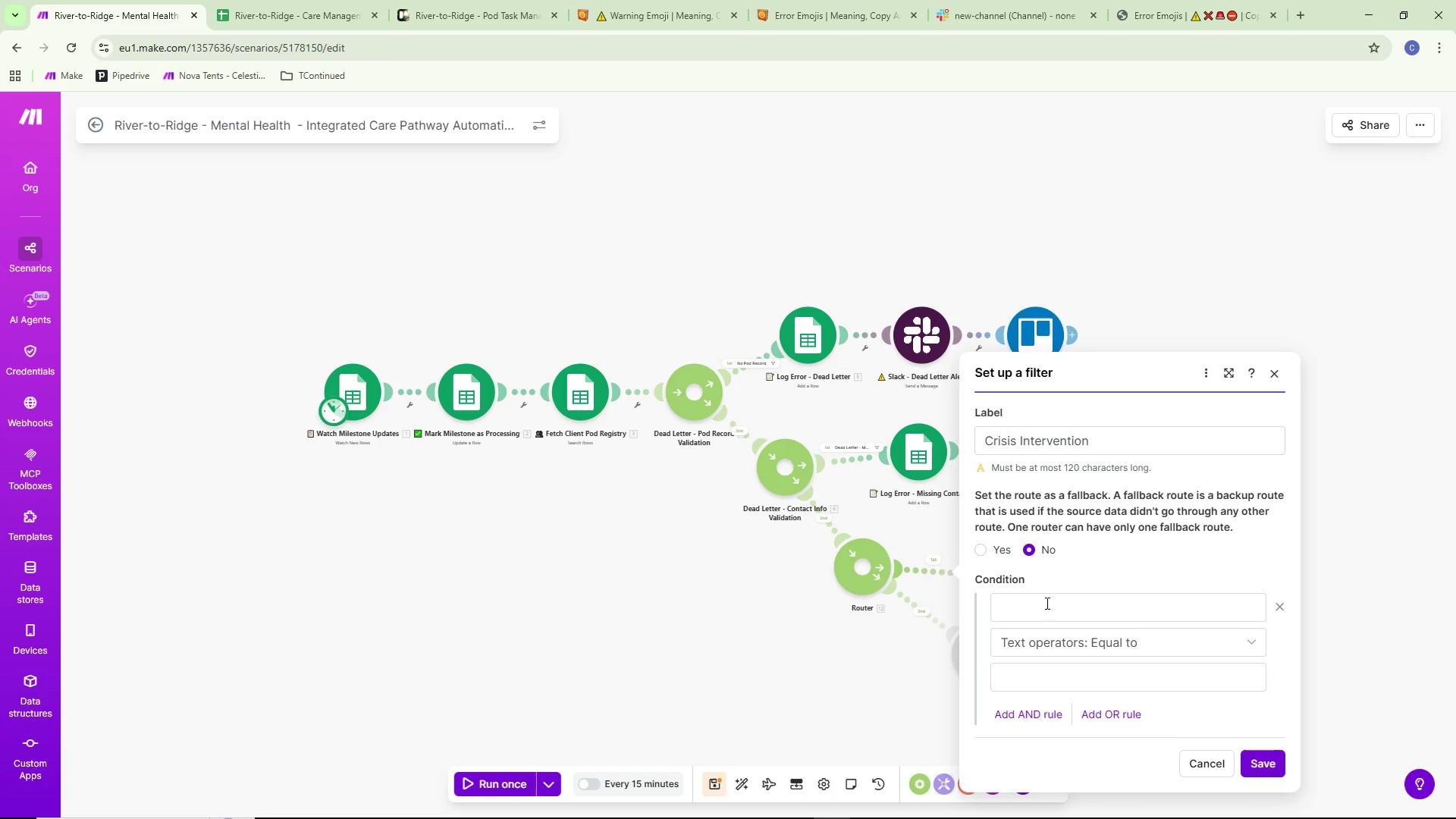 
left_click([1045, 605])
 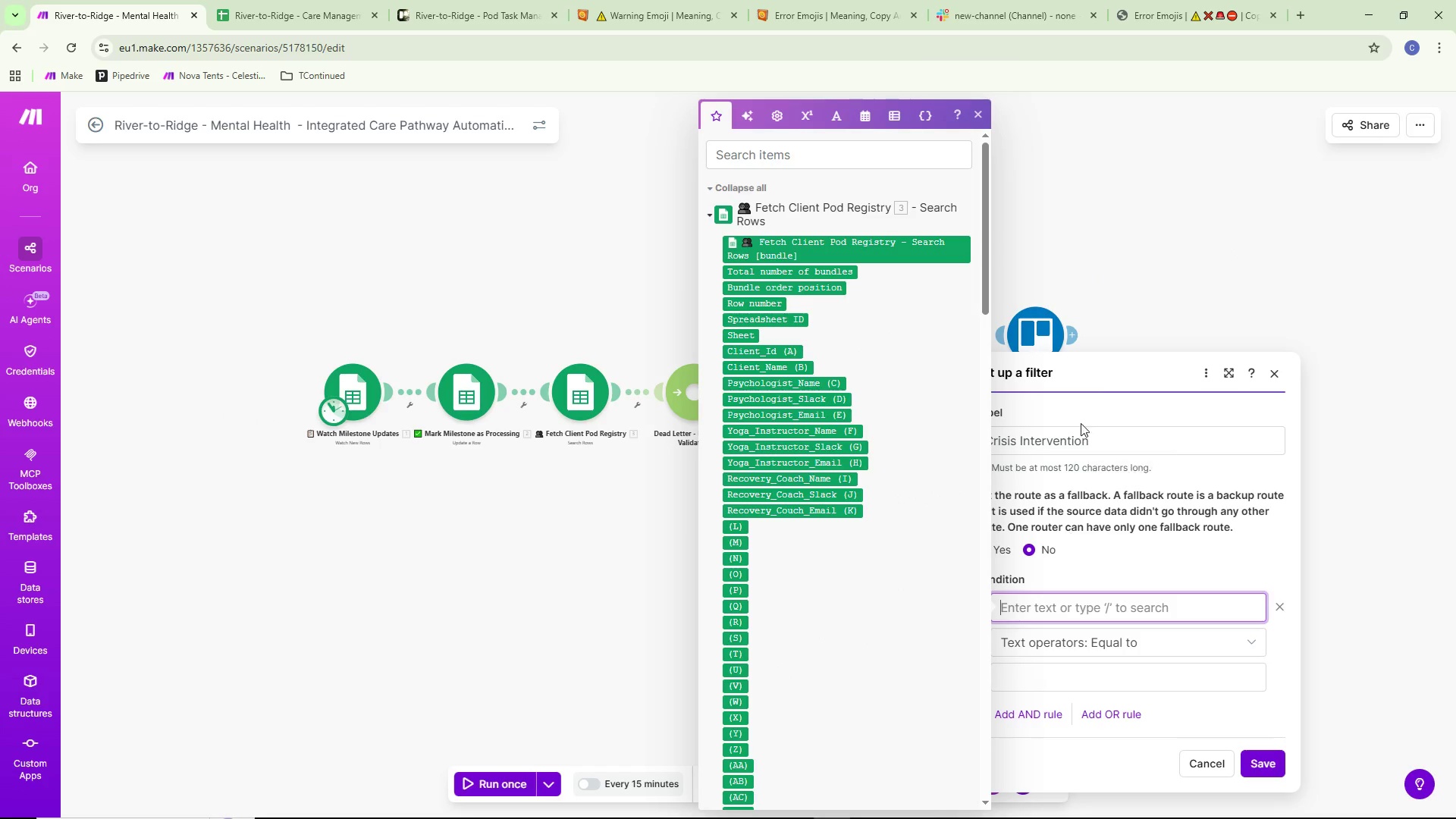 
left_click([1102, 447])
 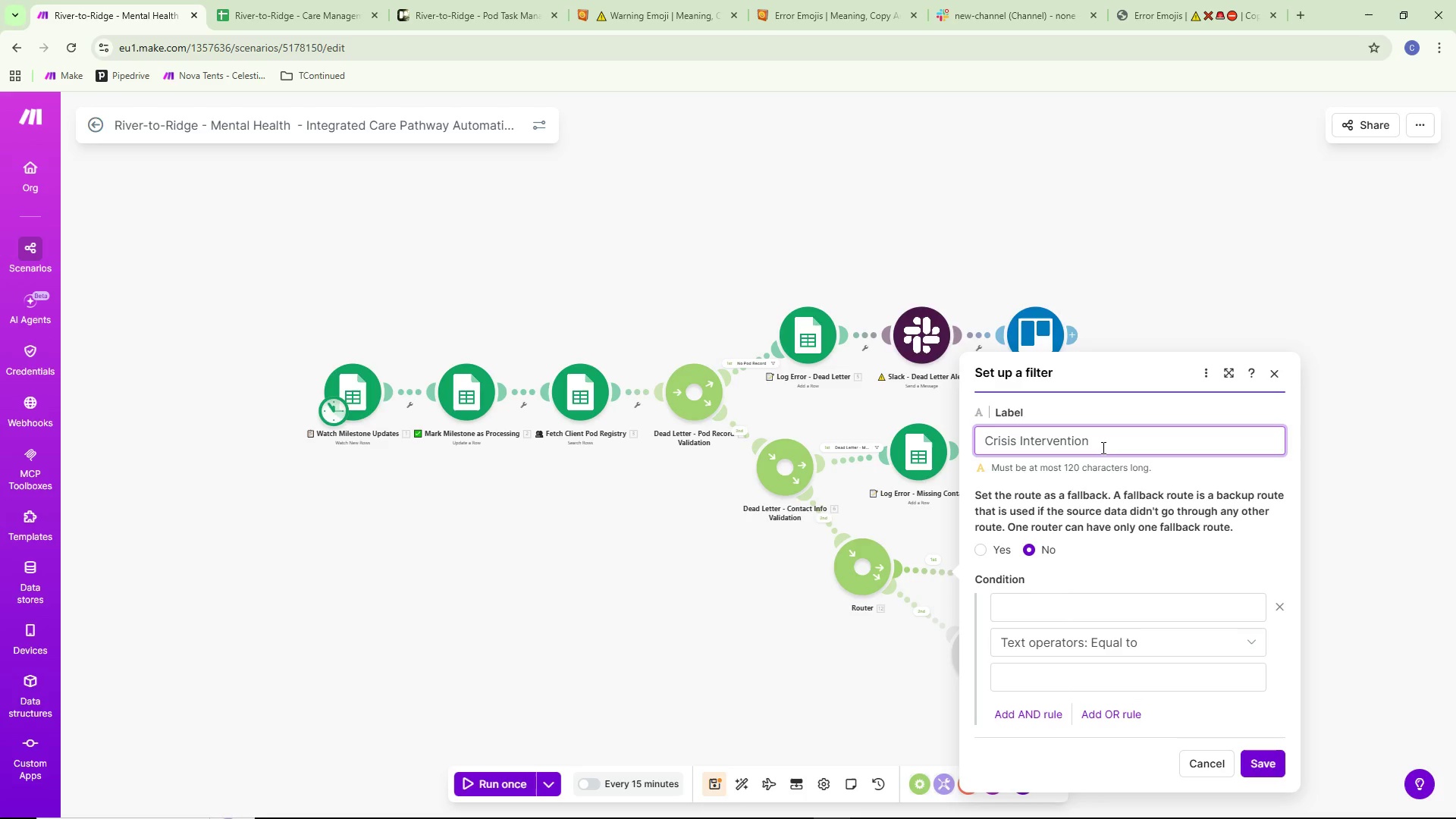 
wait(9.77)
 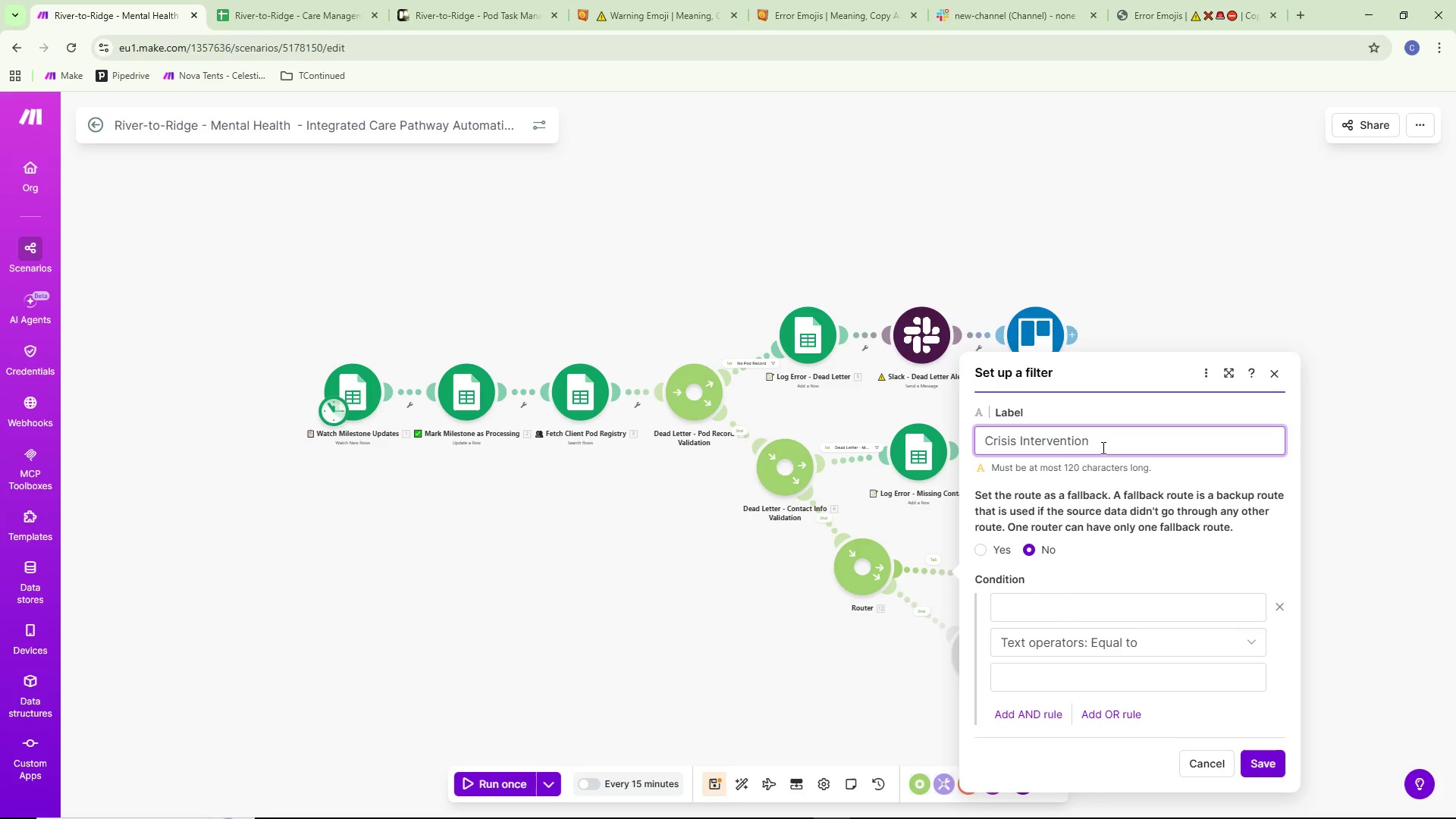 
type( High P)
key(Backspace)
key(Backspace)
key(Backspace)
key(Backspace)
key(Backspace)
key(Backspace)
type(_)
key(Backspace)
type(- High Priority)
 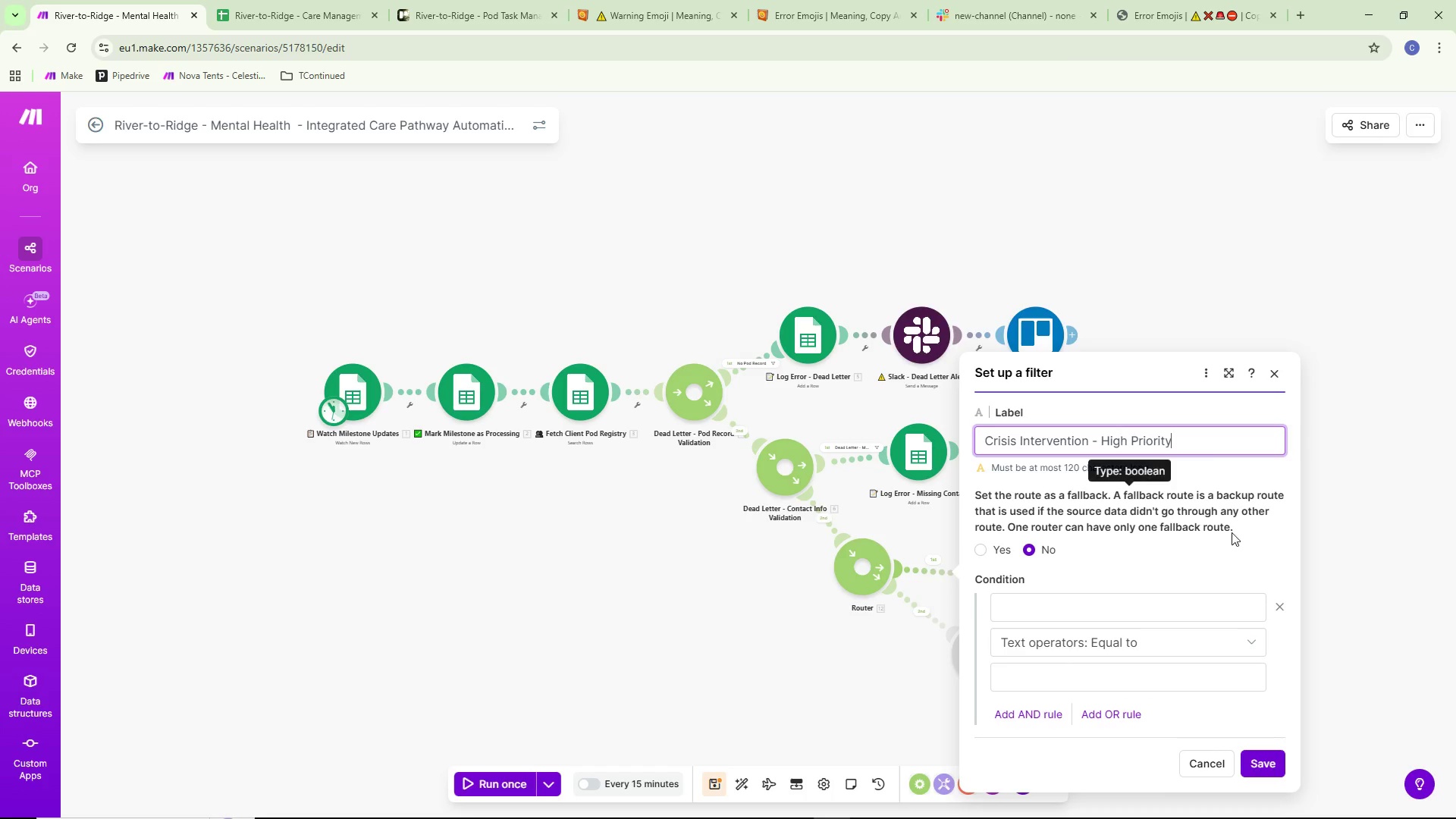 
left_click([1149, 613])
 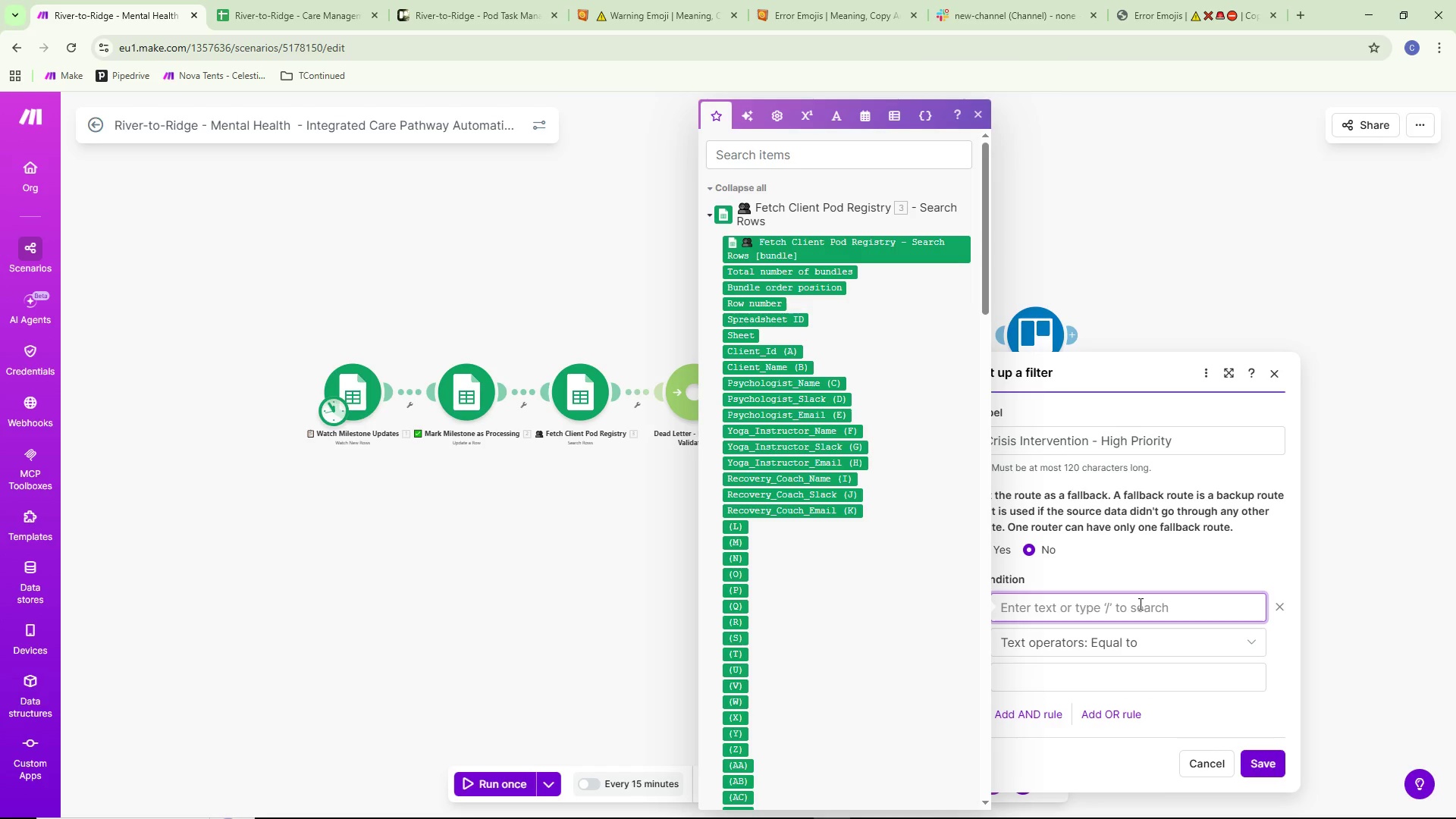 
wait(15.31)
 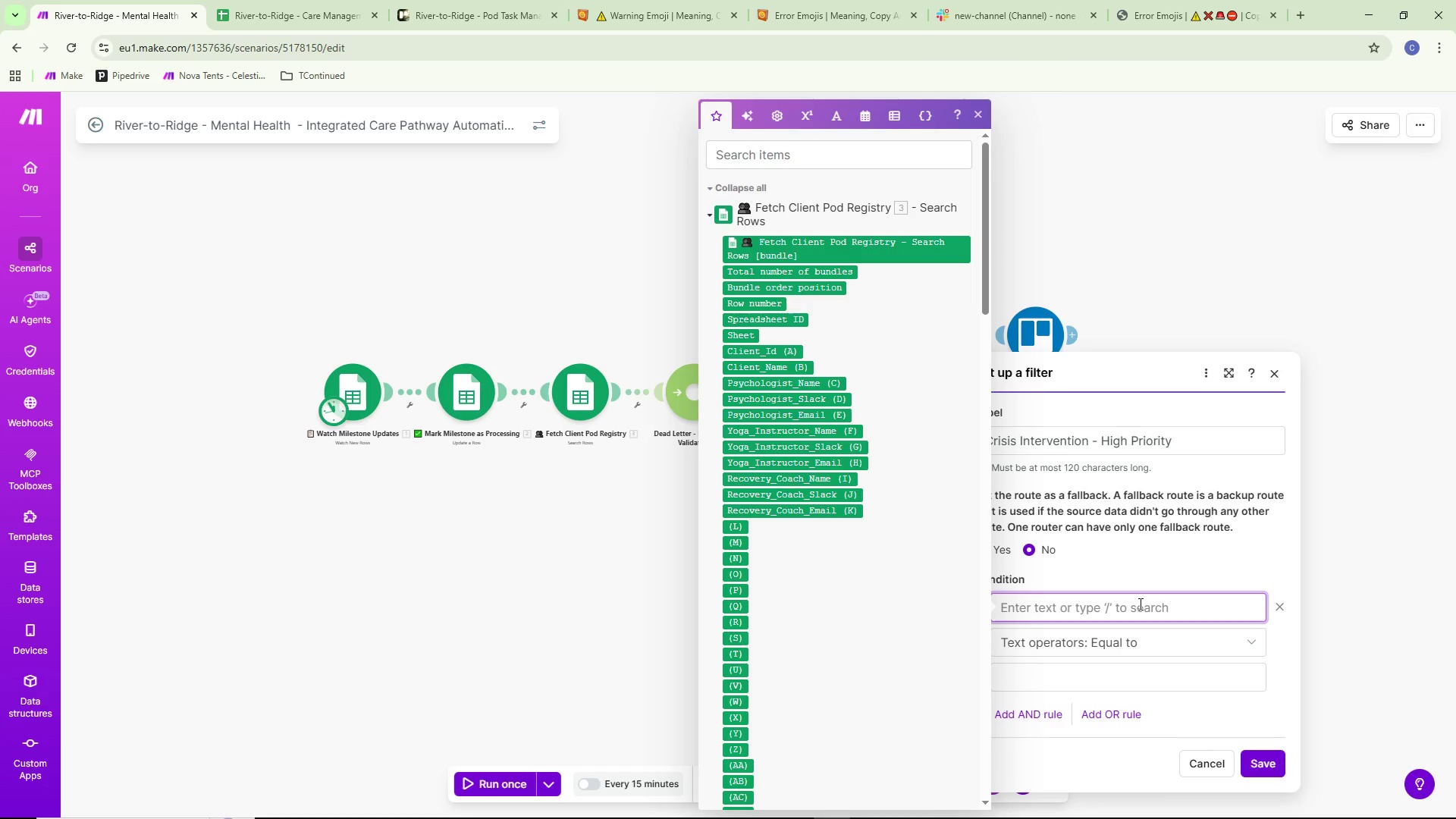 
scroll: coordinate [825, 548], scroll_direction: down, amount: 26.0
 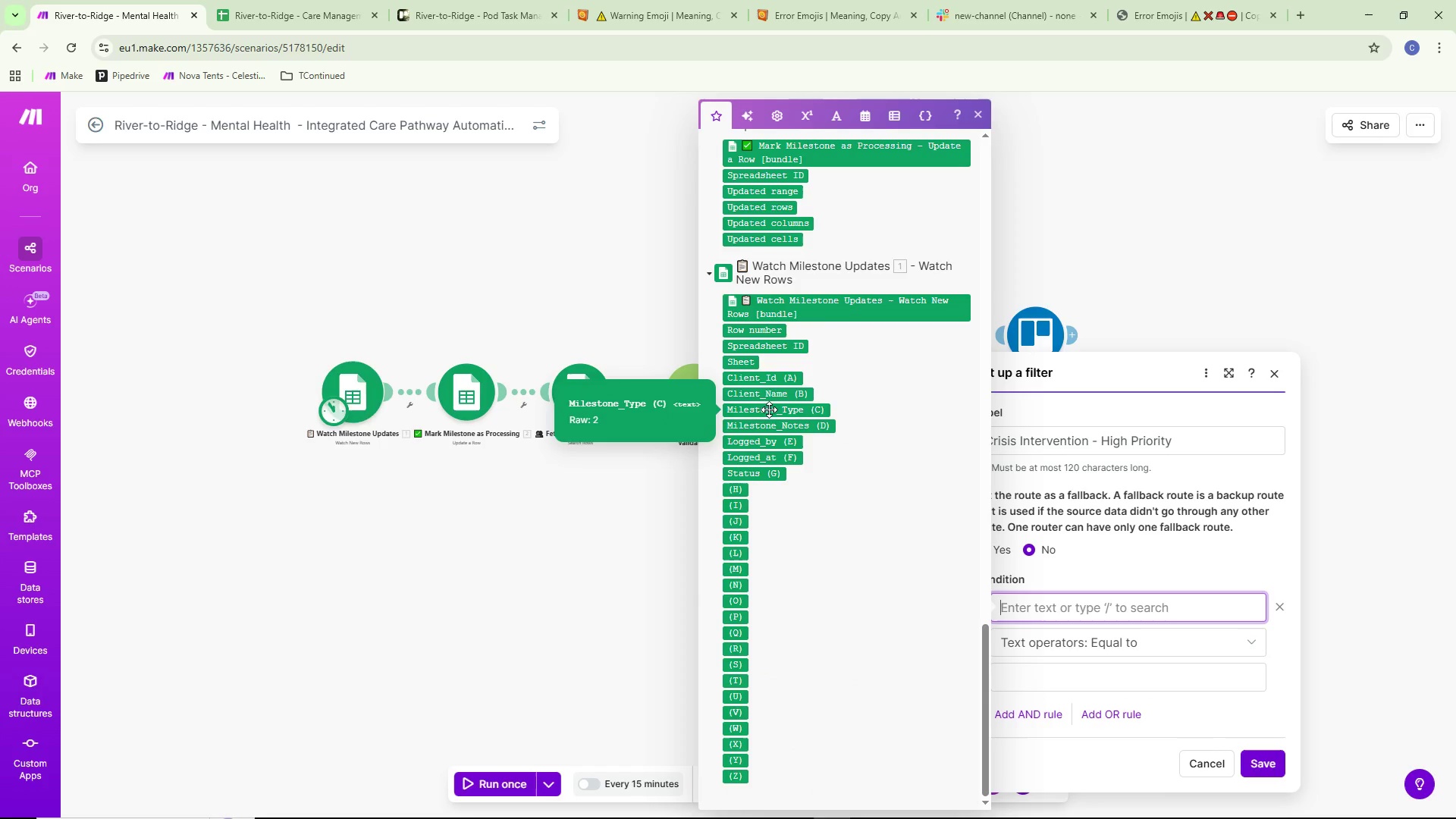 
left_click([781, 410])
 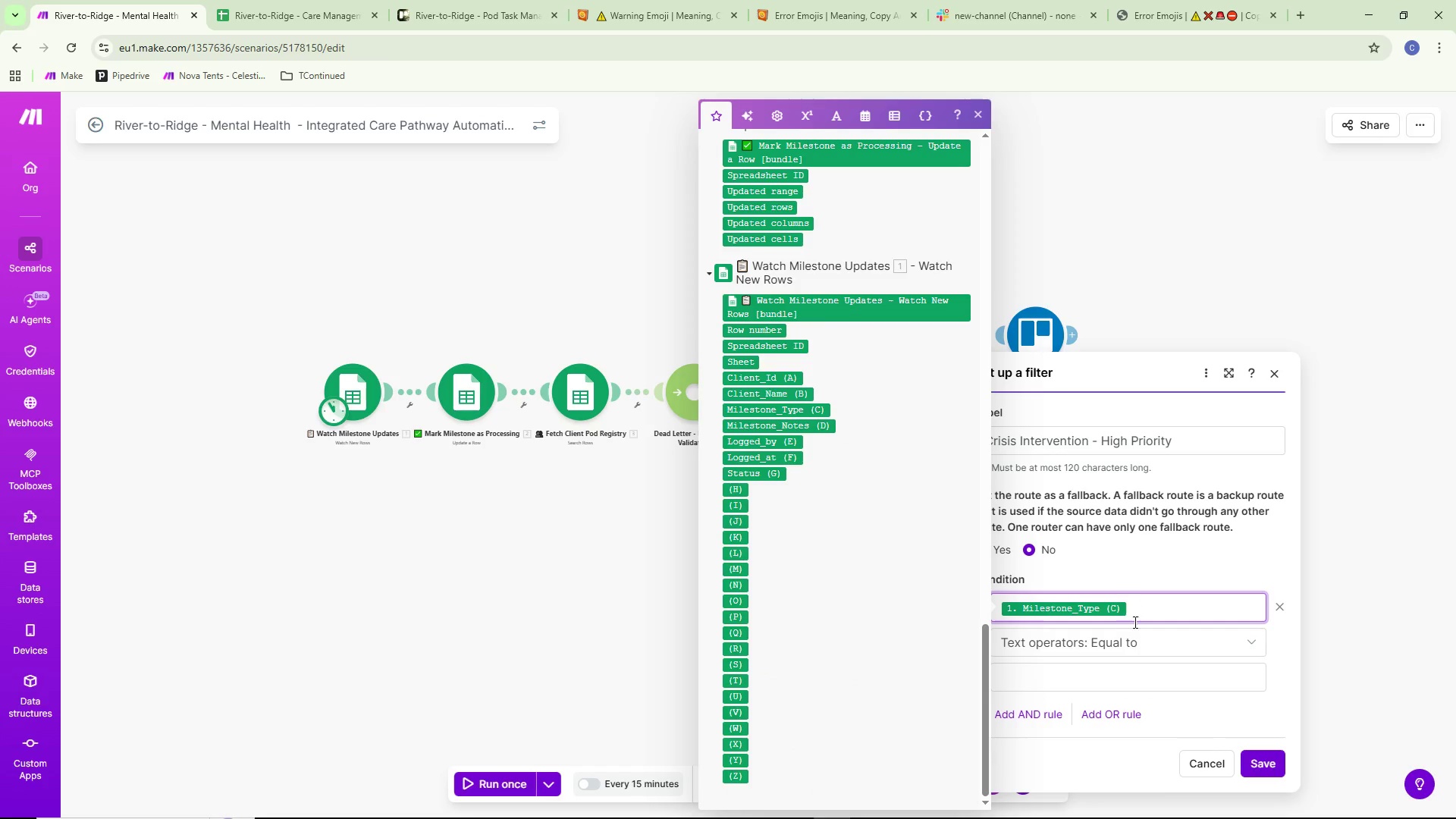 
left_click([1104, 673])
 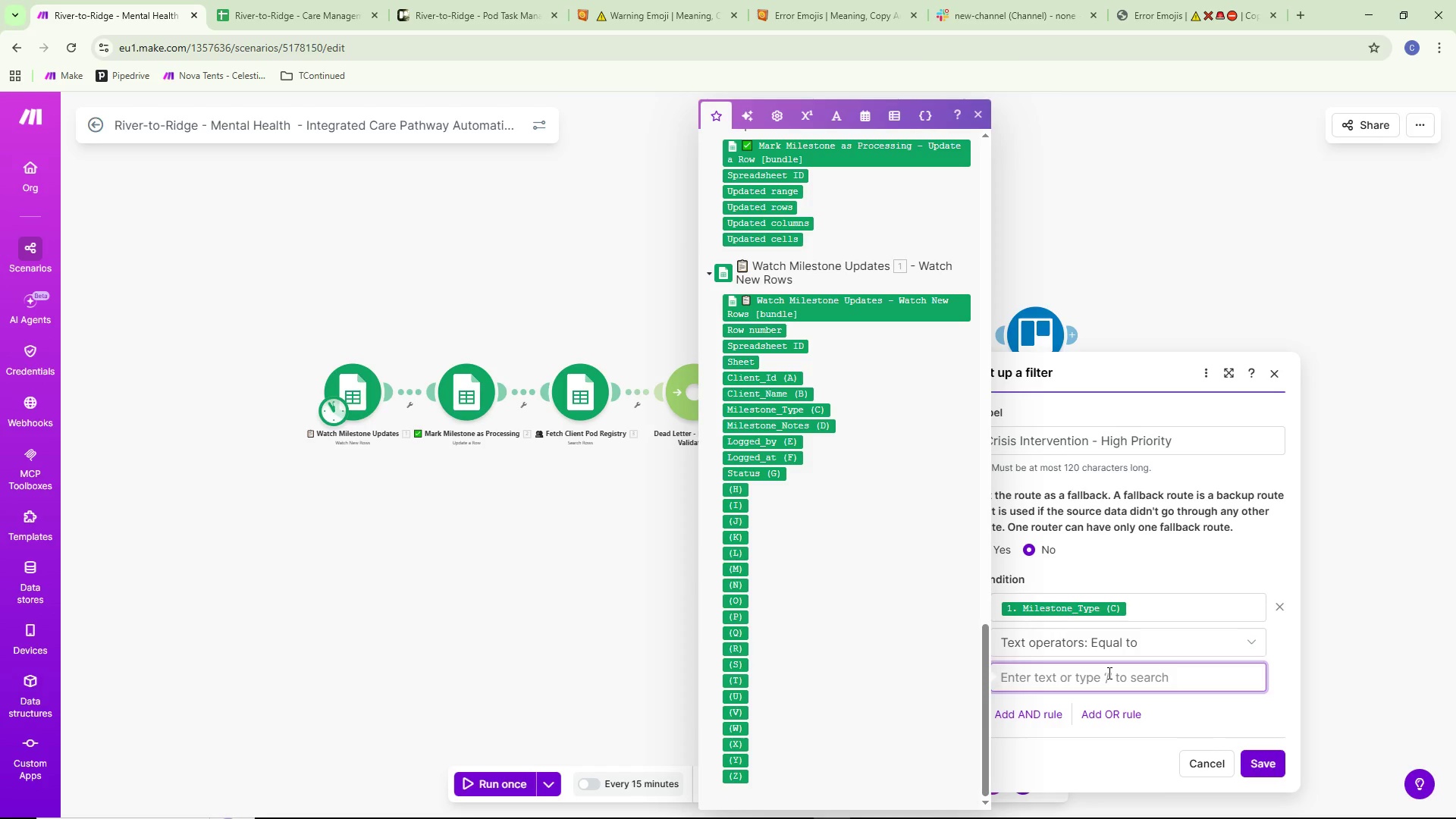 
left_click([1138, 654])
 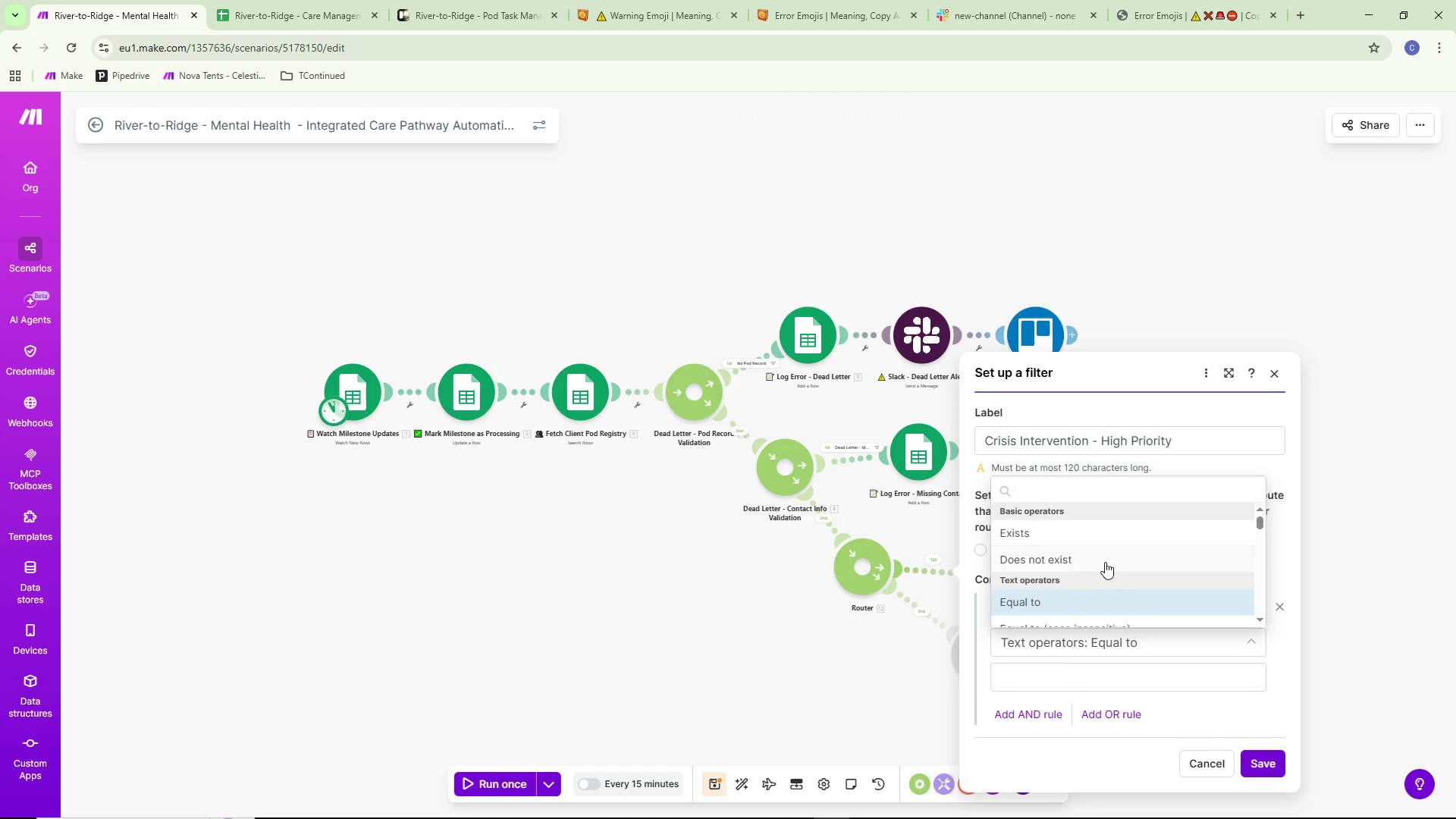 
scroll: coordinate [1105, 574], scroll_direction: down, amount: 1.0
 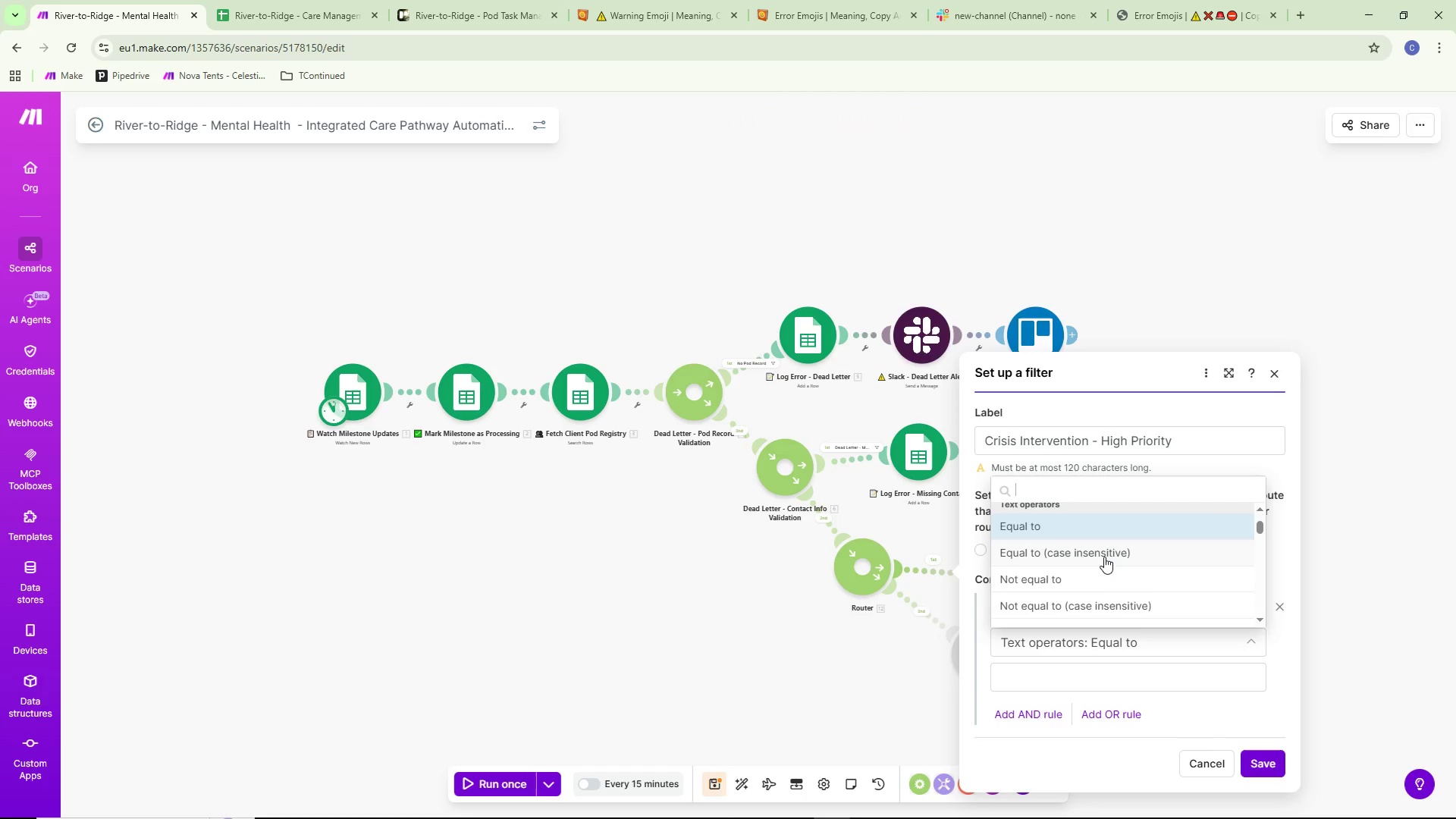 
left_click([1104, 554])
 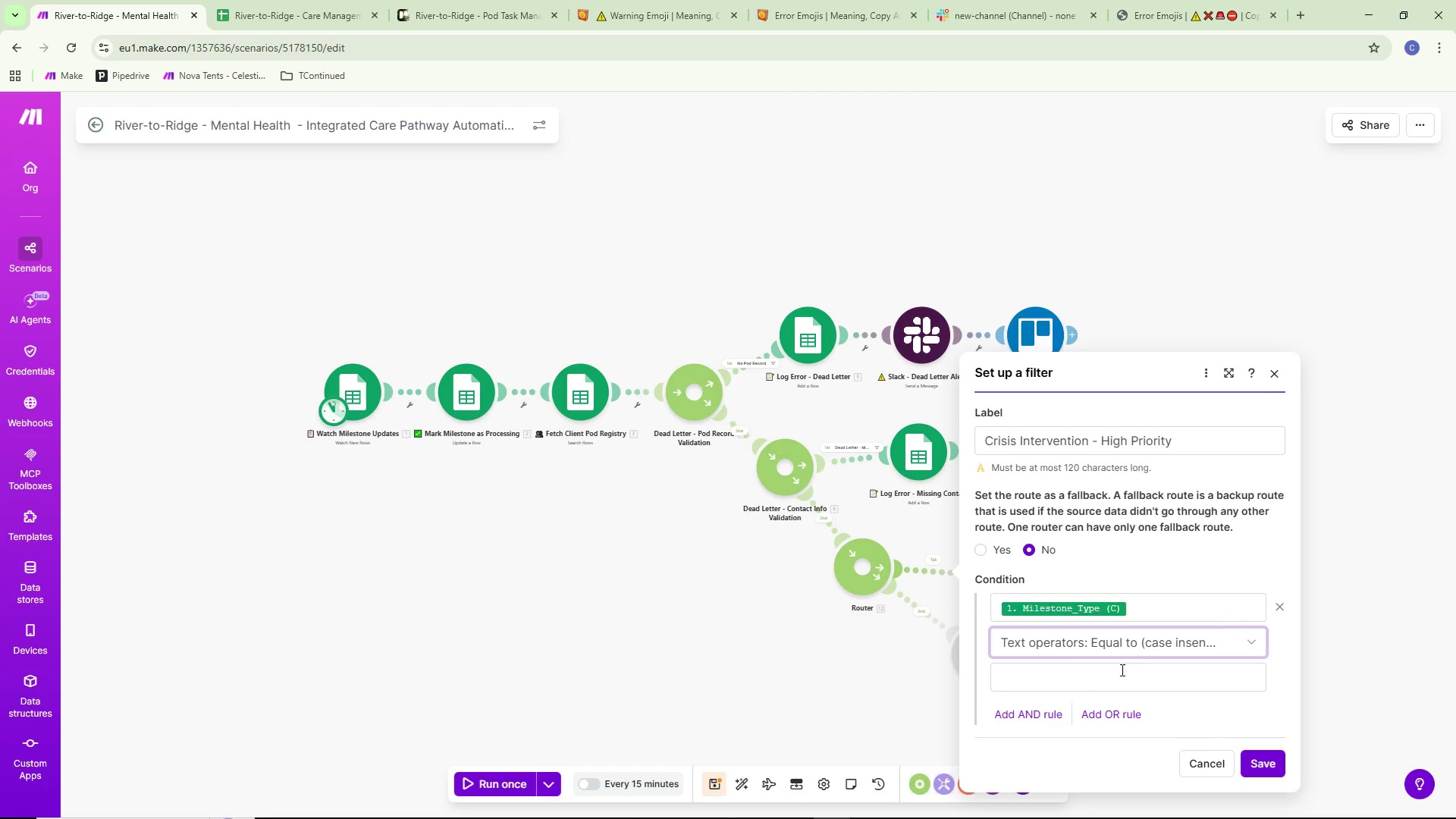 
left_click([1105, 685])
 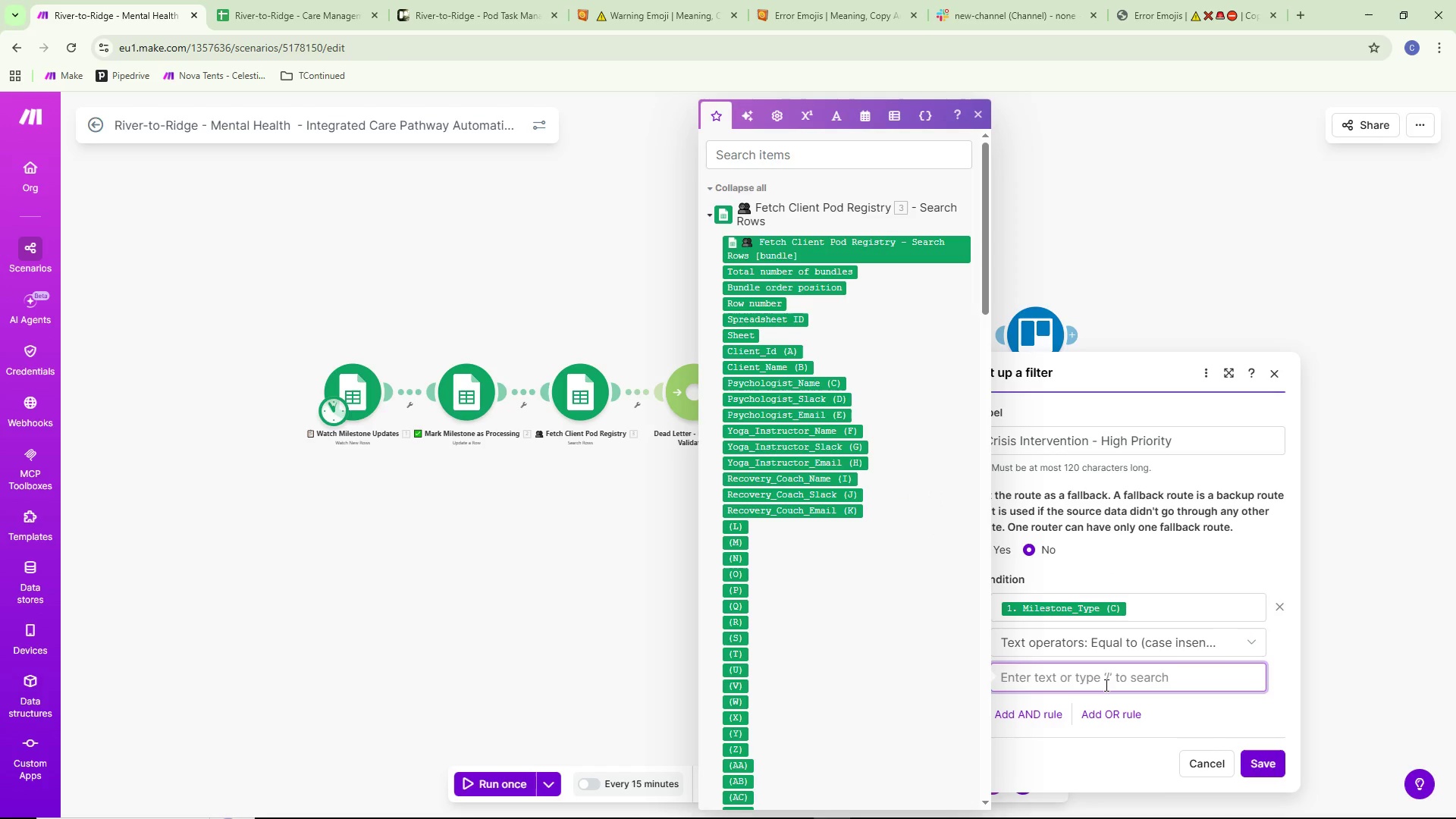 
type(Crisis intervention)
 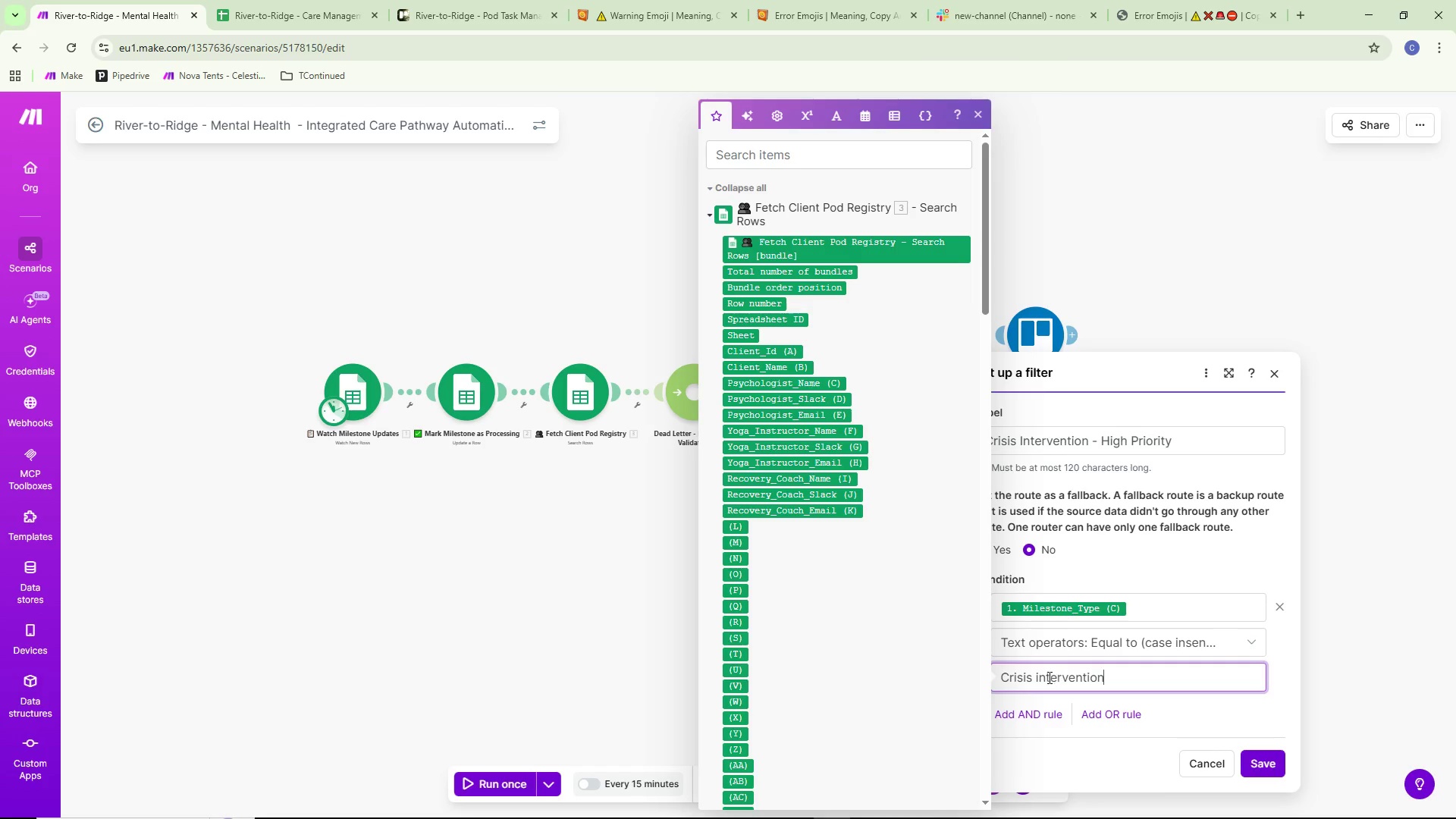 
left_click([1040, 681])
 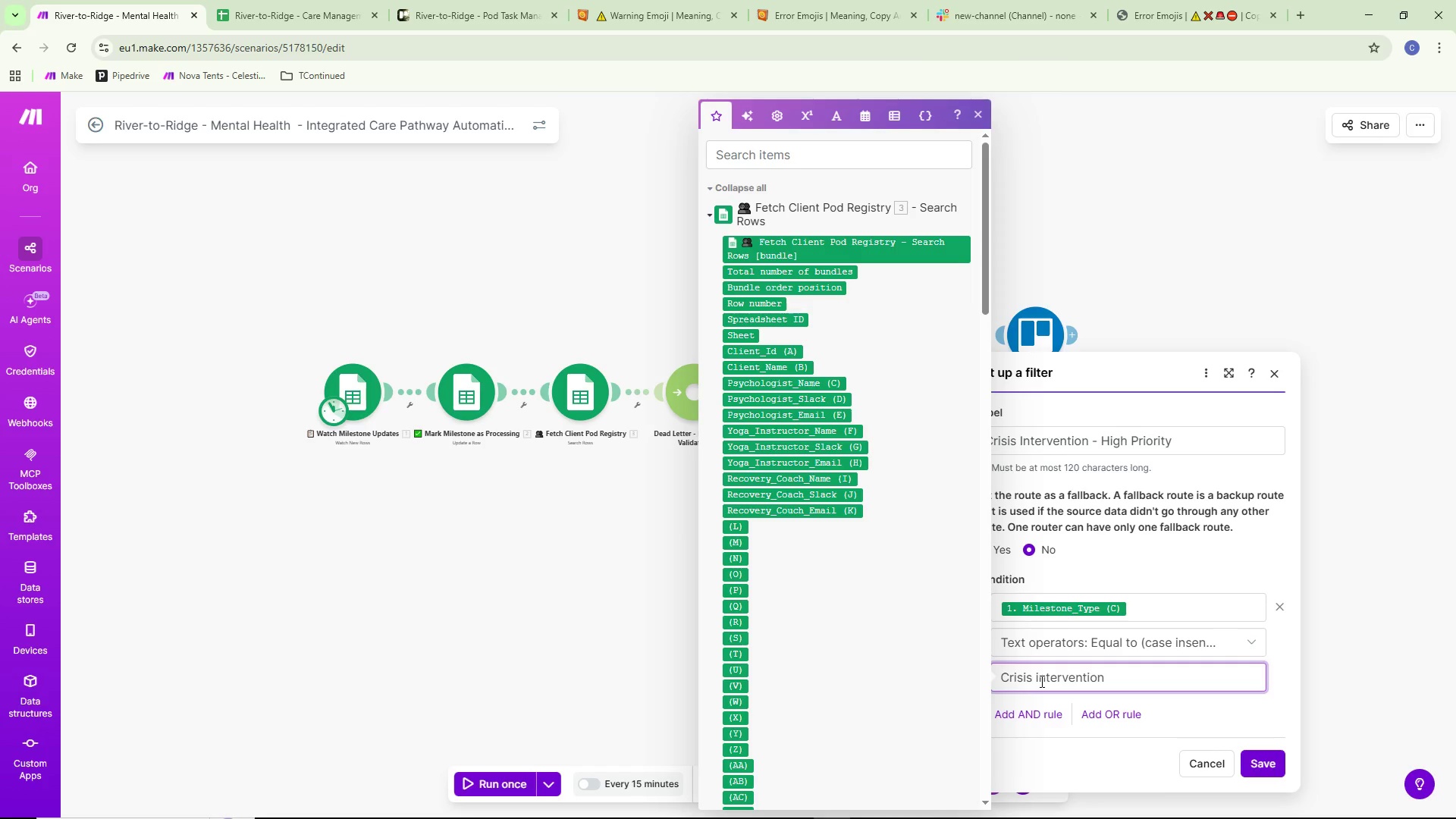 
key(Backspace)
 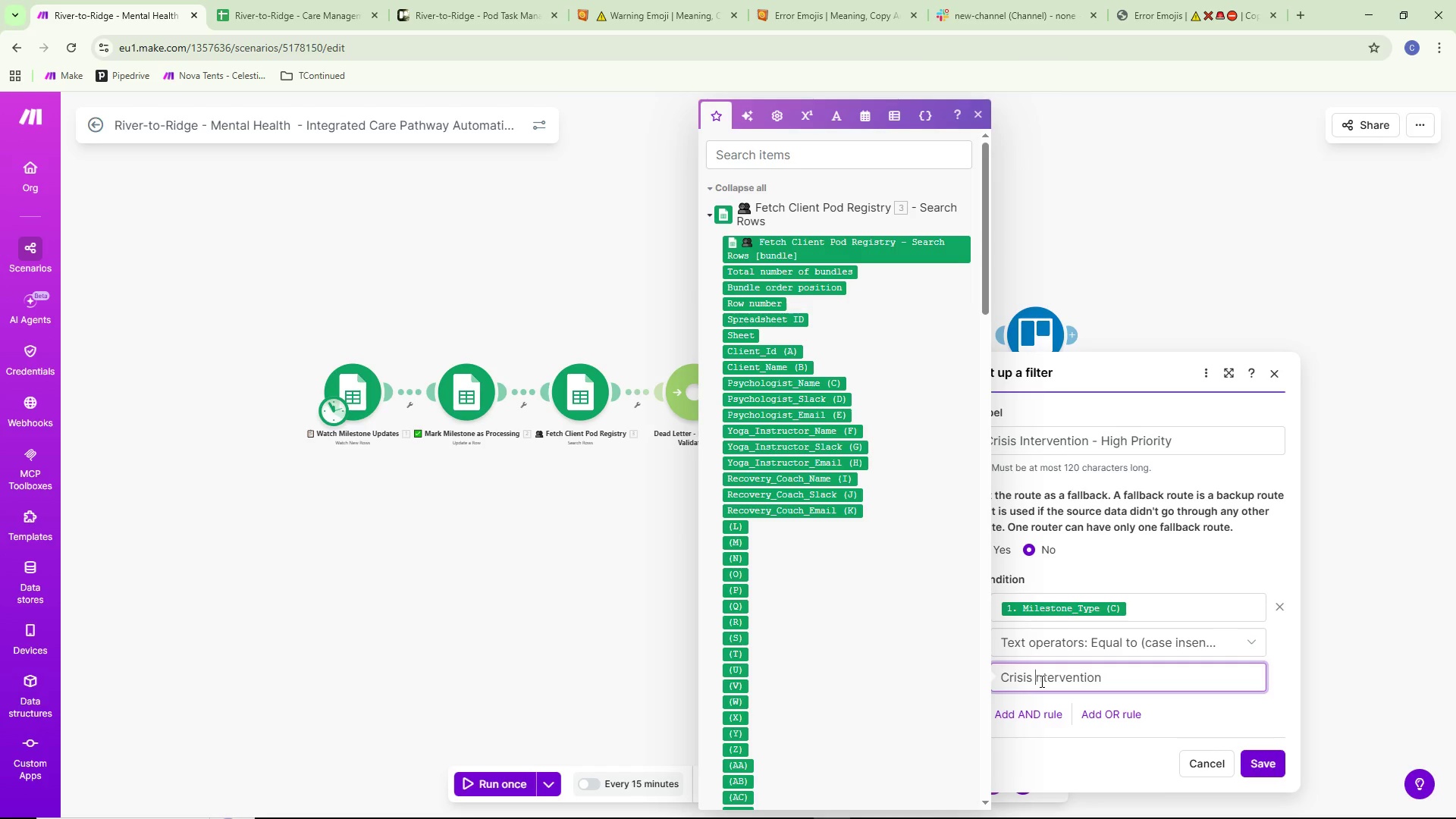 
key(Shift+ShiftLeft)
 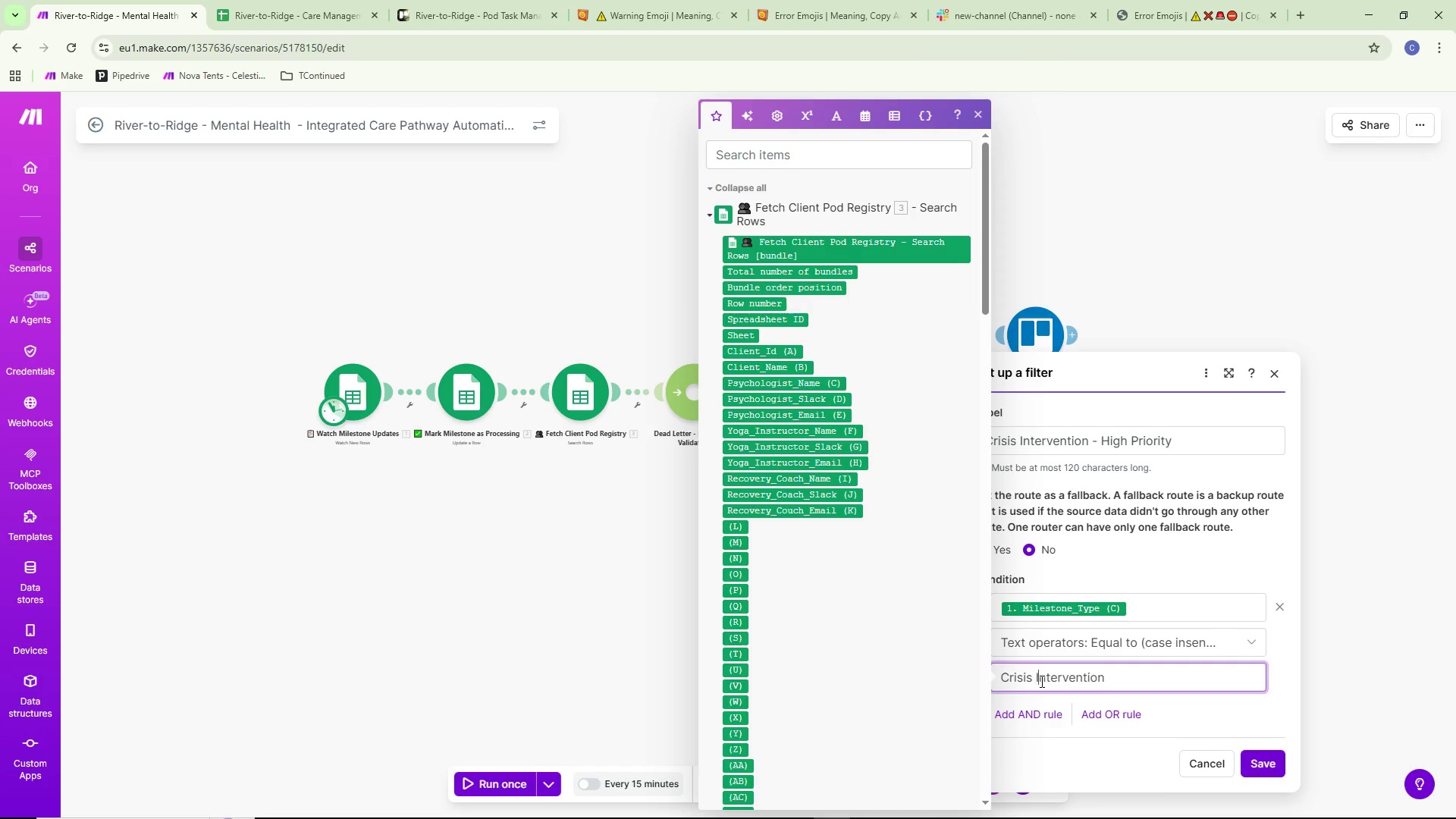 
key(Shift+I)
 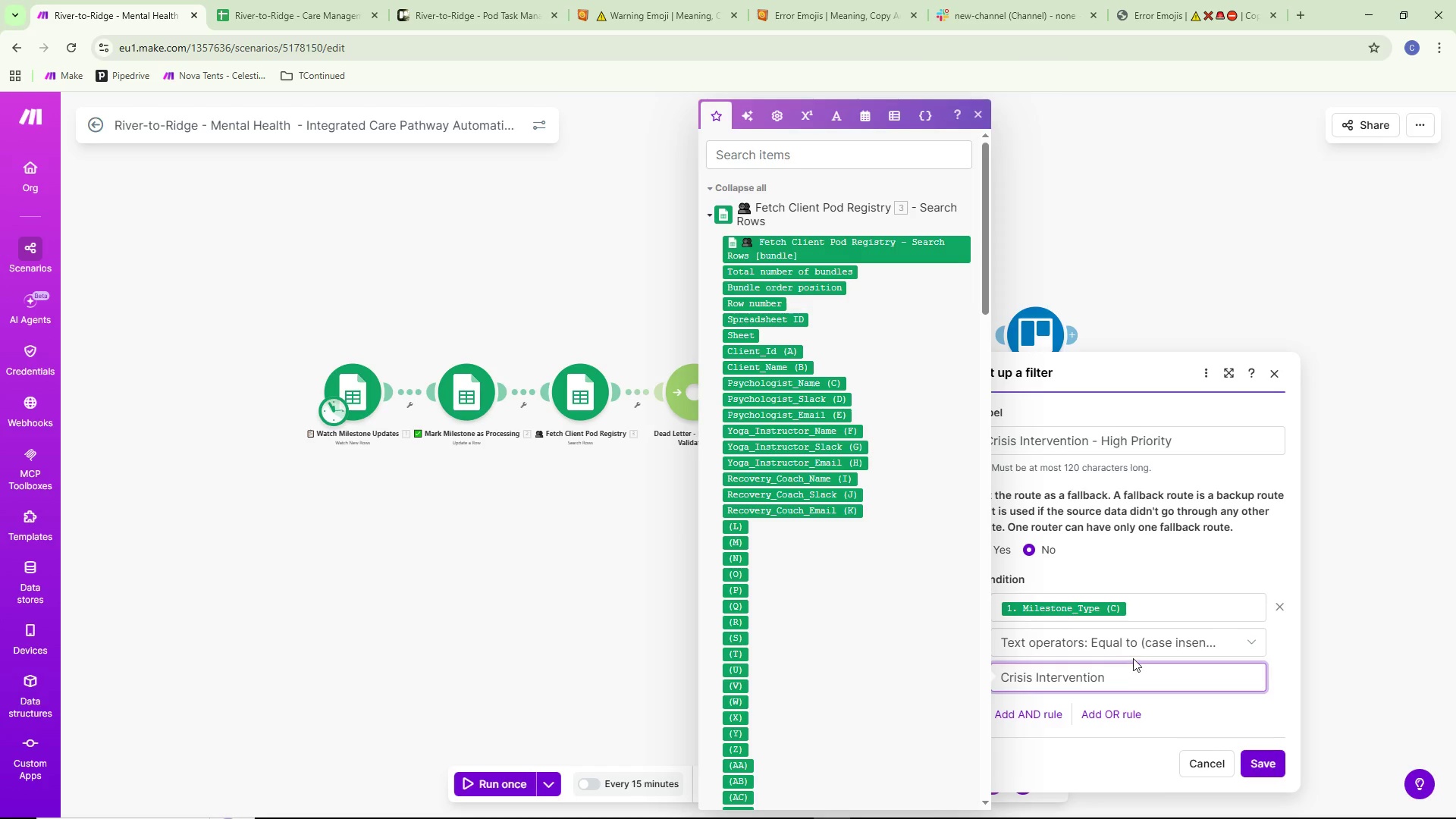 
left_click([1117, 680])
 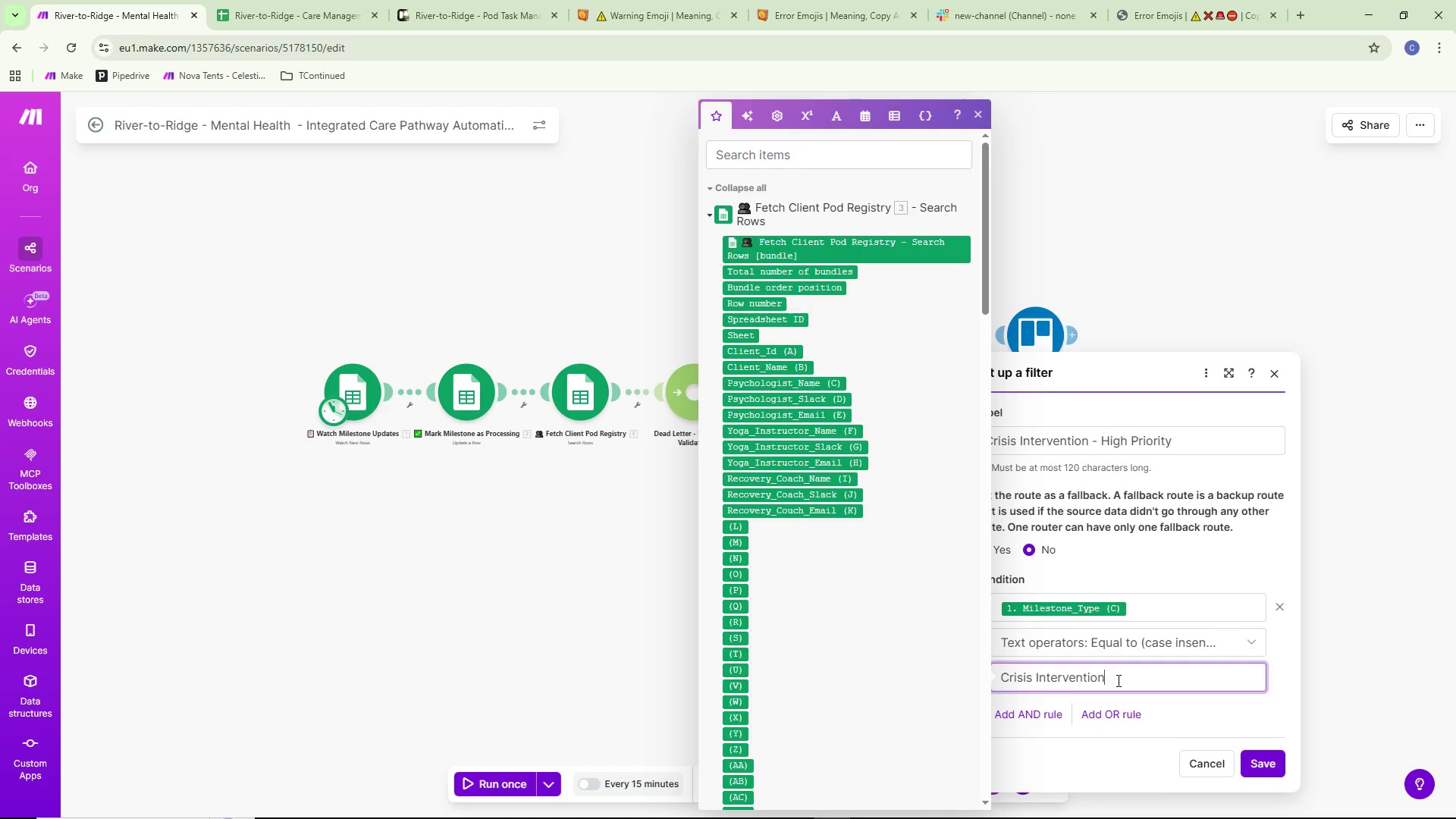 
wait(10.52)
 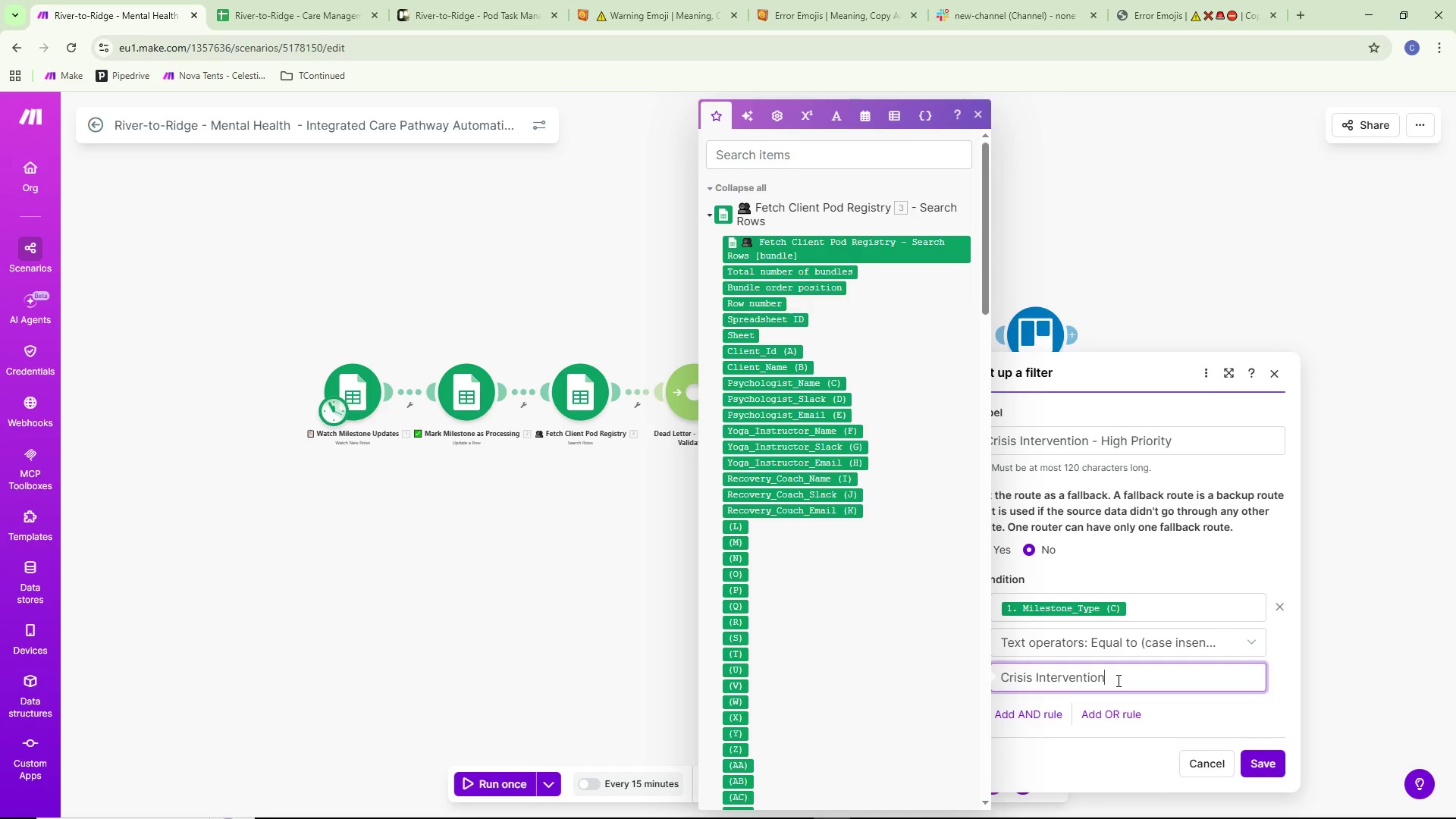 
left_click([1264, 755])
 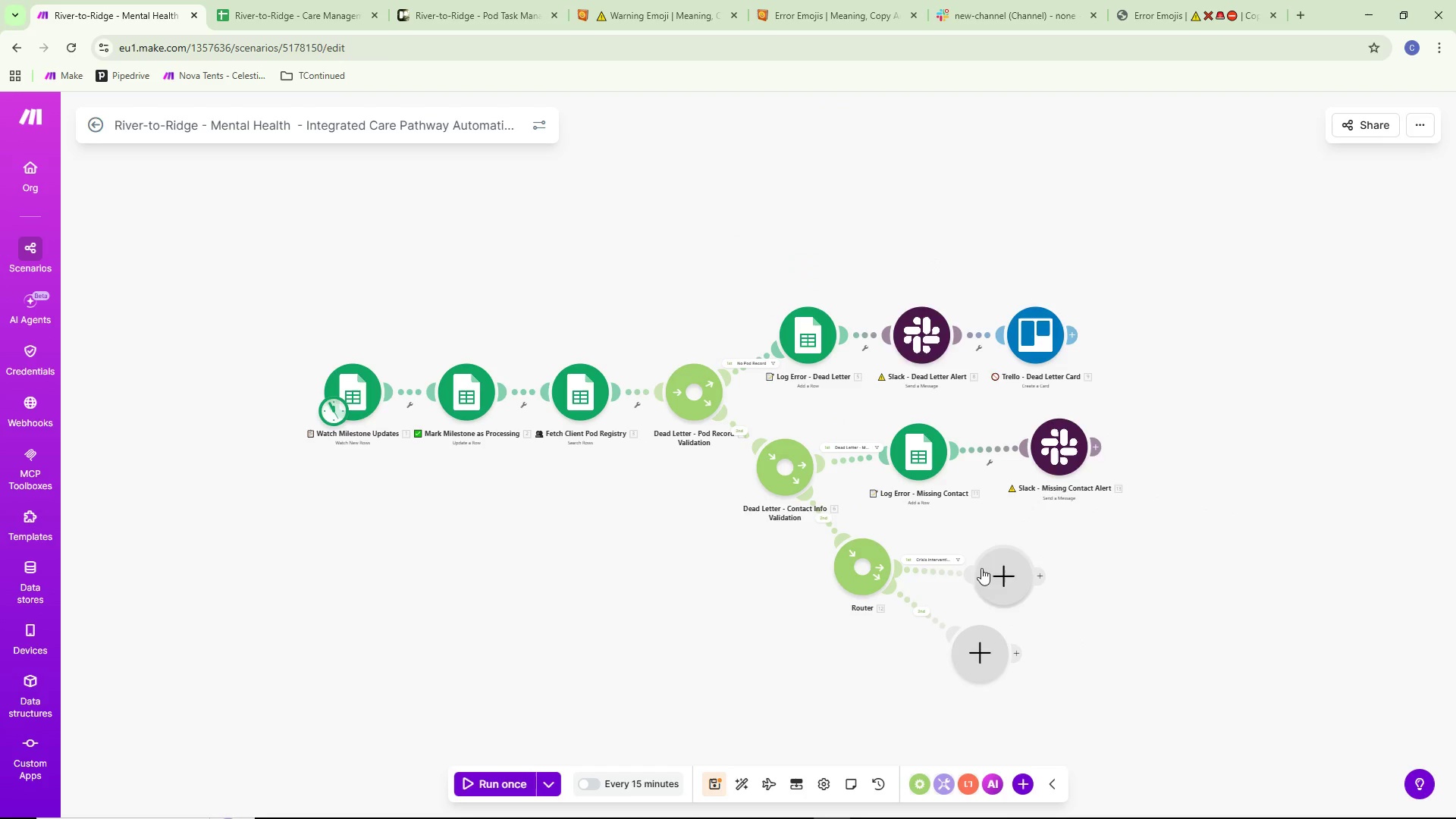 
left_click_drag(start_coordinate=[995, 579], to_coordinate=[995, 564])
 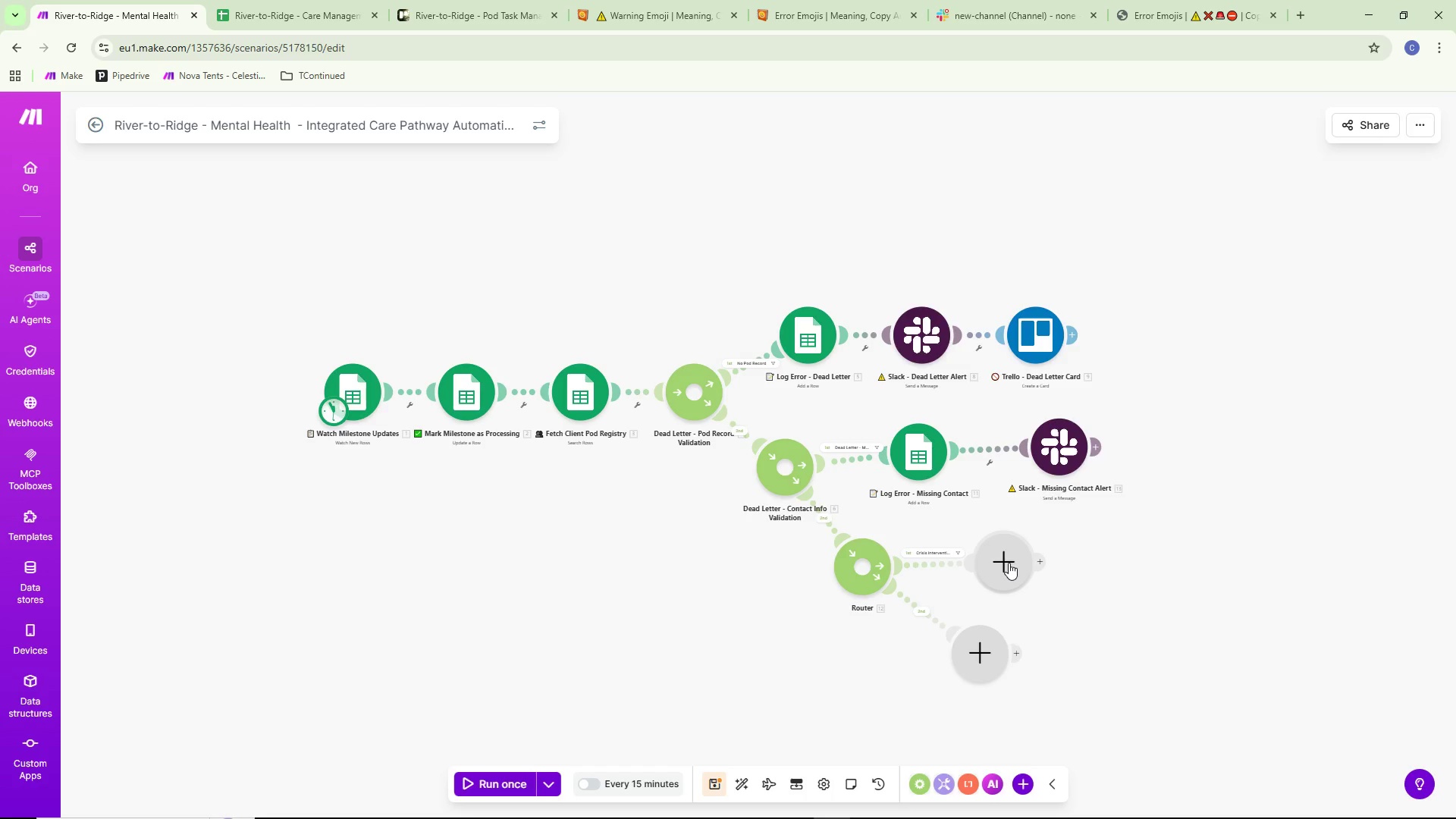 
wait(6.55)
 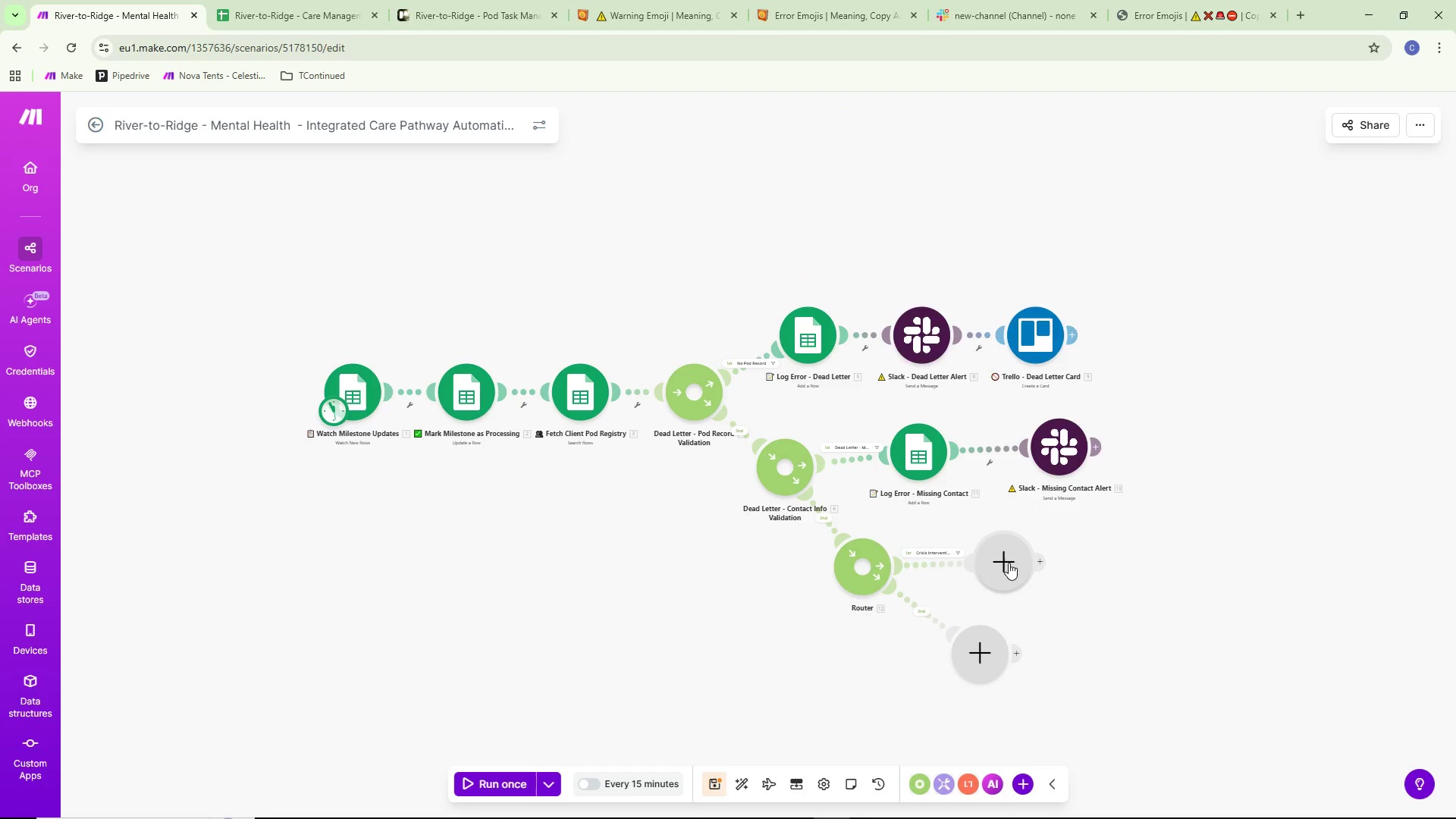 
left_click([919, 608])
 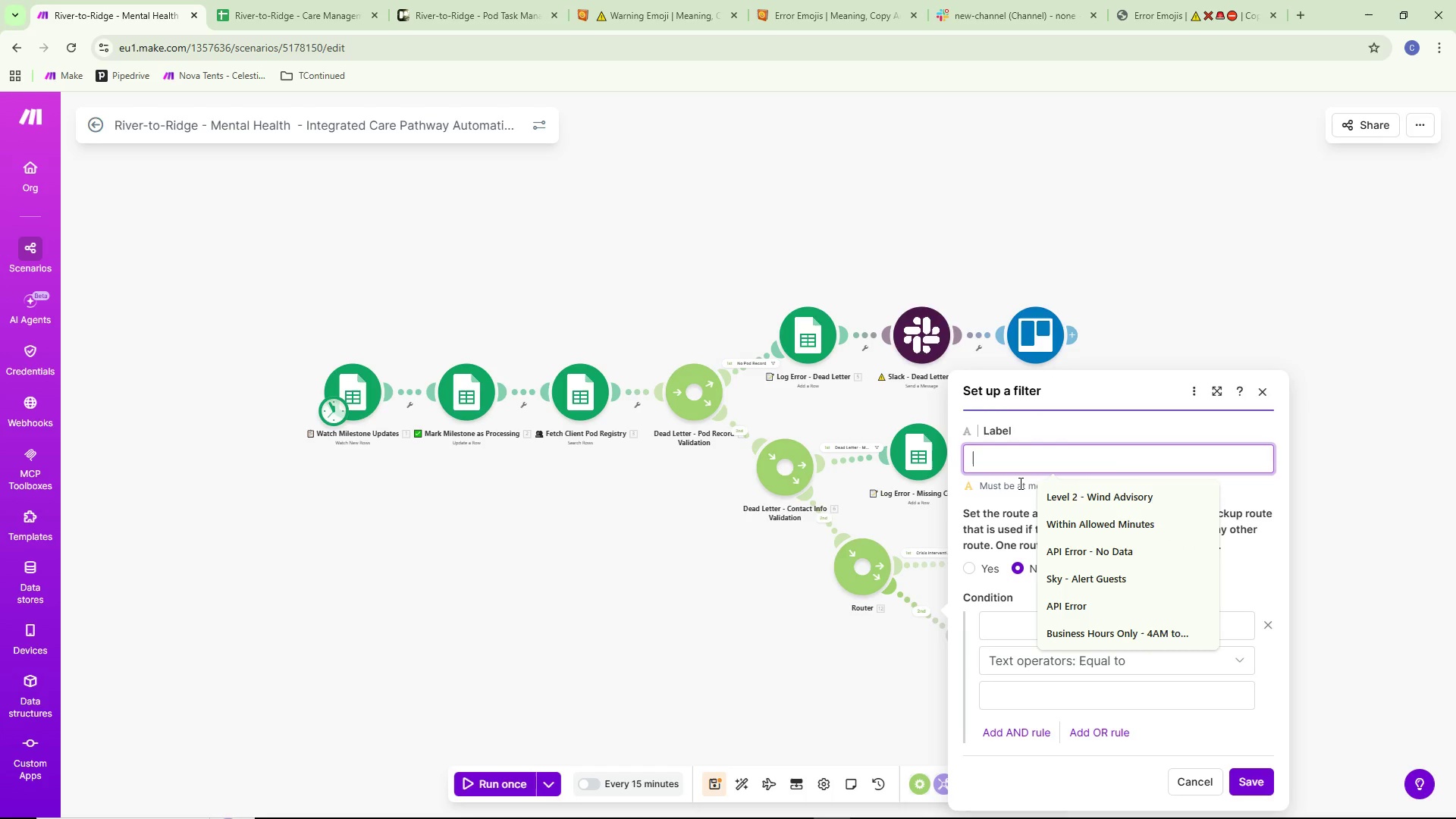 
wait(5.22)
 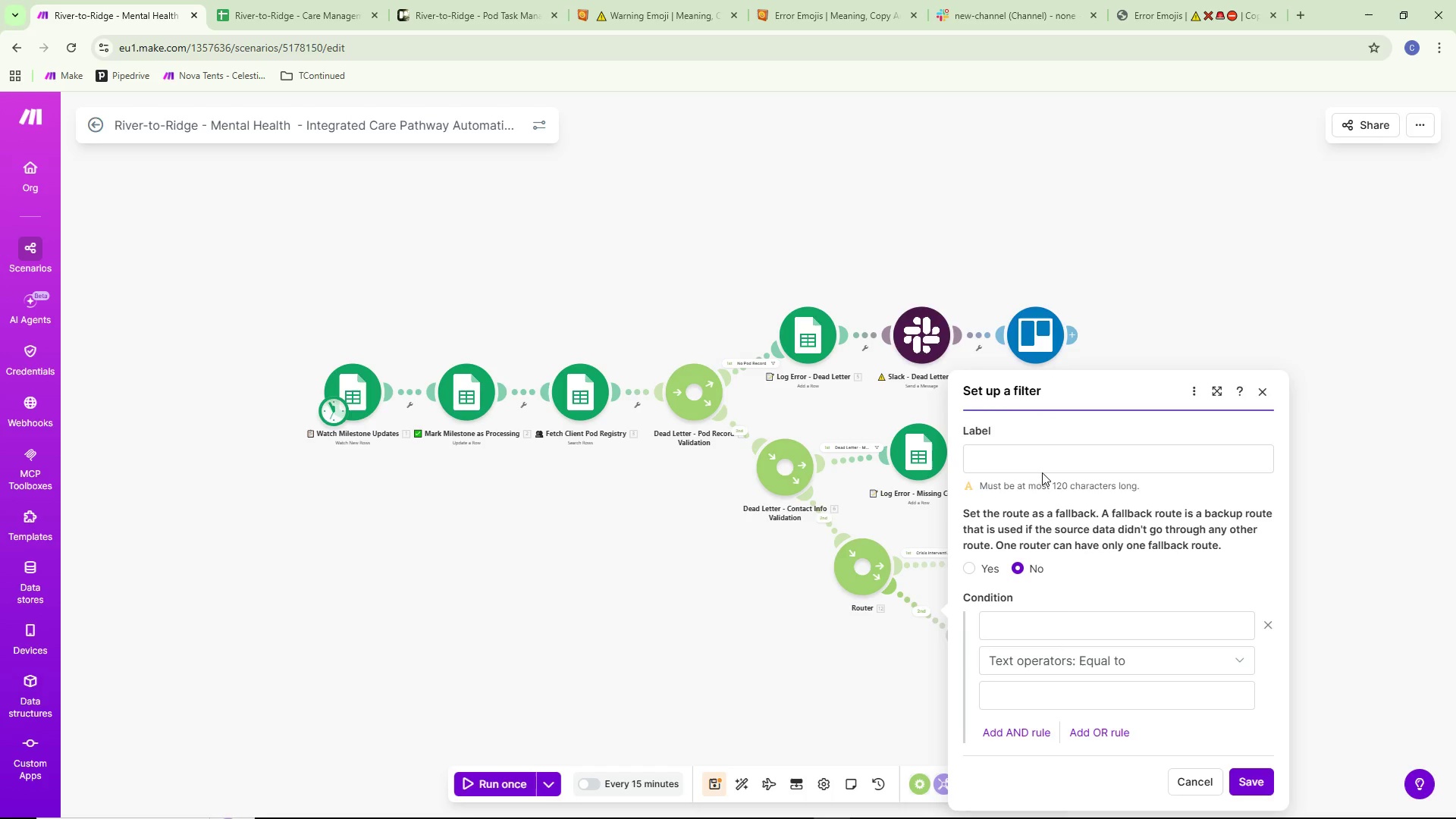 
type(Routine Goal Reached - Standard)
 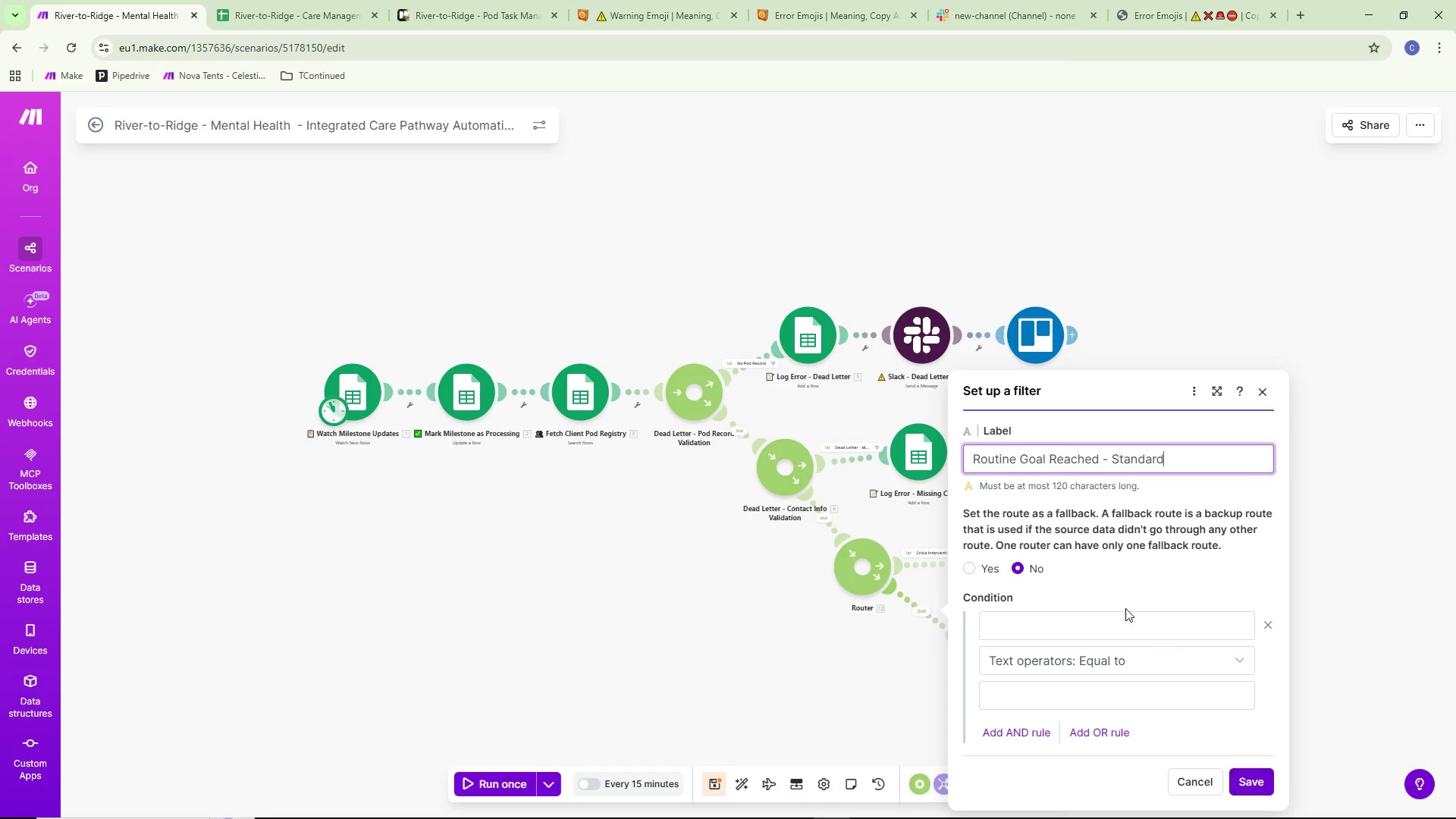 
double_click([1124, 626])
 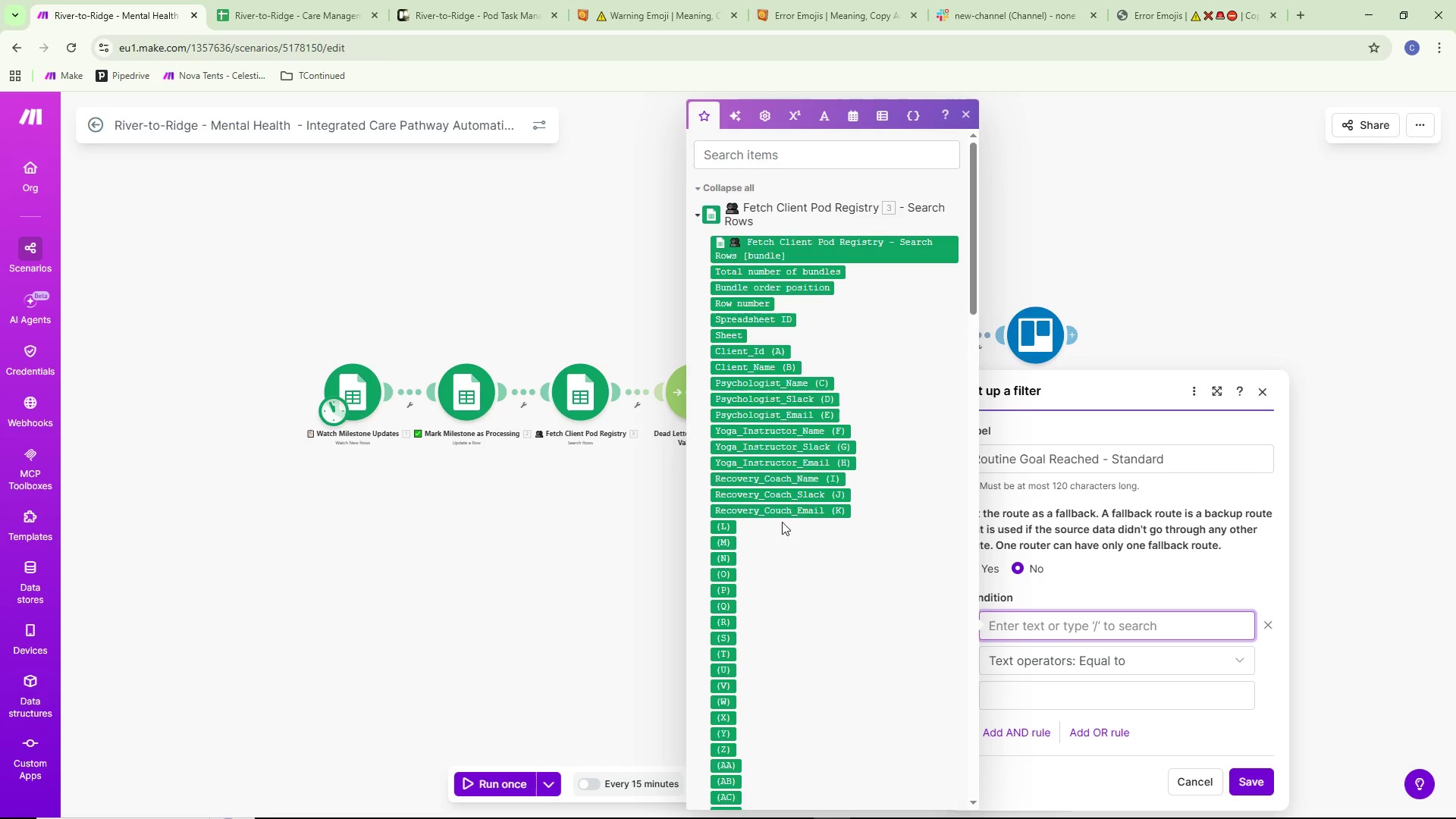 
wait(7.12)
 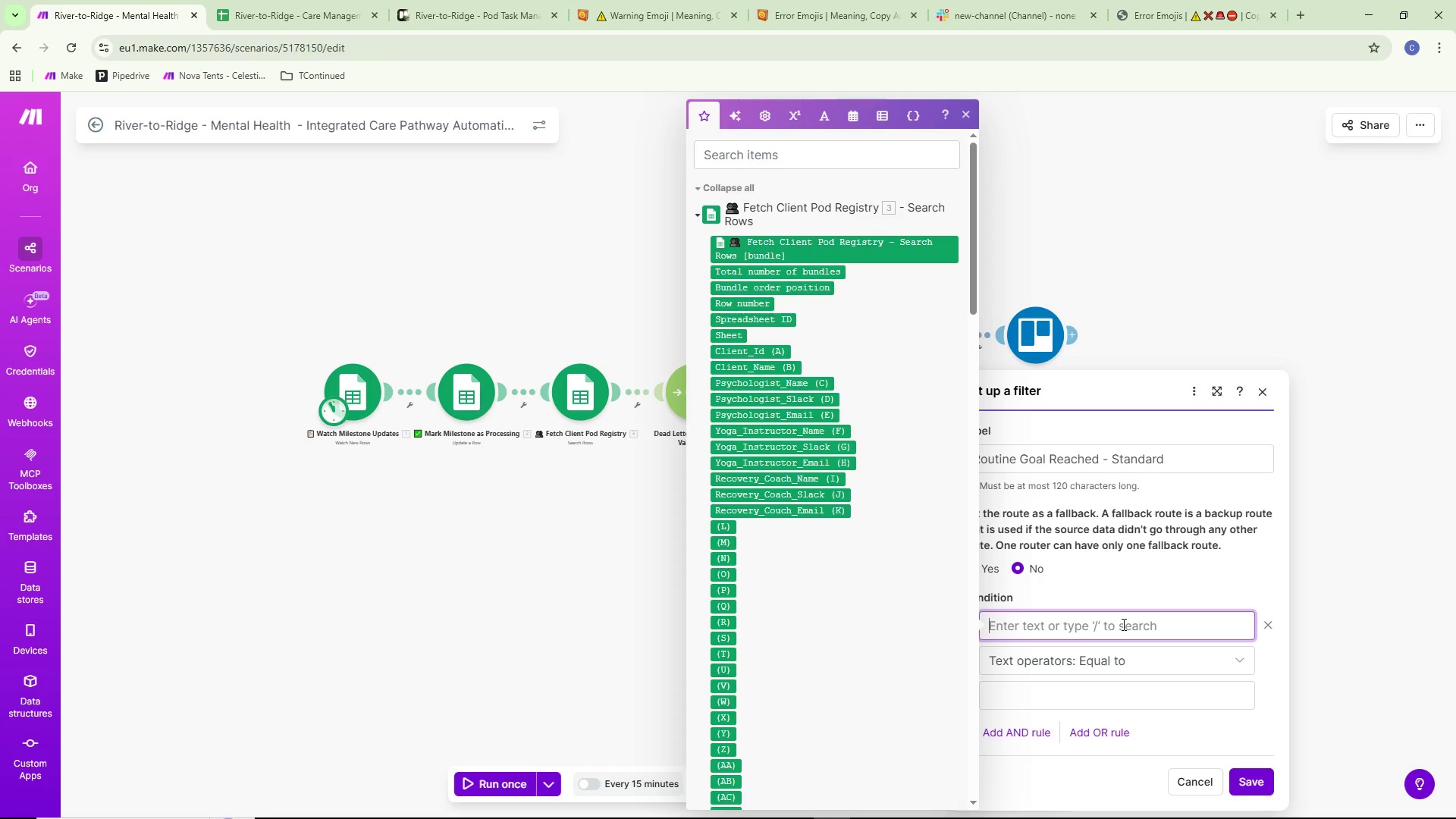 
scroll: coordinate [769, 717], scroll_direction: down, amount: 29.0
 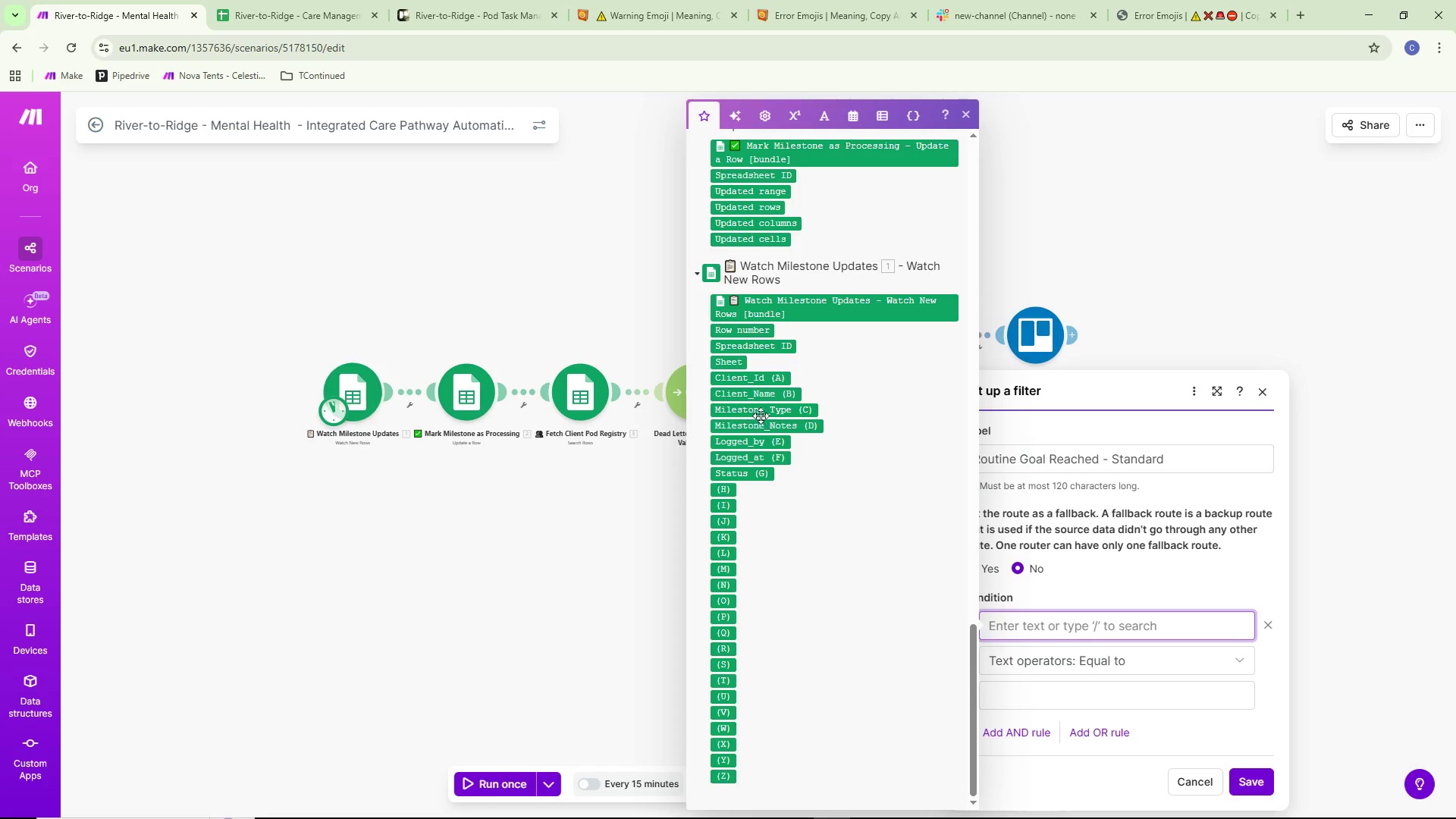 
left_click([768, 409])
 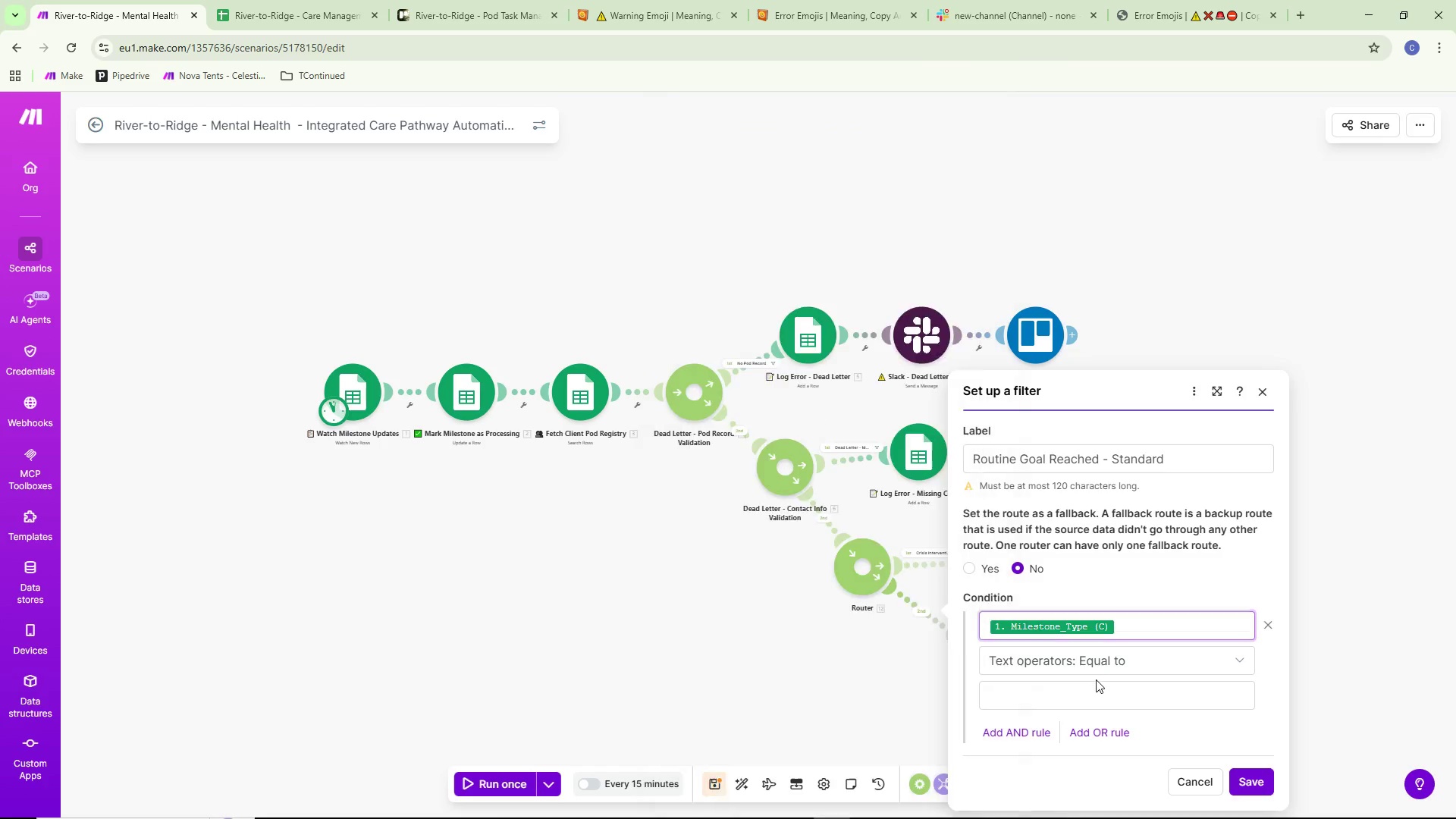 
double_click([1075, 696])
 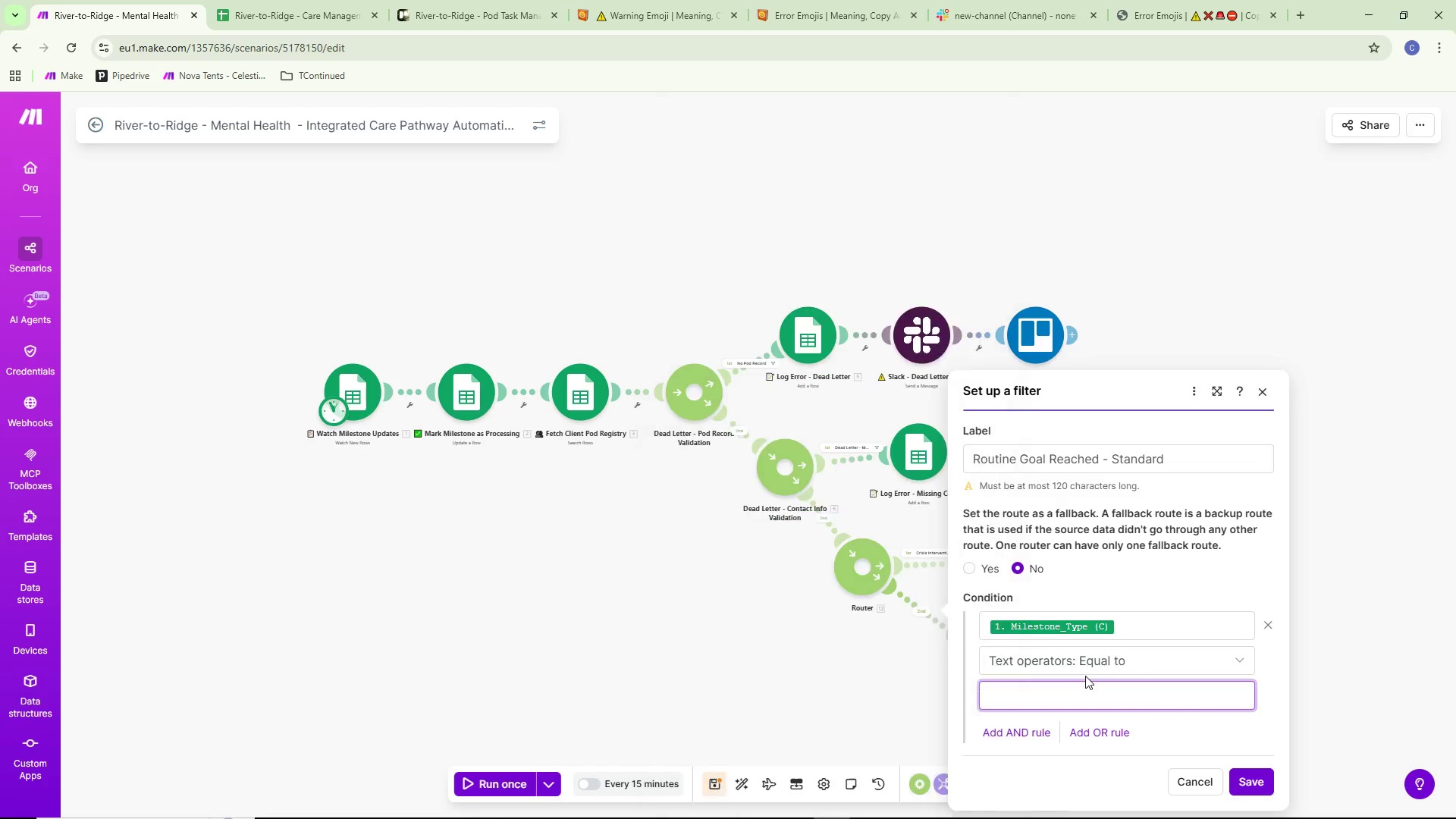 
double_click([1112, 651])
 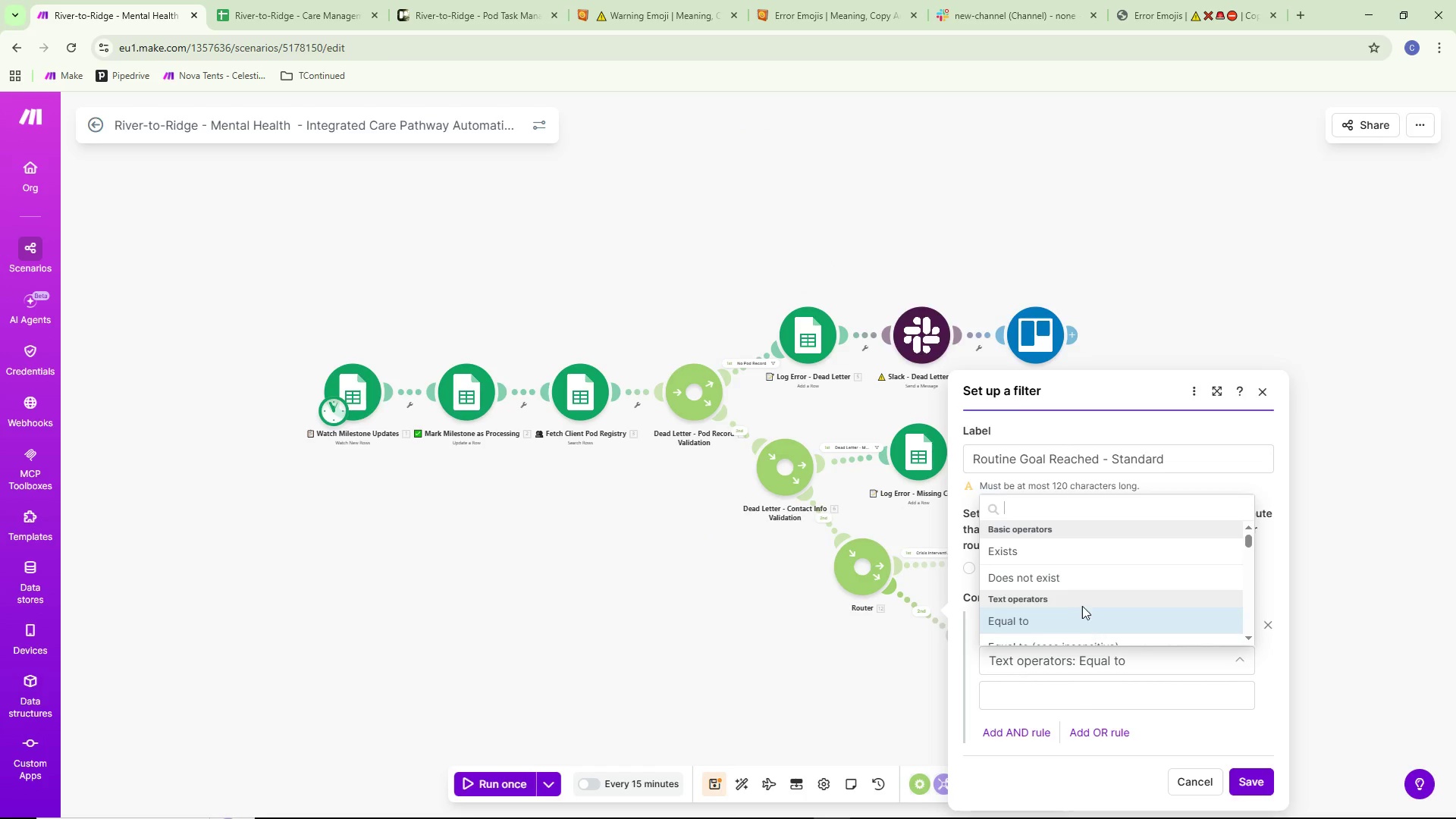 
scroll: coordinate [1073, 610], scroll_direction: down, amount: 1.0
 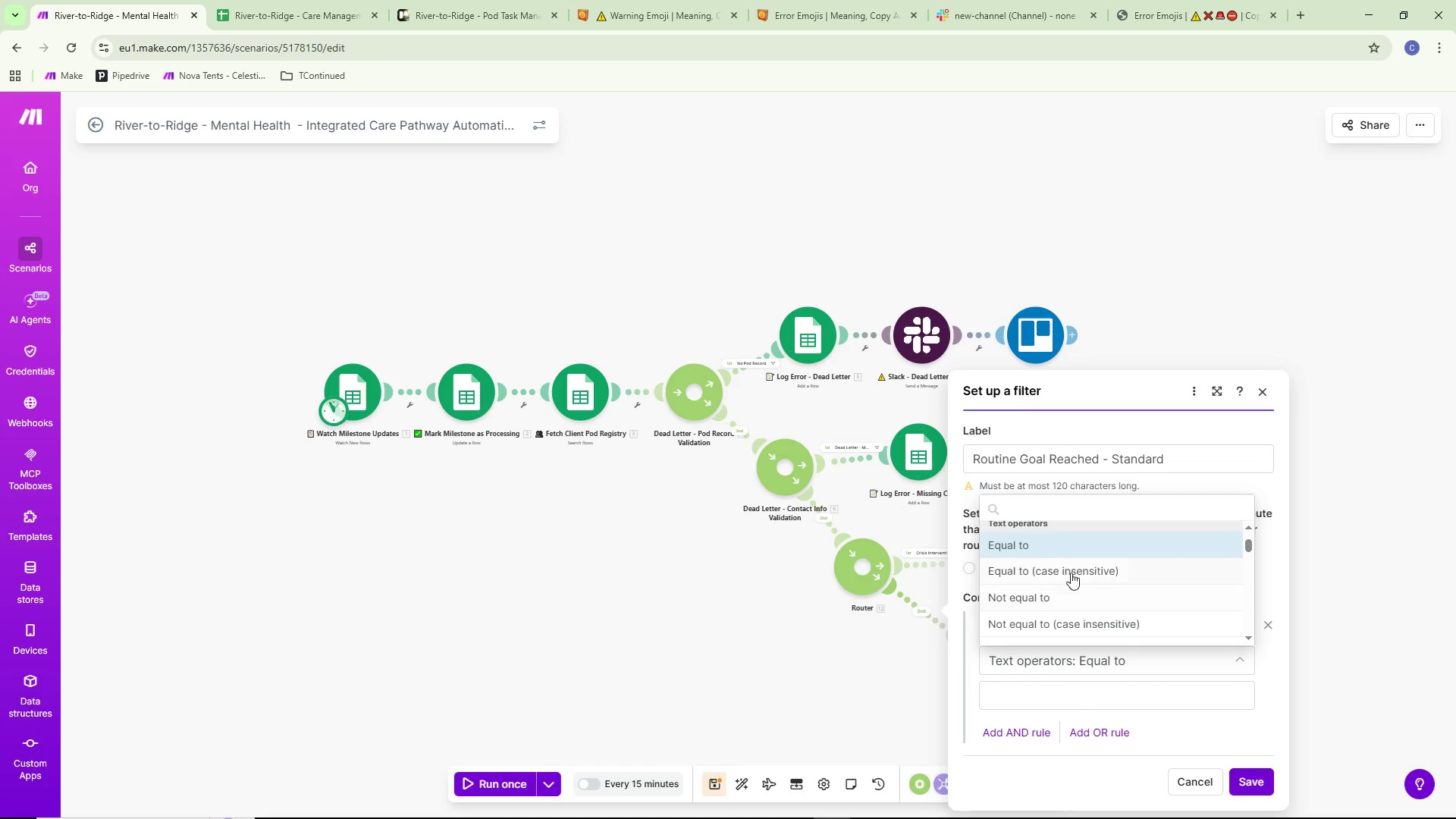 
left_click([1073, 568])
 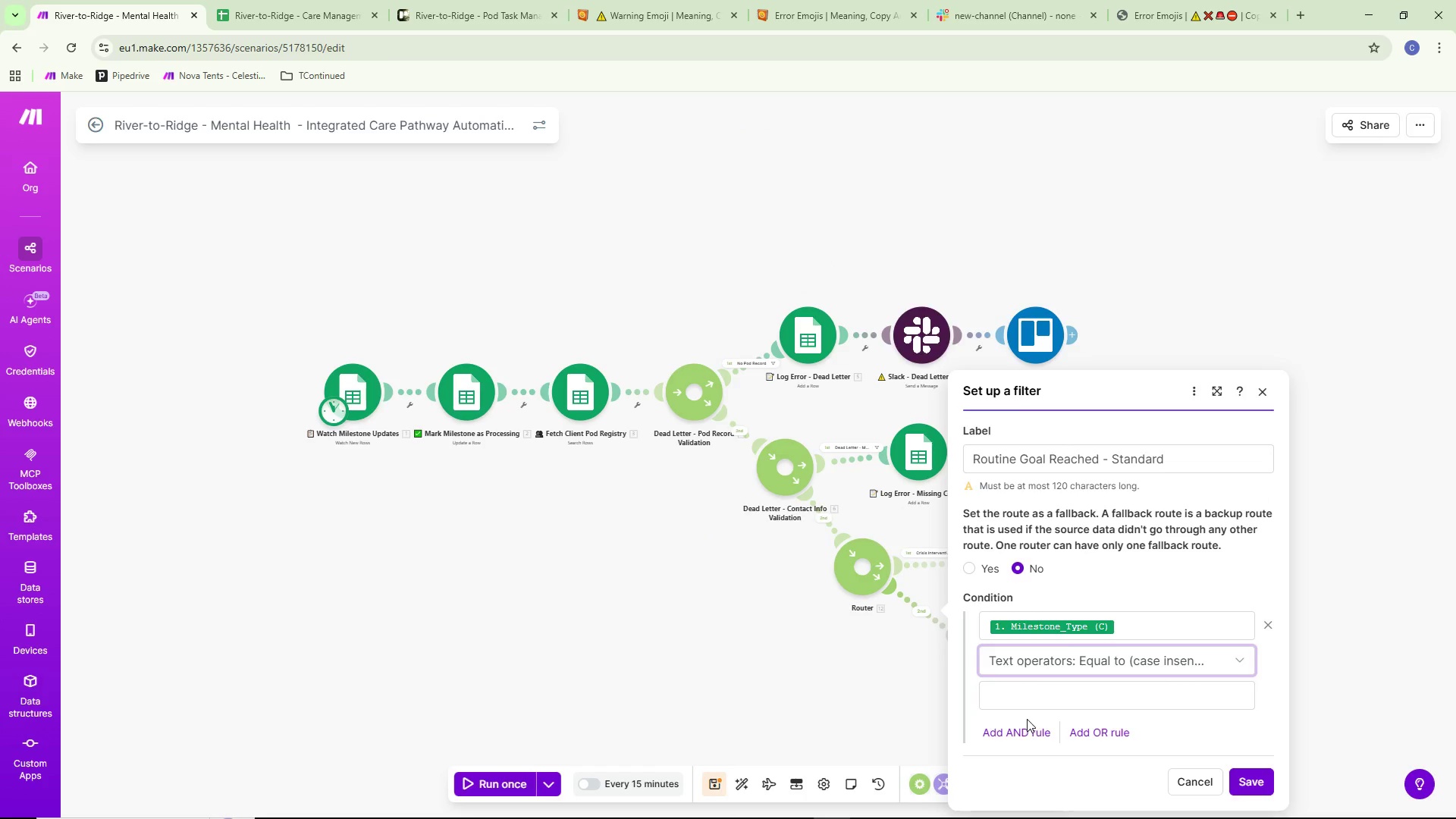 
left_click([1031, 692])
 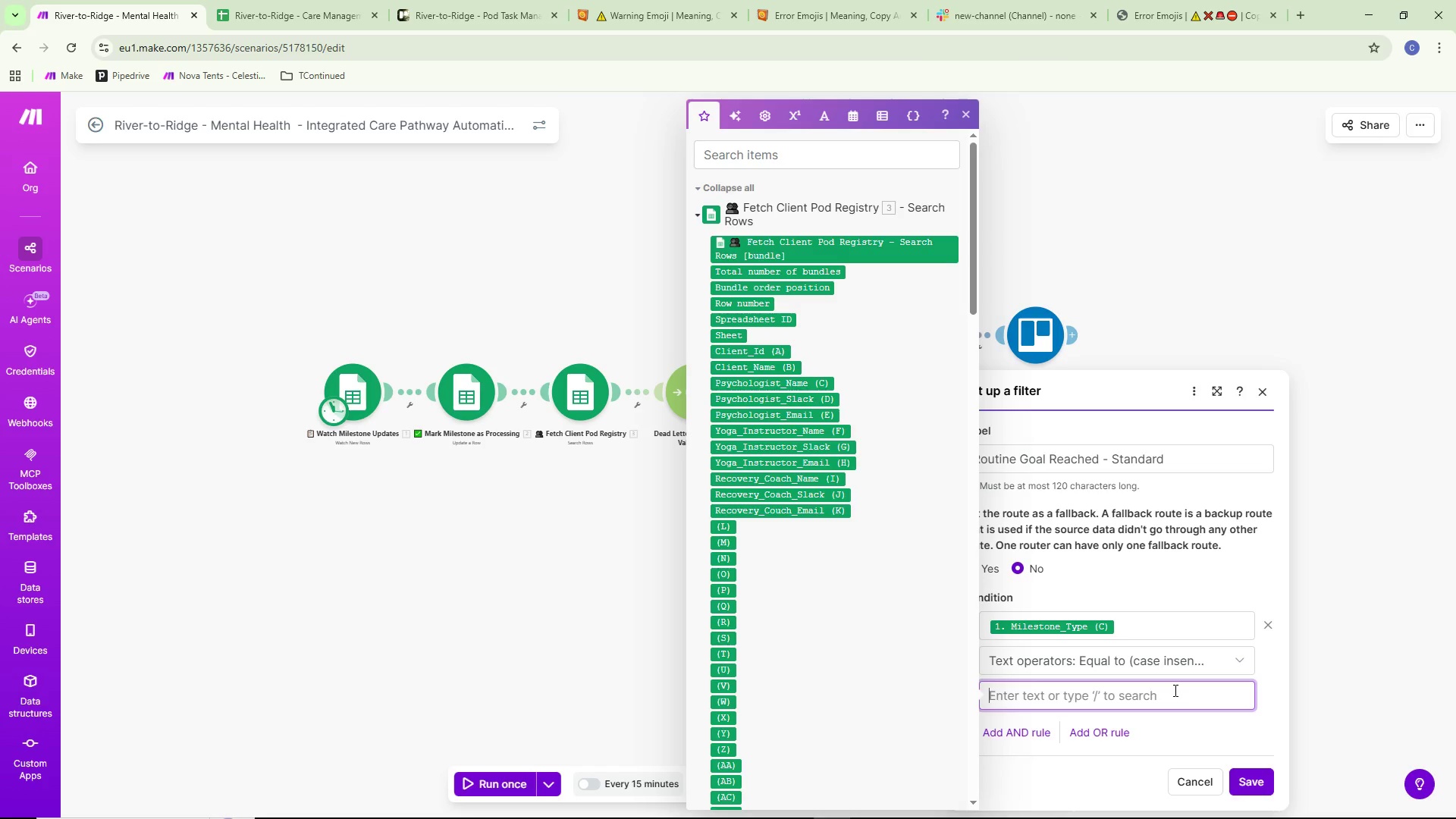 
wait(14.88)
 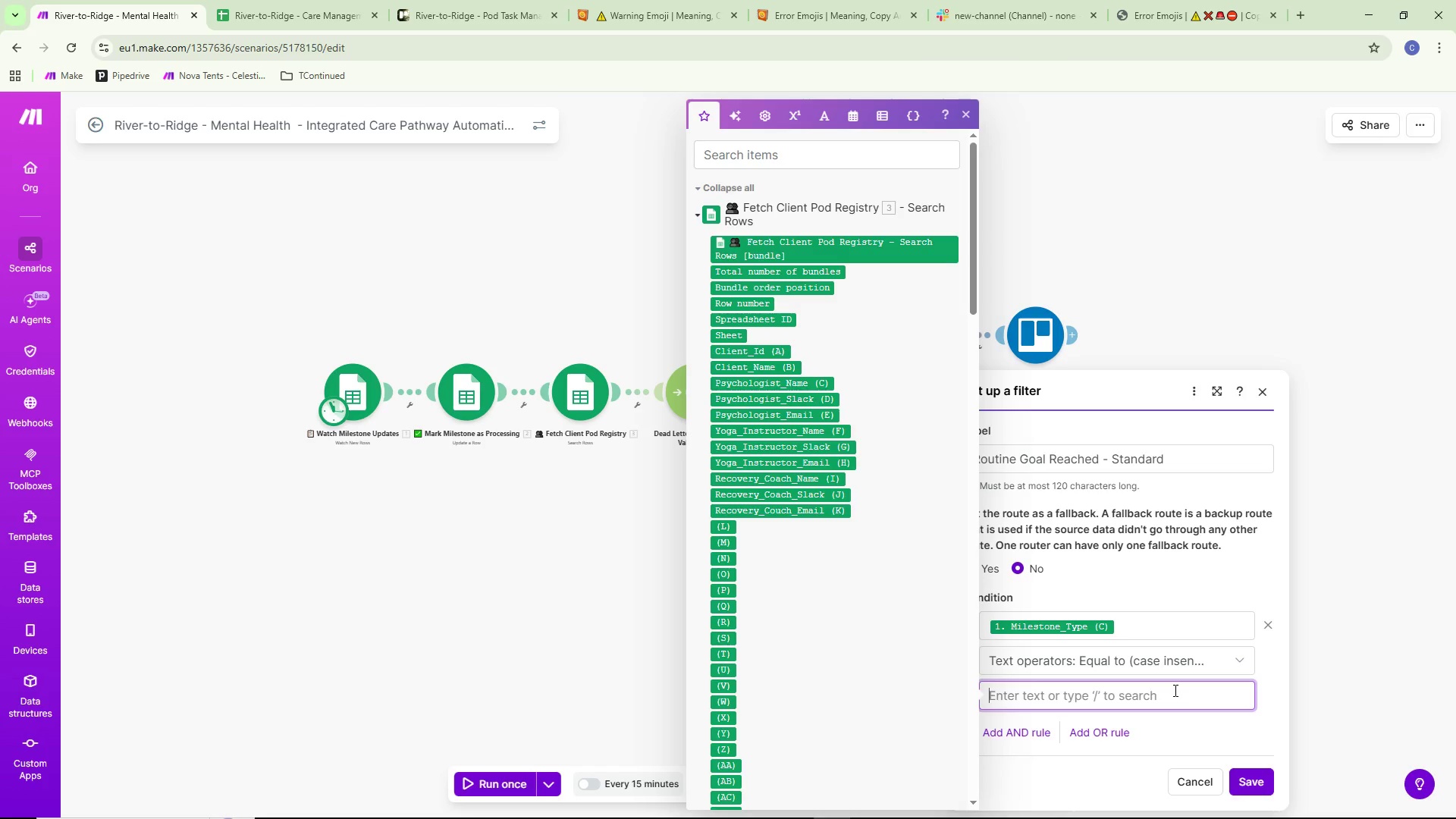 
type(Routine)
key(Backspace)
key(Backspace)
type(ne)
 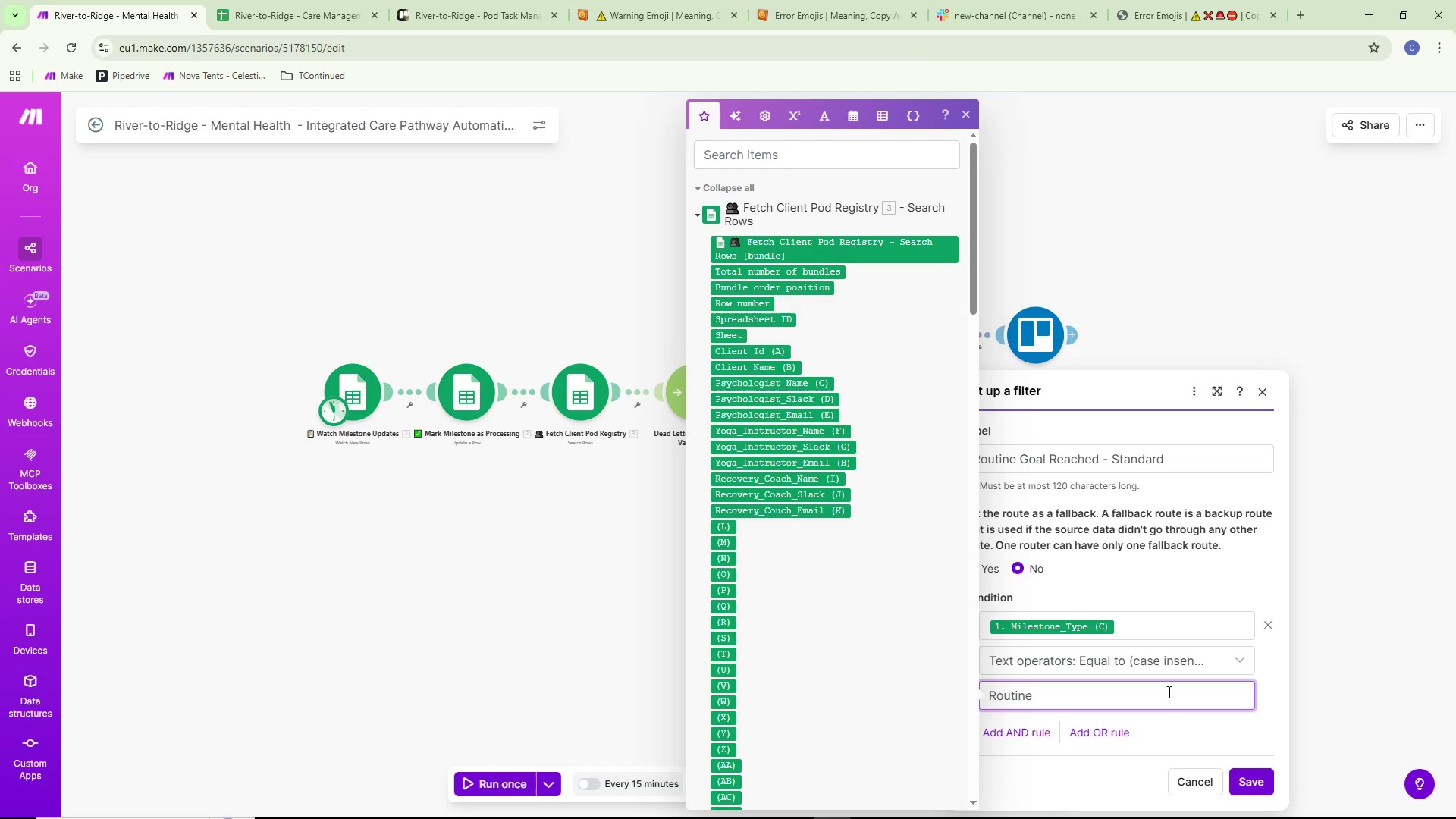 
wait(6.19)
 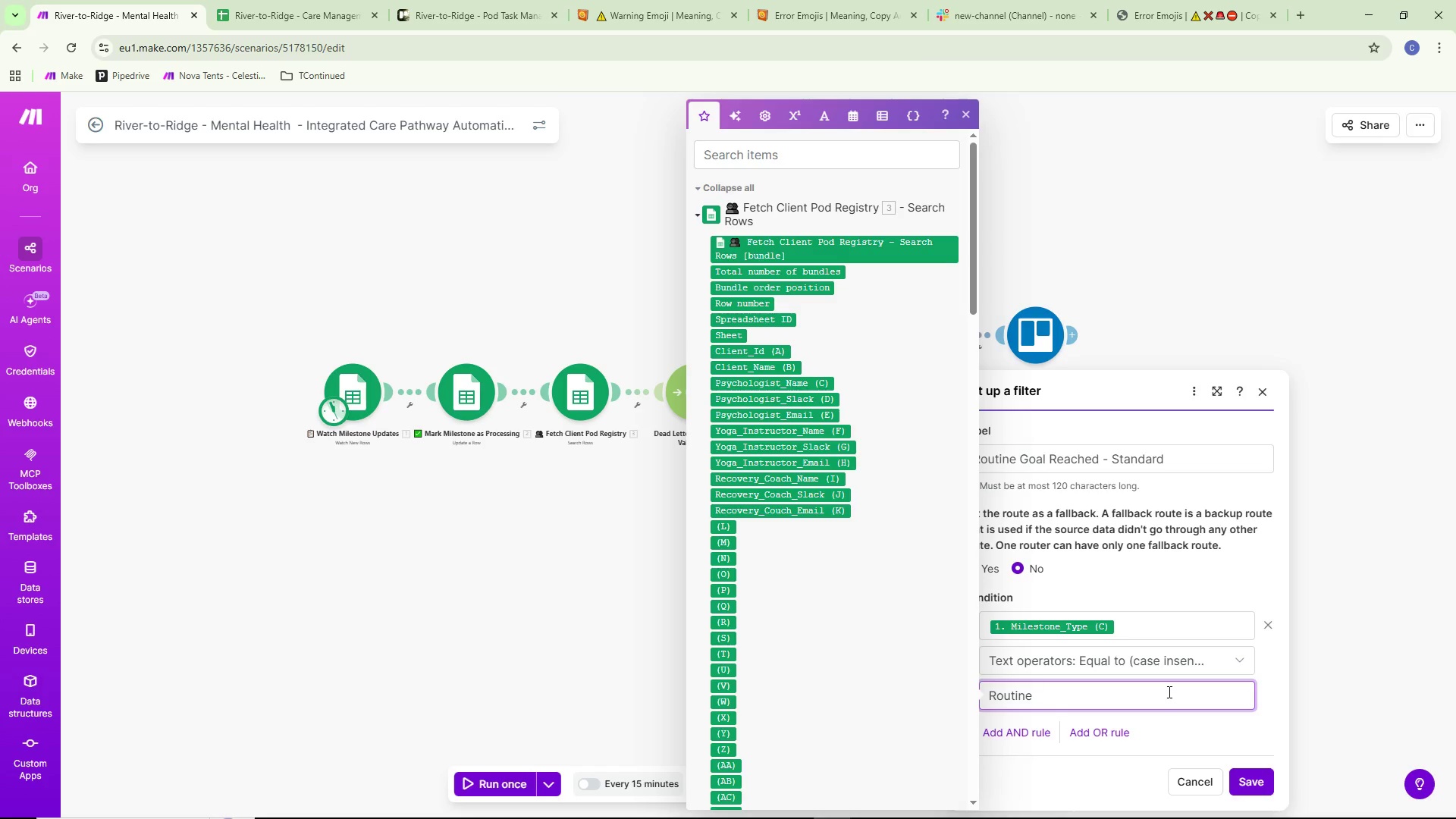 
type( Goal Reached)
 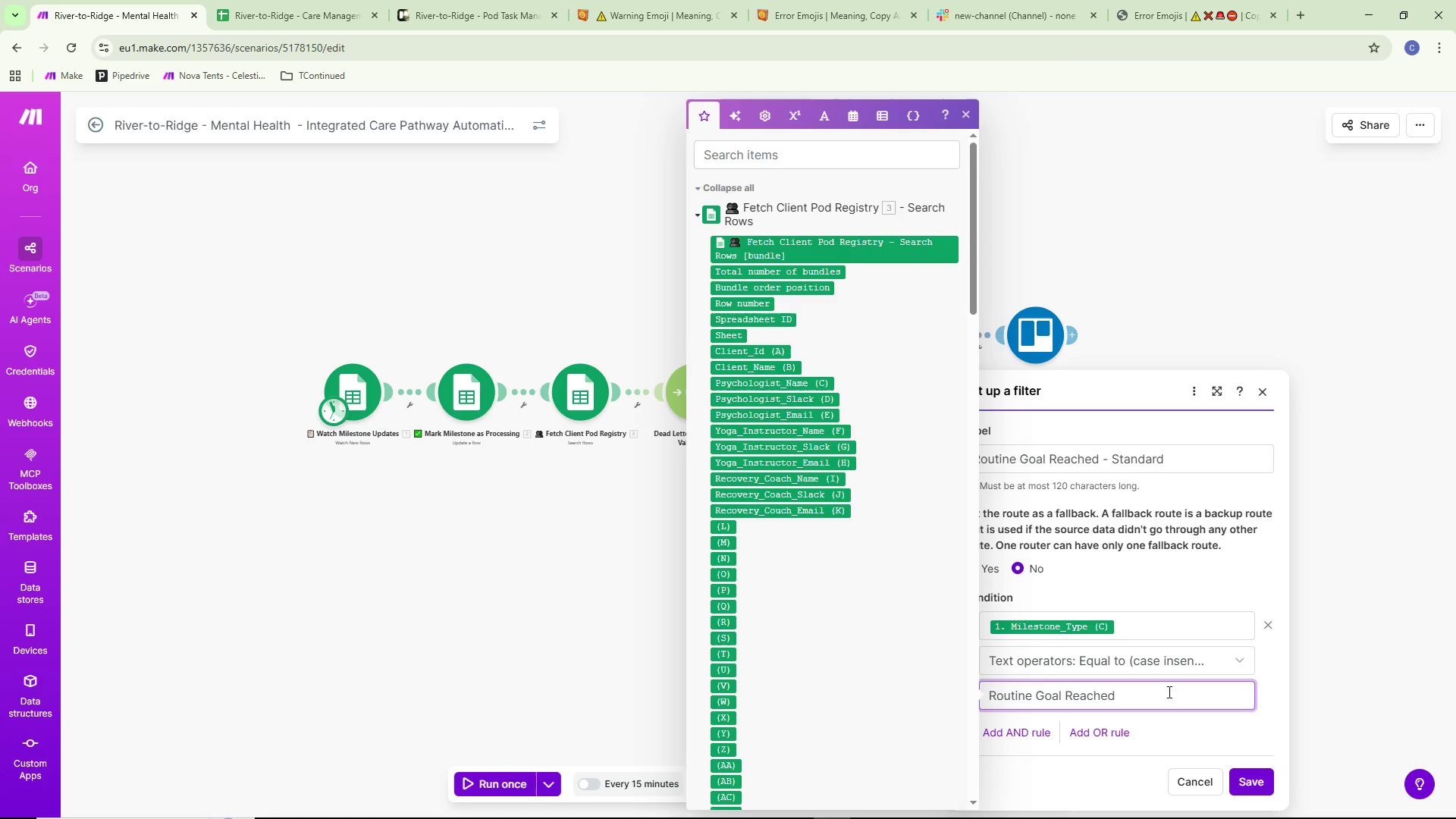 
wait(6.91)
 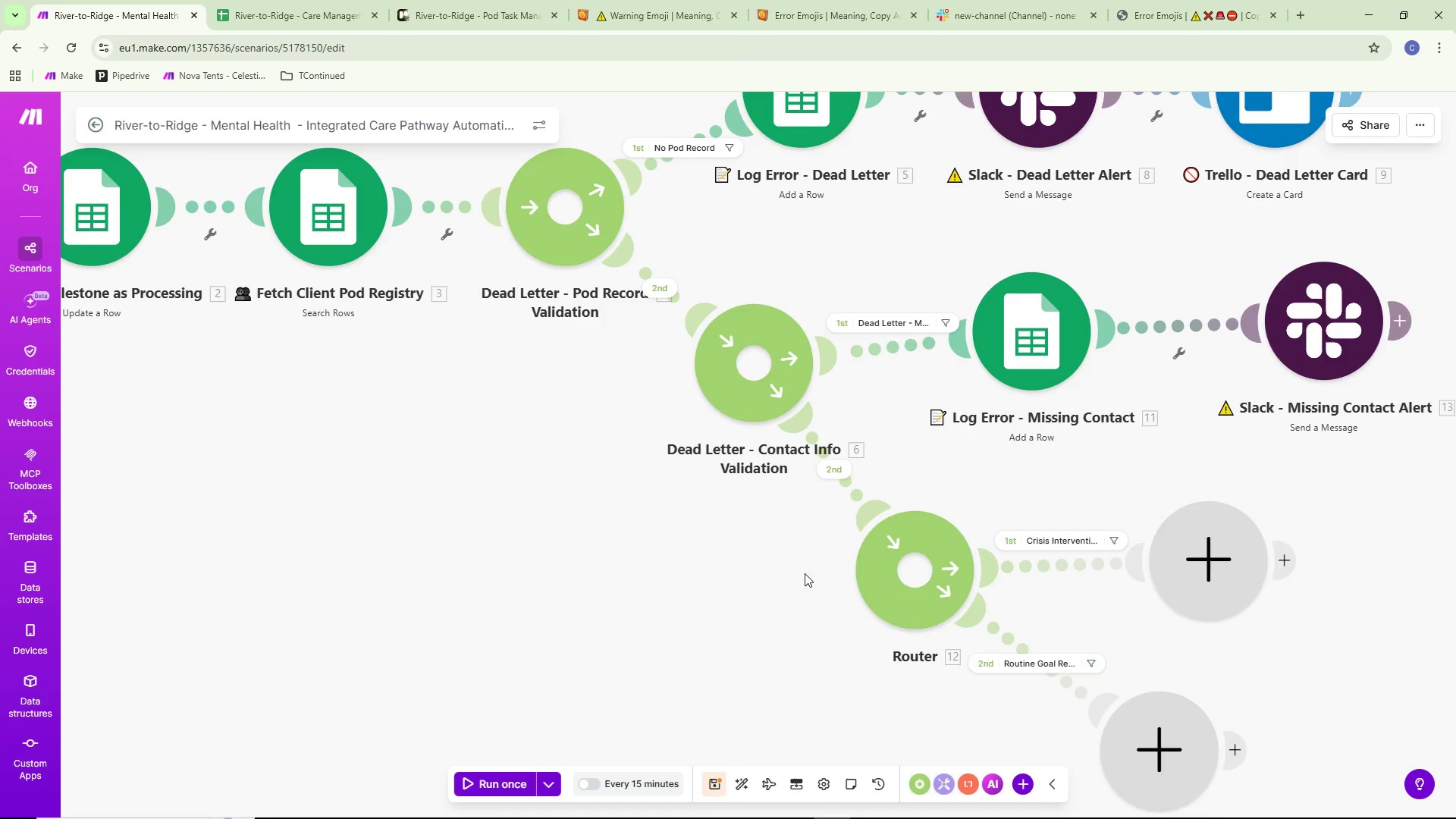 
left_click_drag(start_coordinate=[753, 587], to_coordinate=[480, 595])
 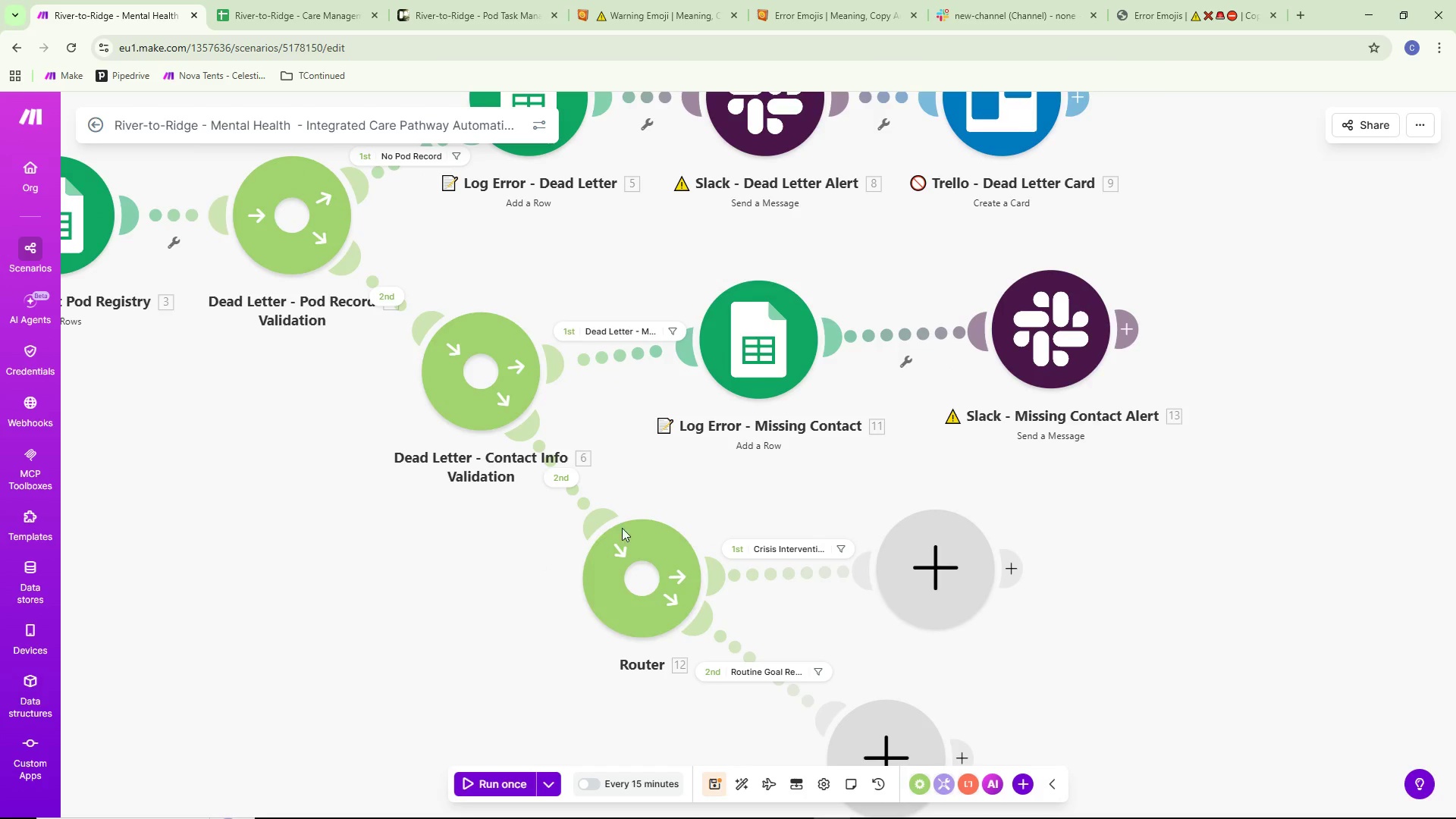 
scroll: coordinate [813, 563], scroll_direction: up, amount: 3.0
 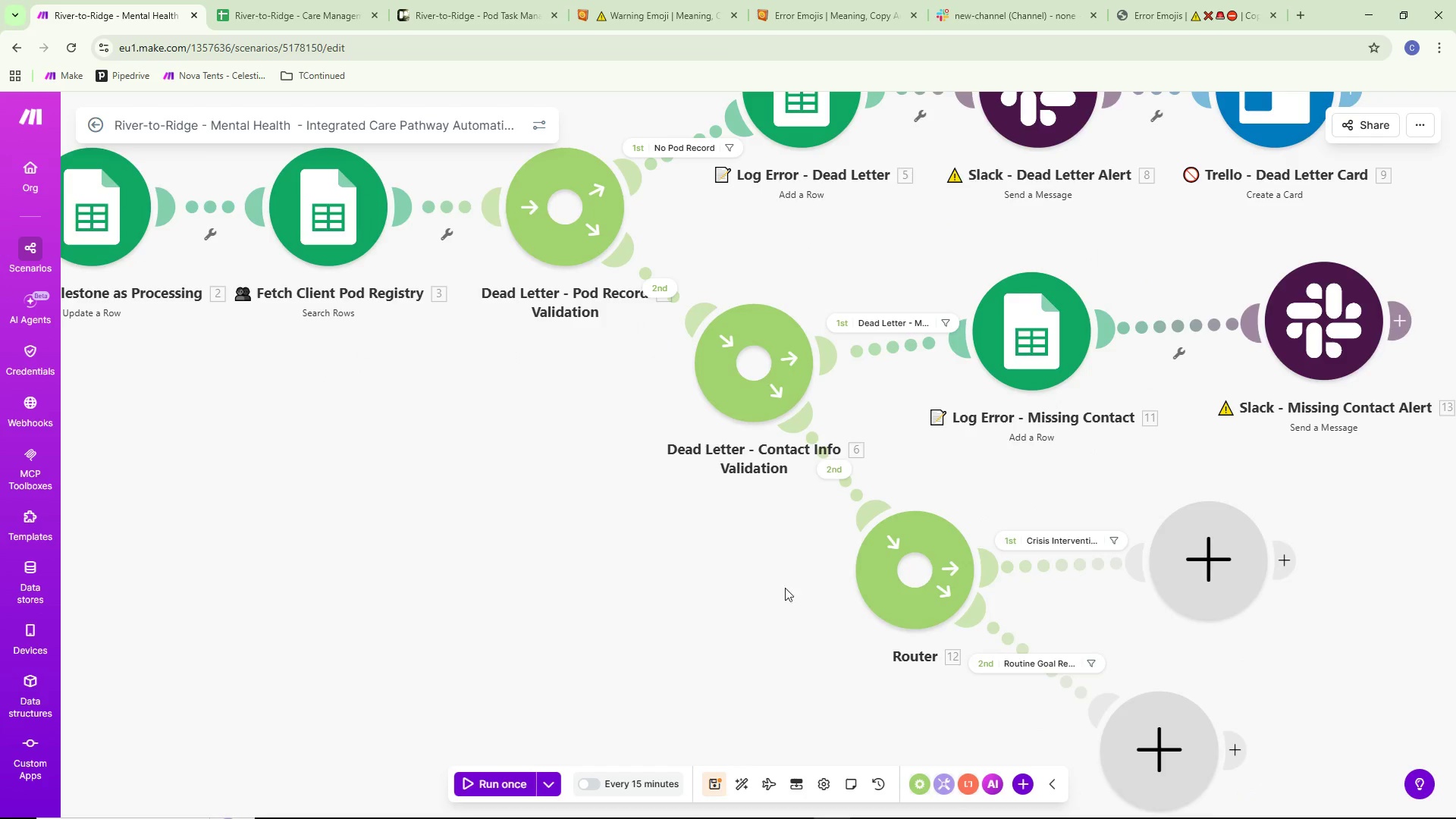 
scroll: coordinate [645, 522], scroll_direction: down, amount: 1.0
 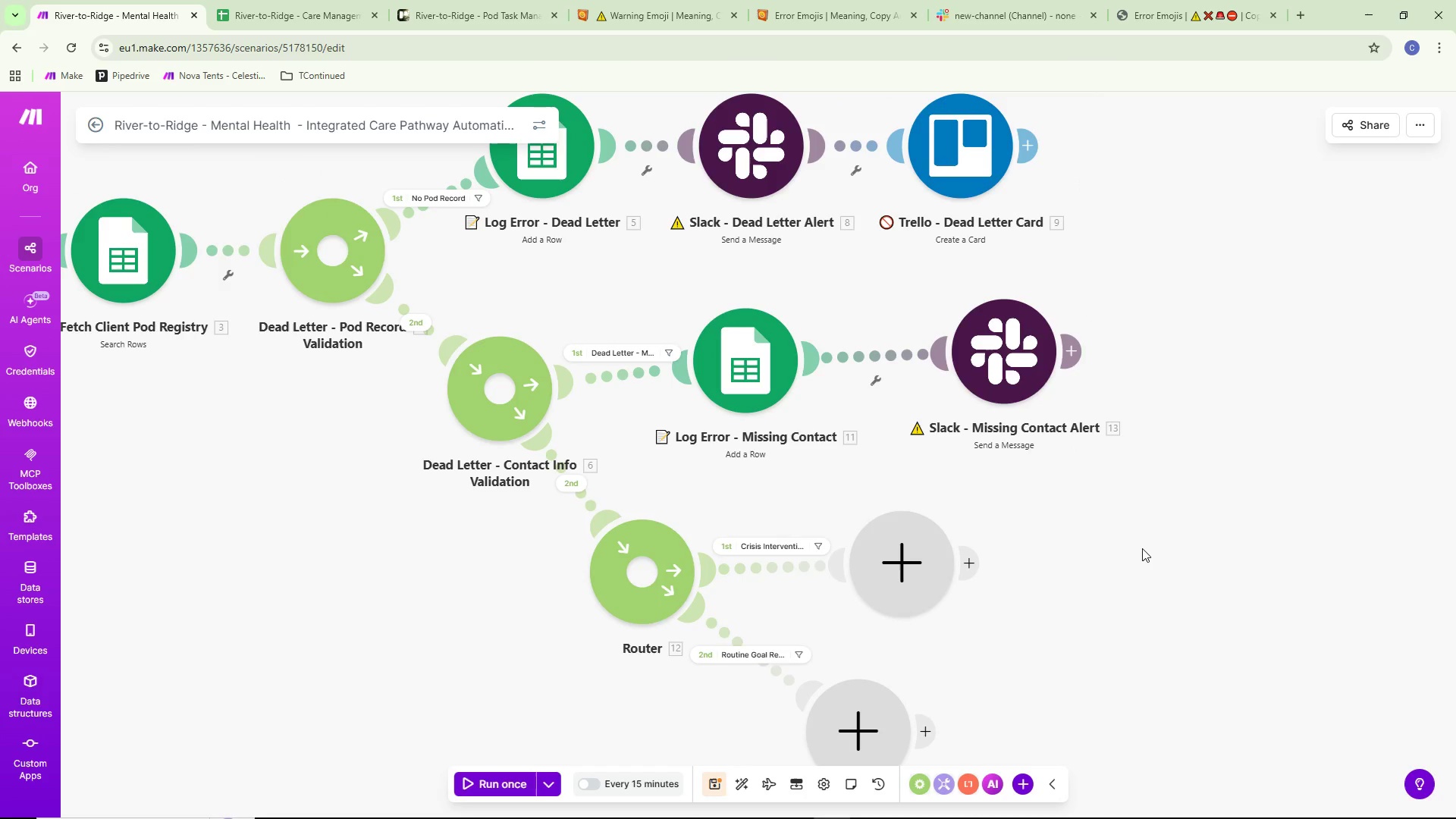 
left_click_drag(start_coordinate=[1150, 554], to_coordinate=[1152, 460])
 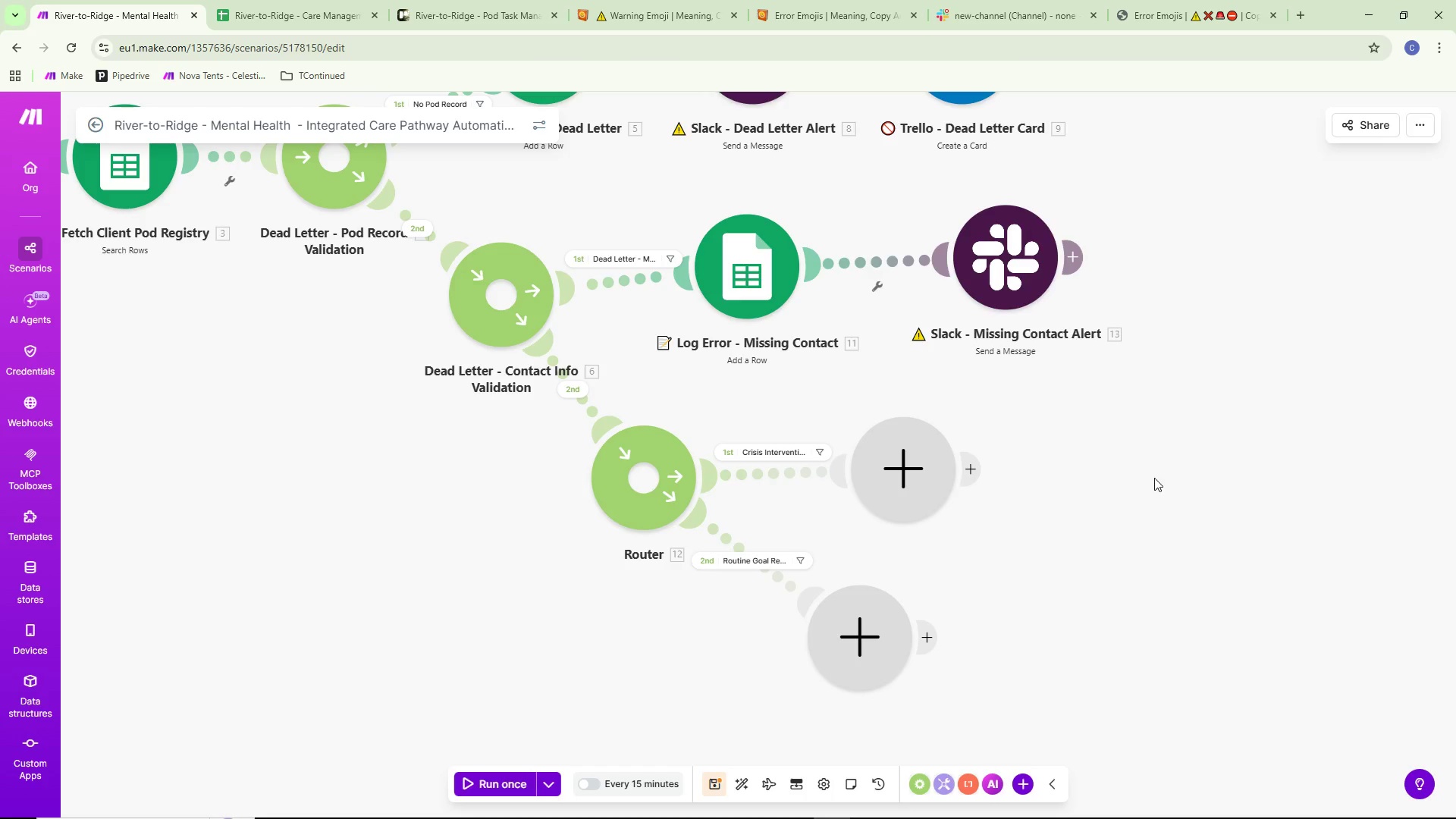 
wait(6.09)
 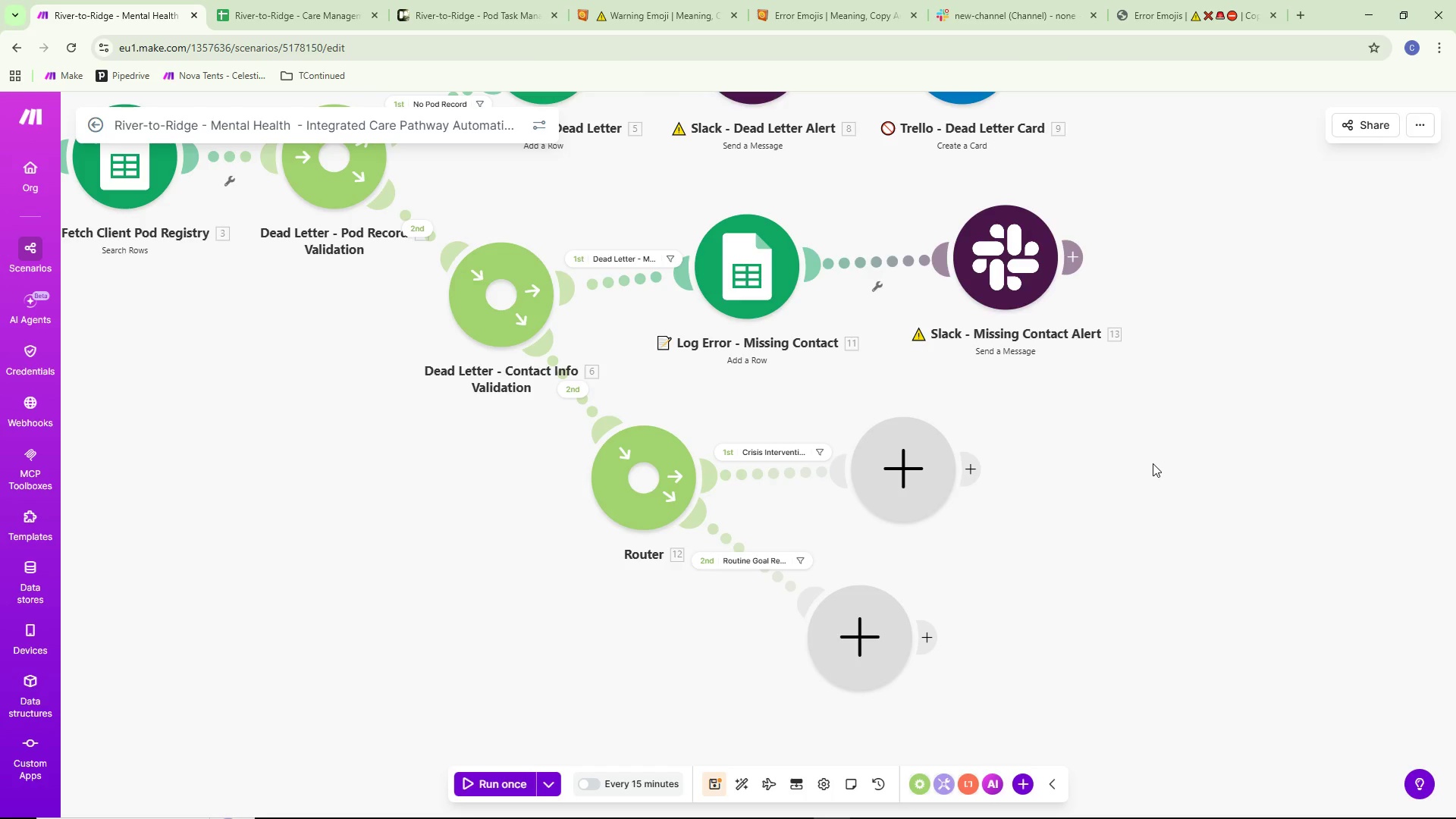 
left_click_drag(start_coordinate=[617, 658], to_coordinate=[738, 659])
 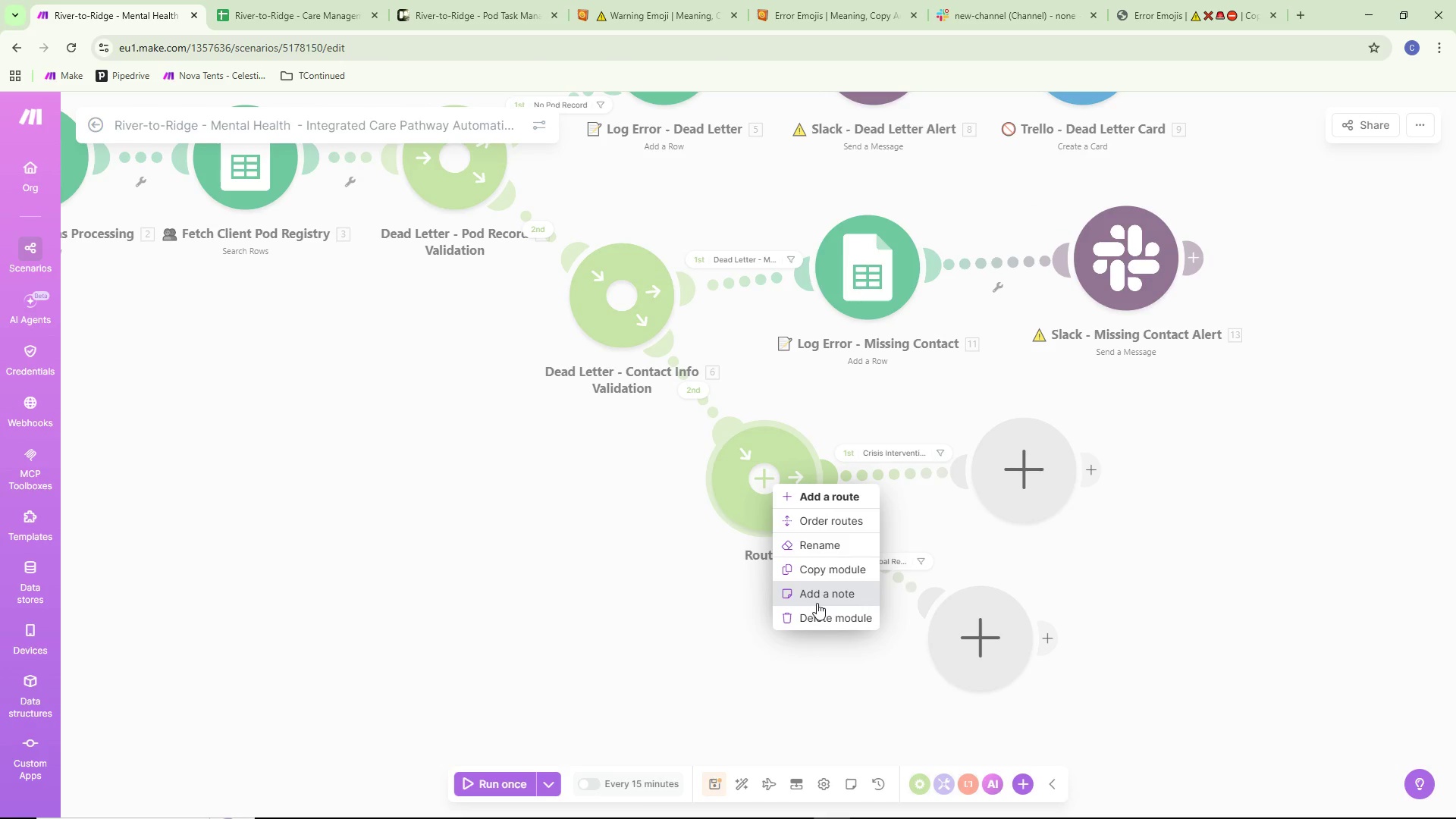 
left_click([834, 539])
 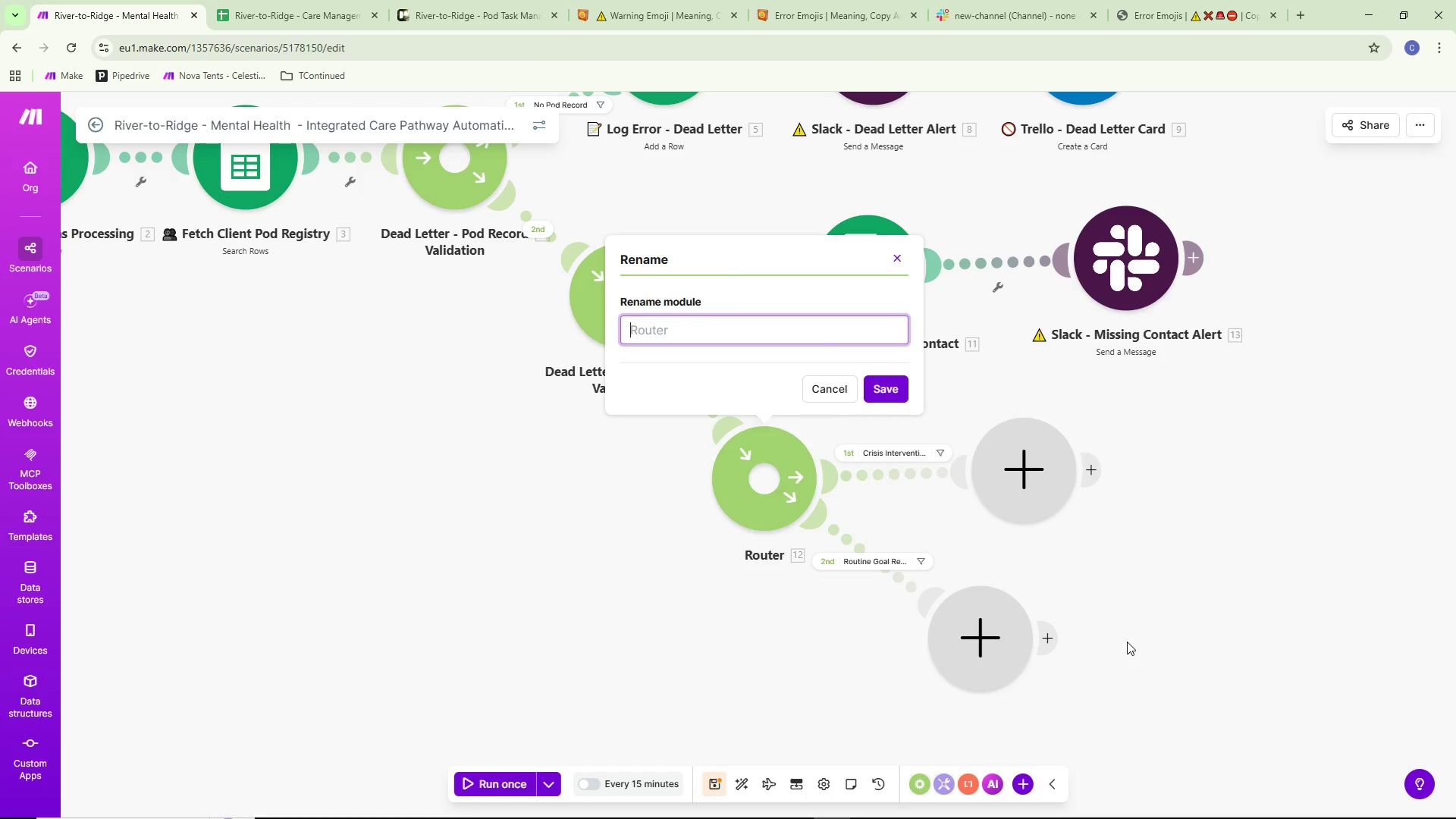 
wait(11.45)
 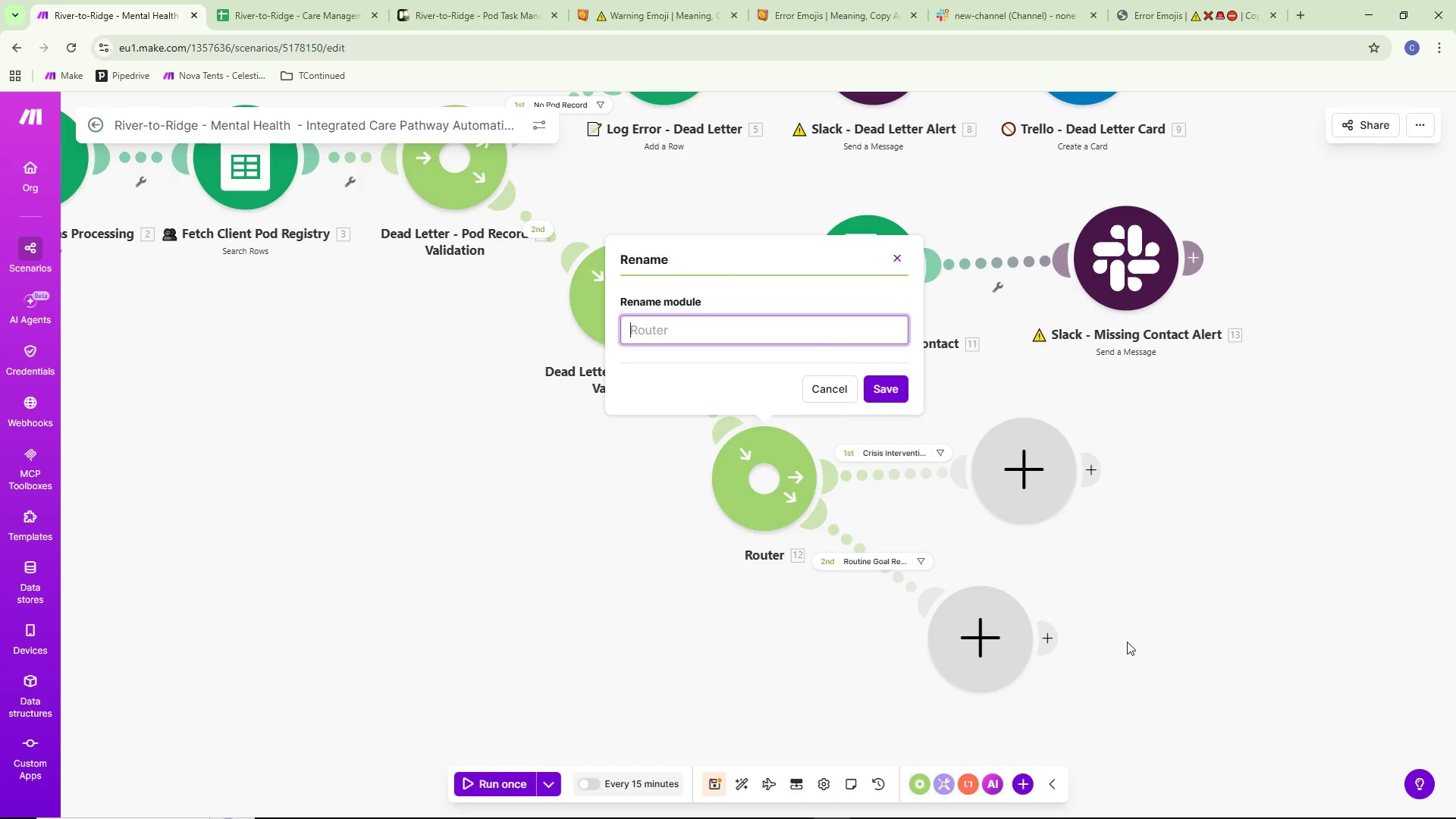 
type(Milestone Type Router)
 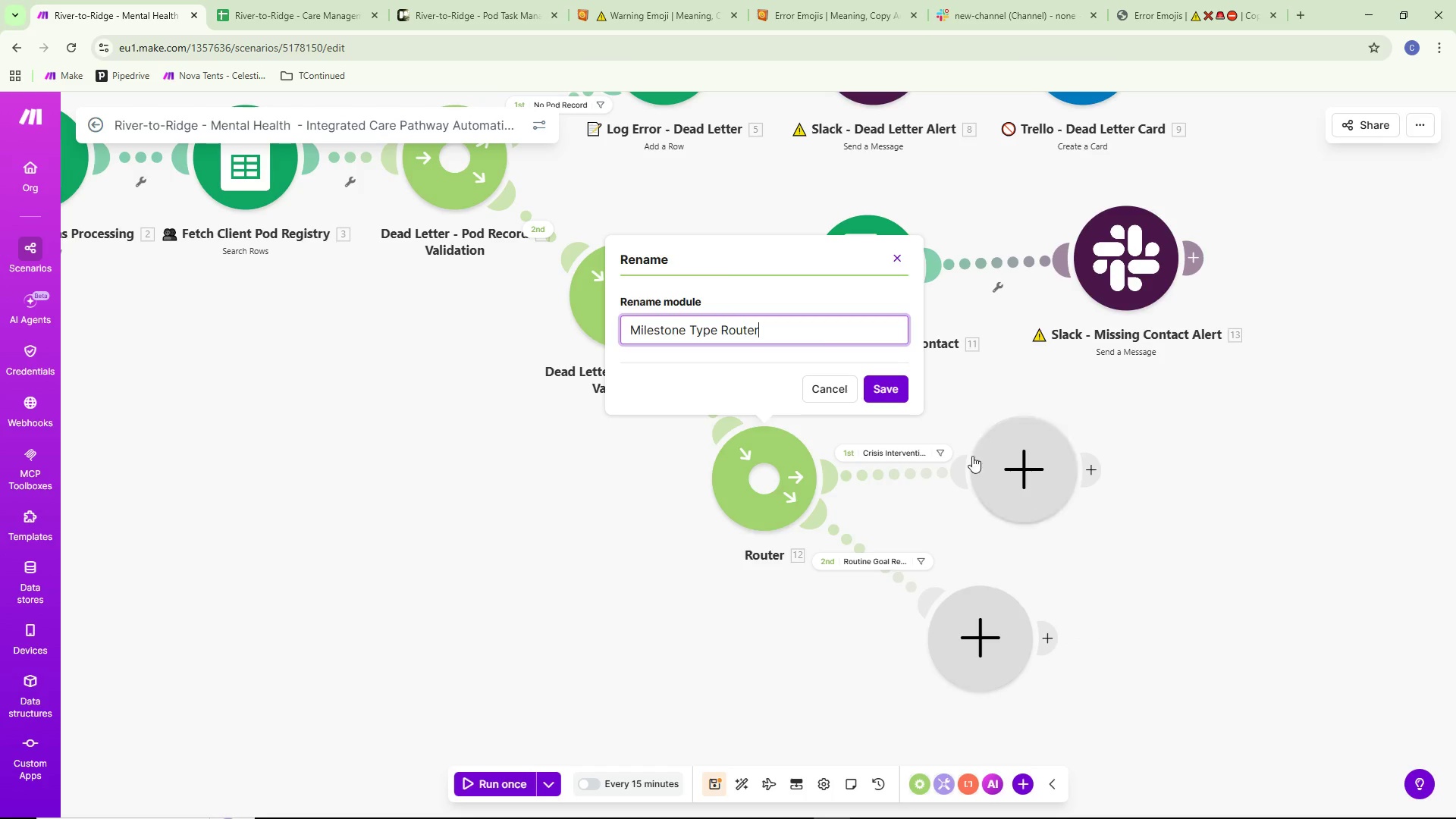 
left_click([883, 391])
 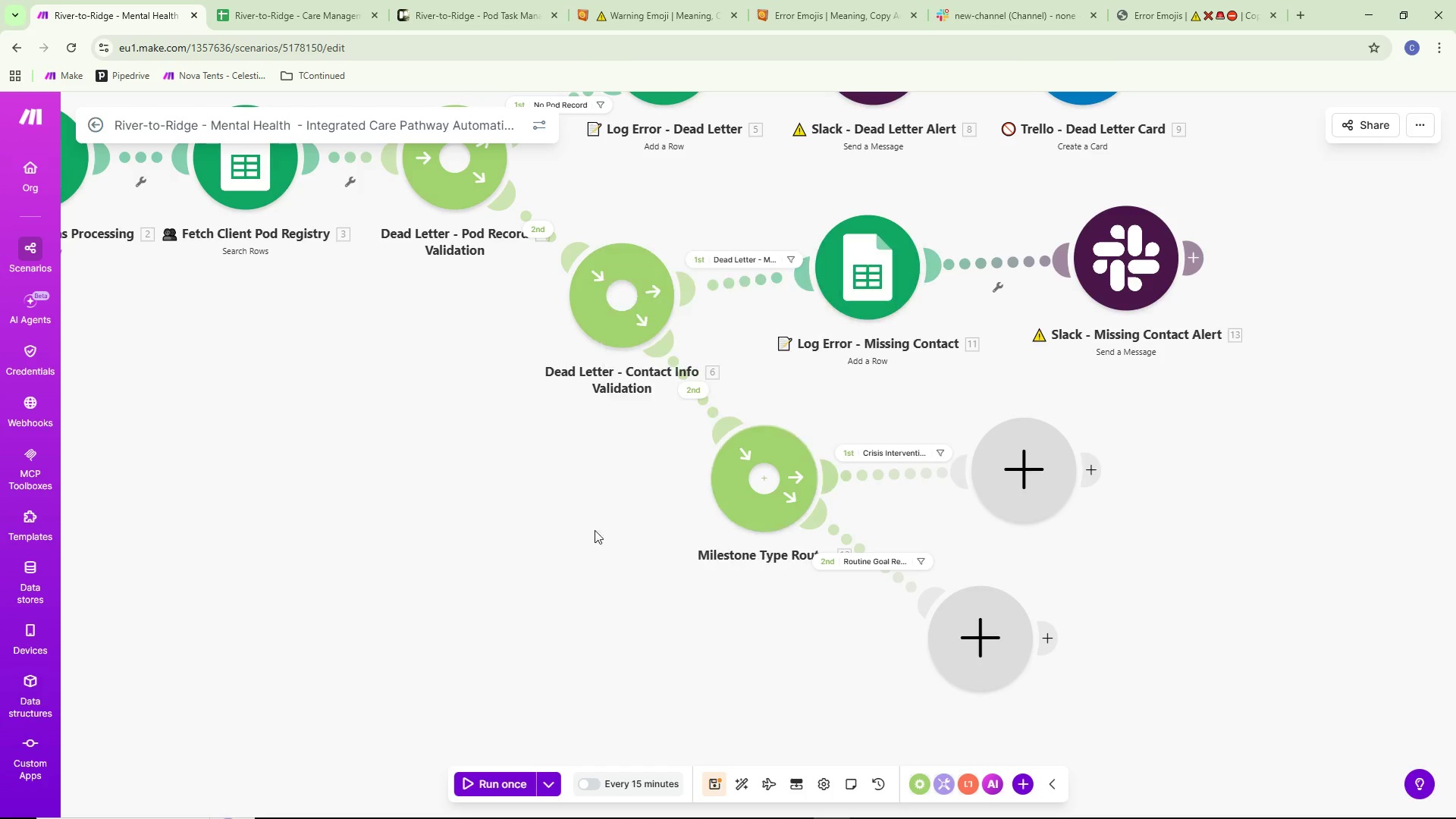 
scroll: coordinate [576, 535], scroll_direction: down, amount: 2.0
 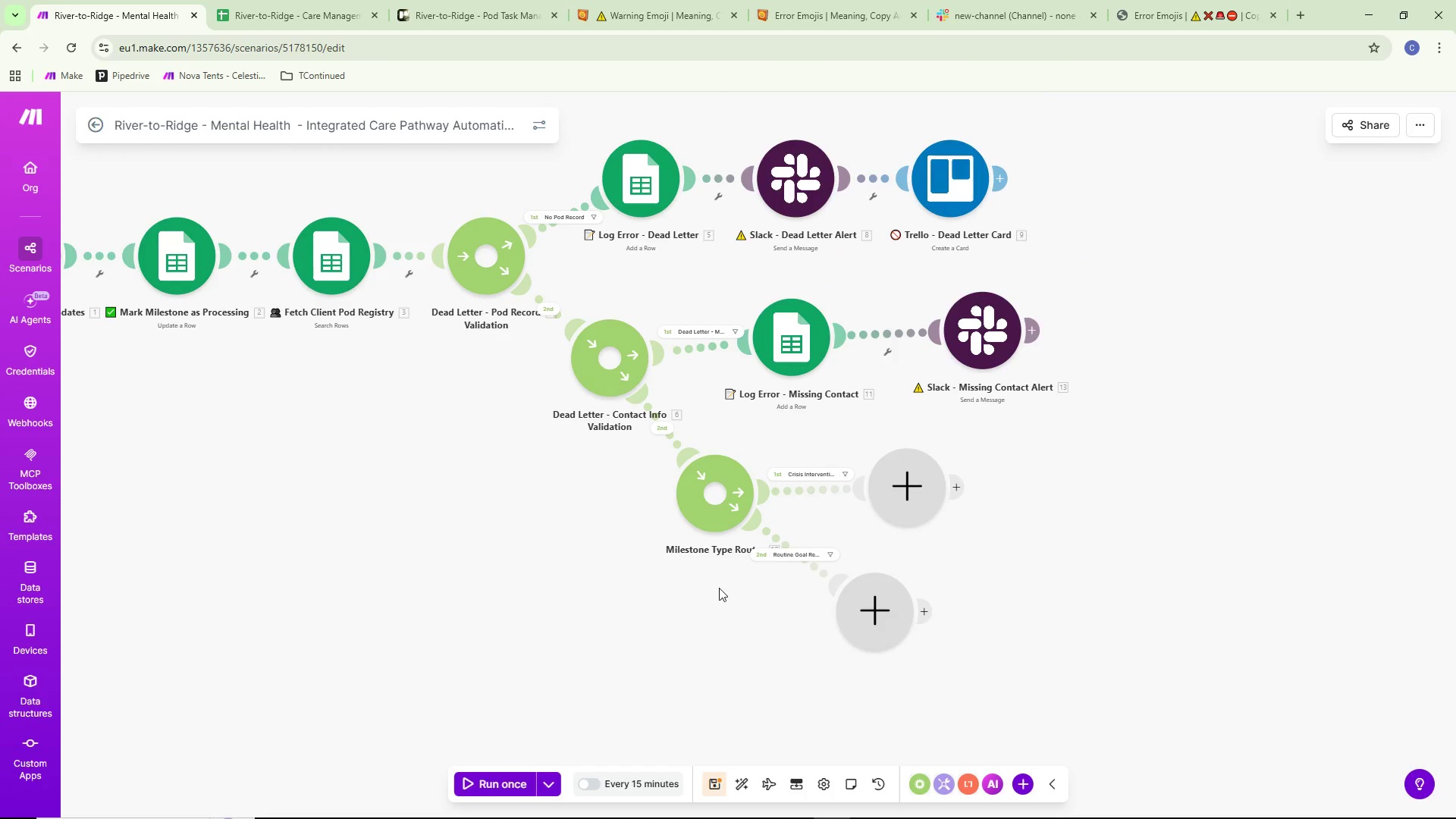 
left_click_drag(start_coordinate=[873, 622], to_coordinate=[911, 642])
 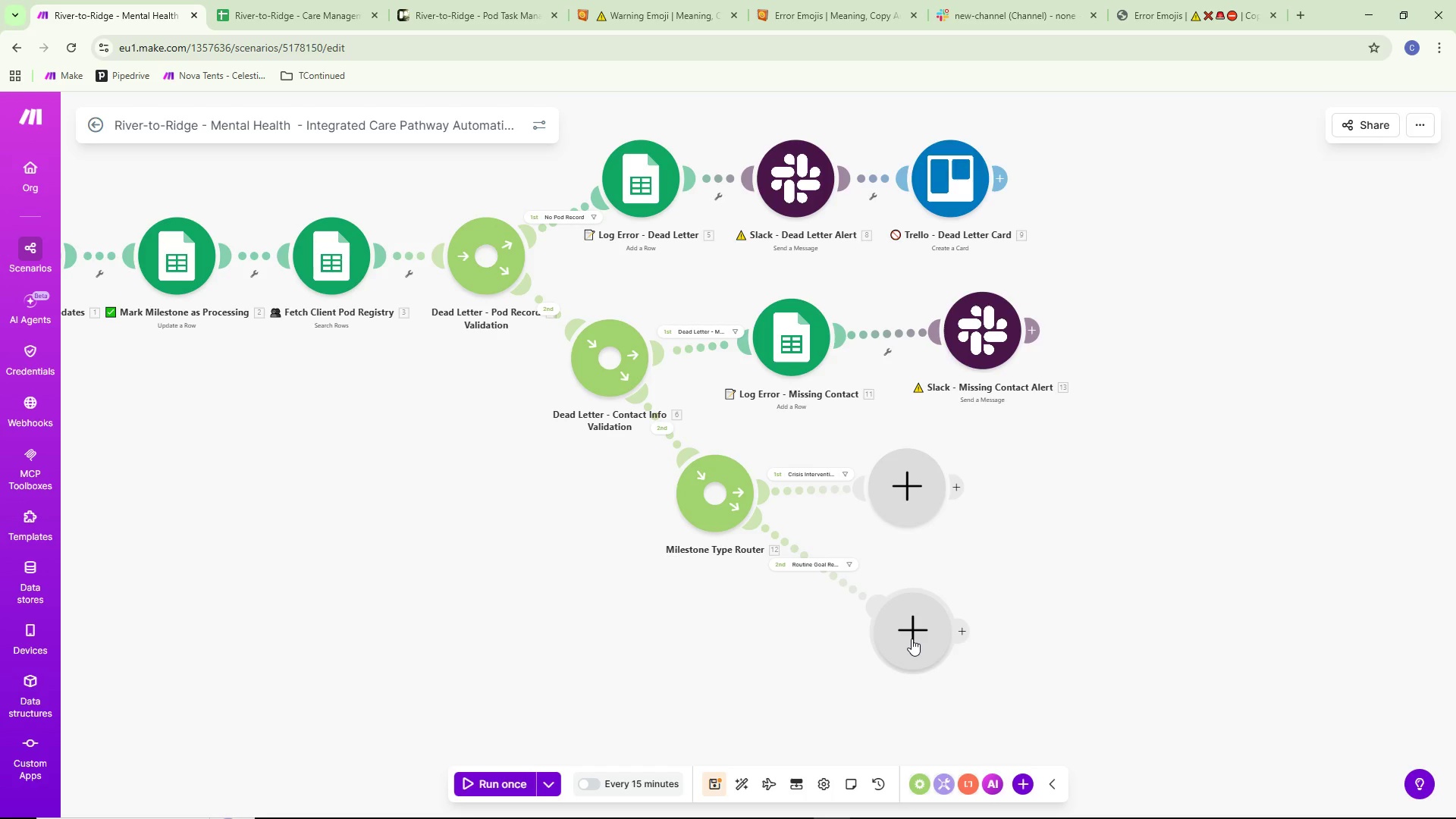 
wait(17.66)
 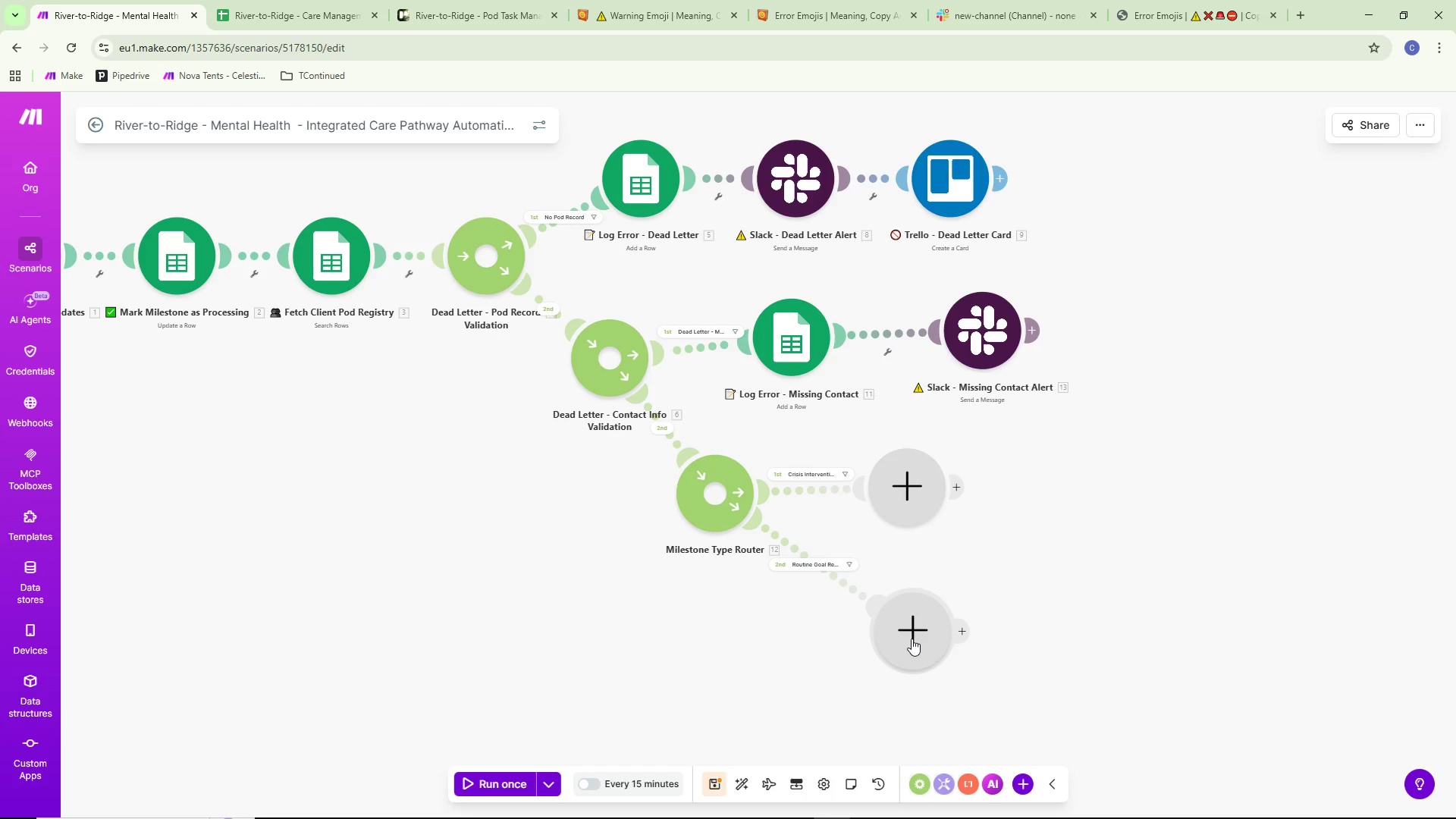 
scroll: coordinate [1194, 544], scroll_direction: up, amount: 1.0
 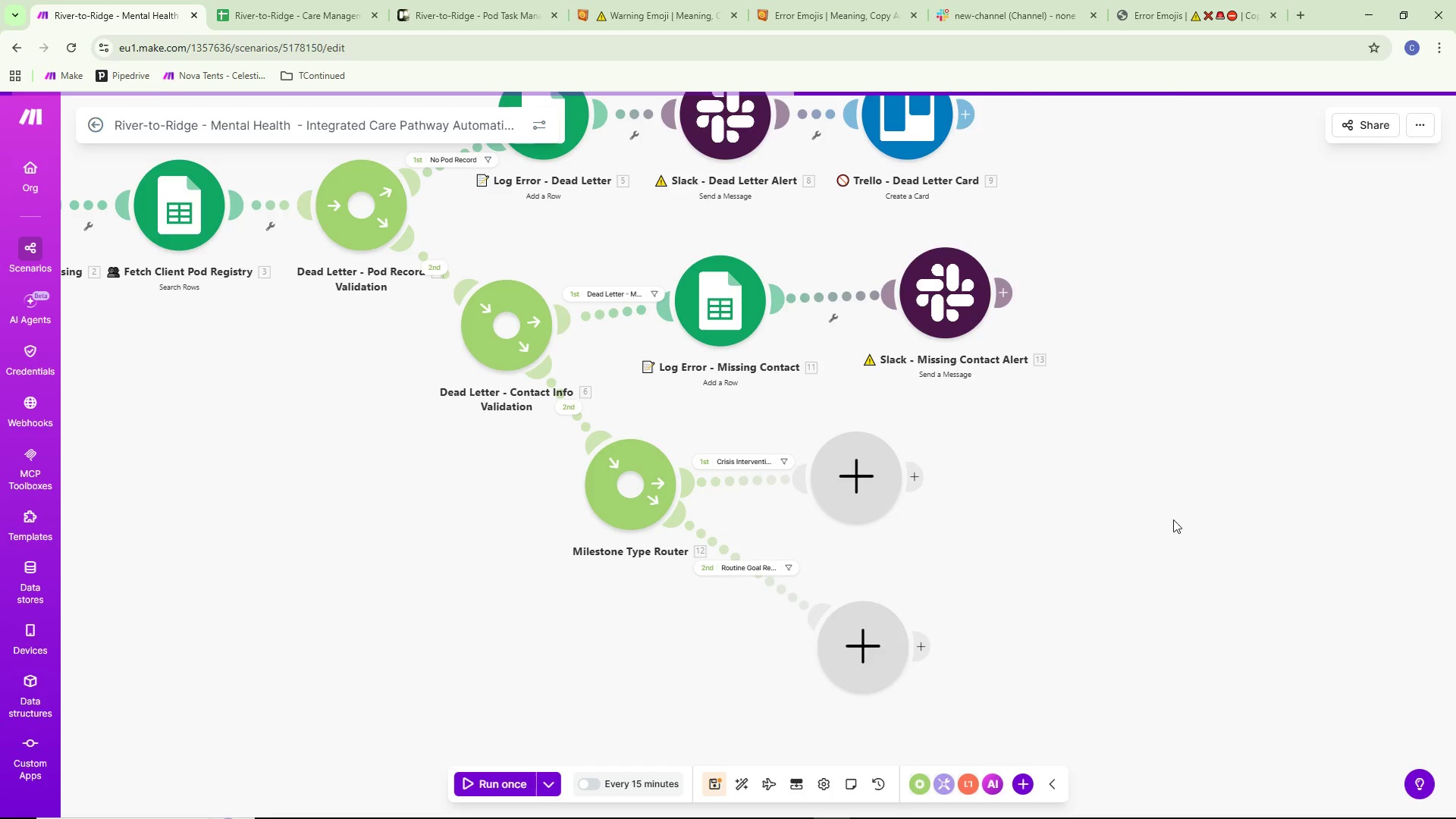 
left_click_drag(start_coordinate=[1156, 520], to_coordinate=[1344, 665])
 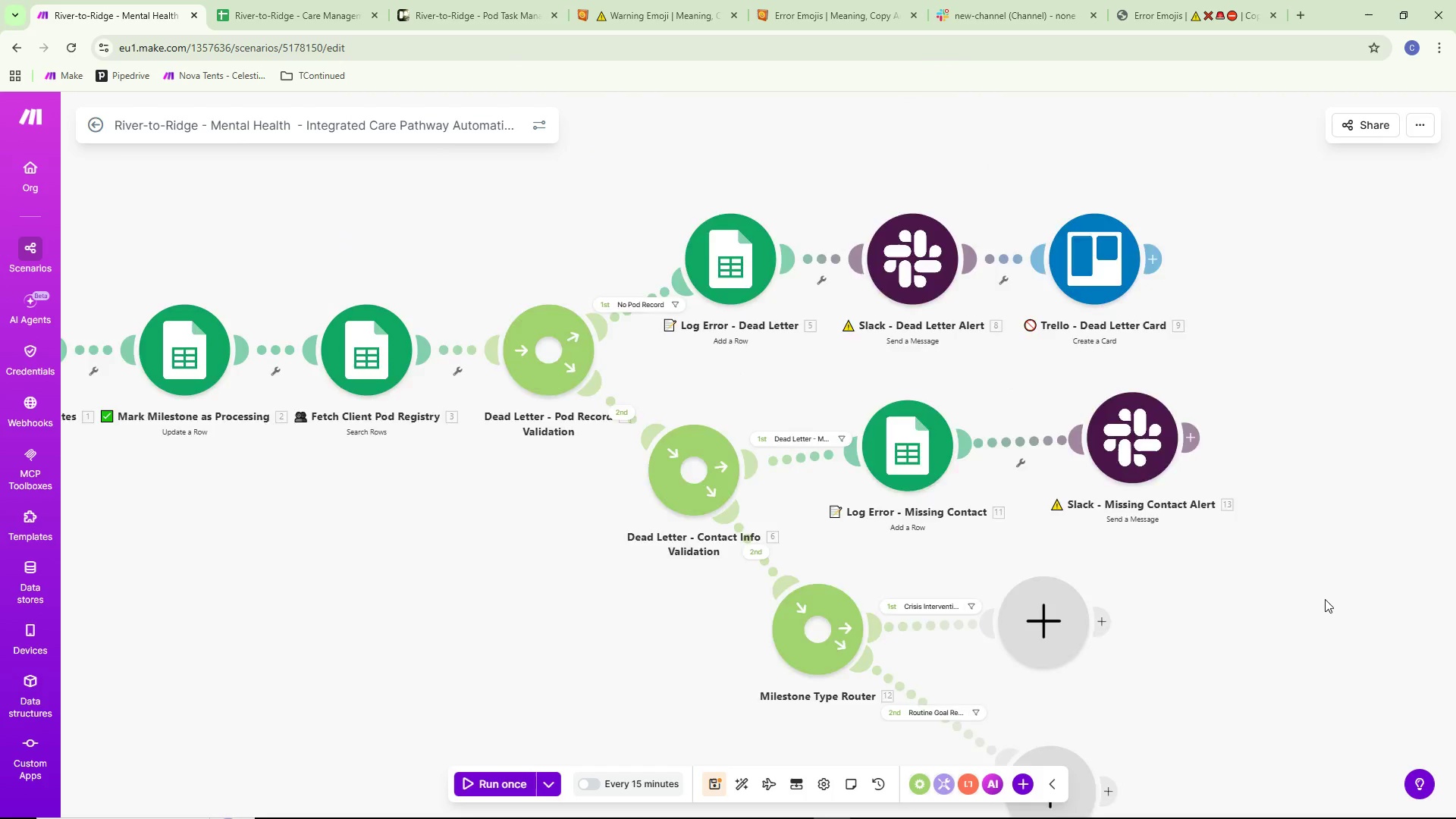 
scroll: coordinate [1325, 599], scroll_direction: down, amount: 1.0
 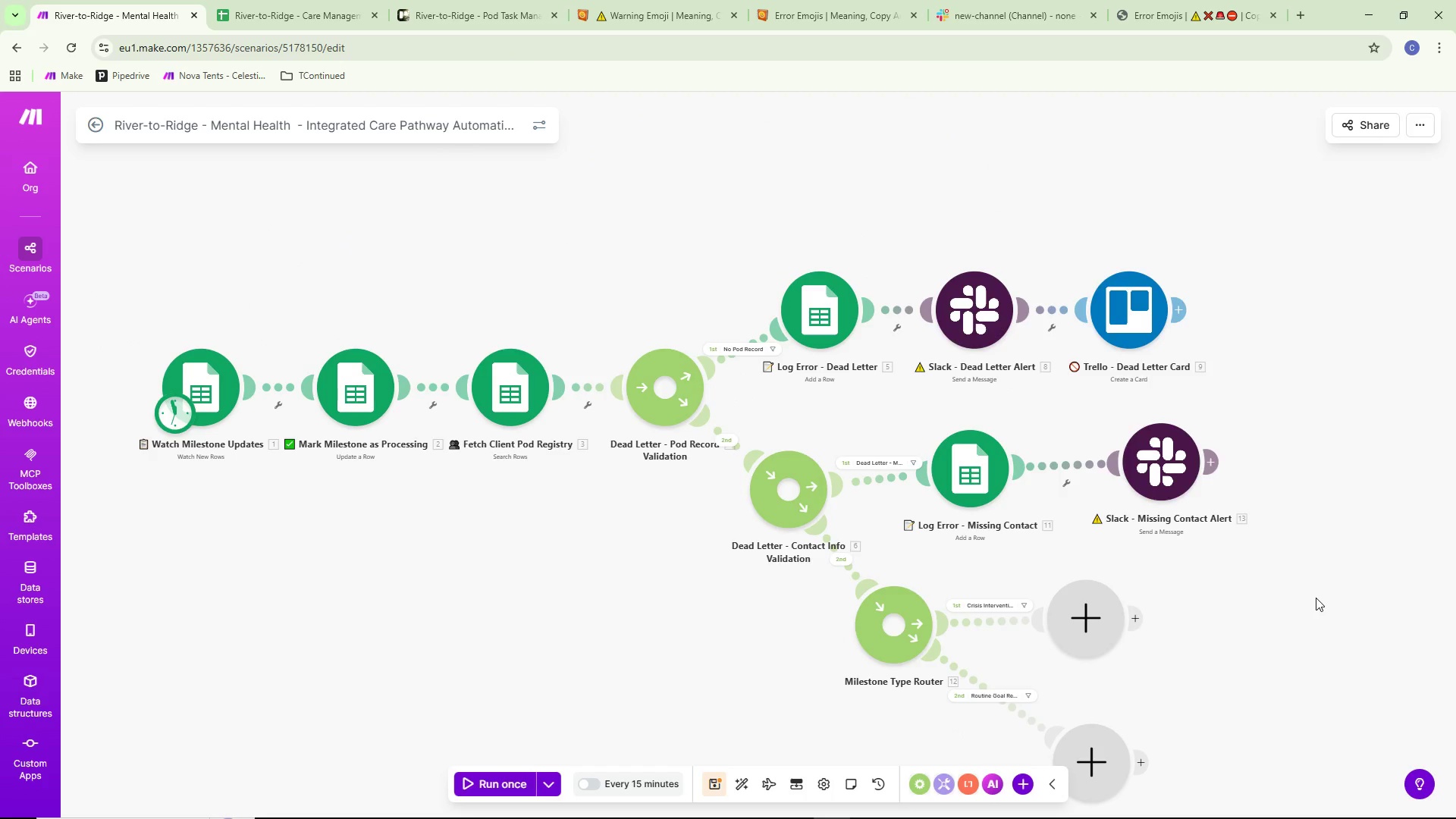 
left_click_drag(start_coordinate=[1291, 604], to_coordinate=[1125, 488])
 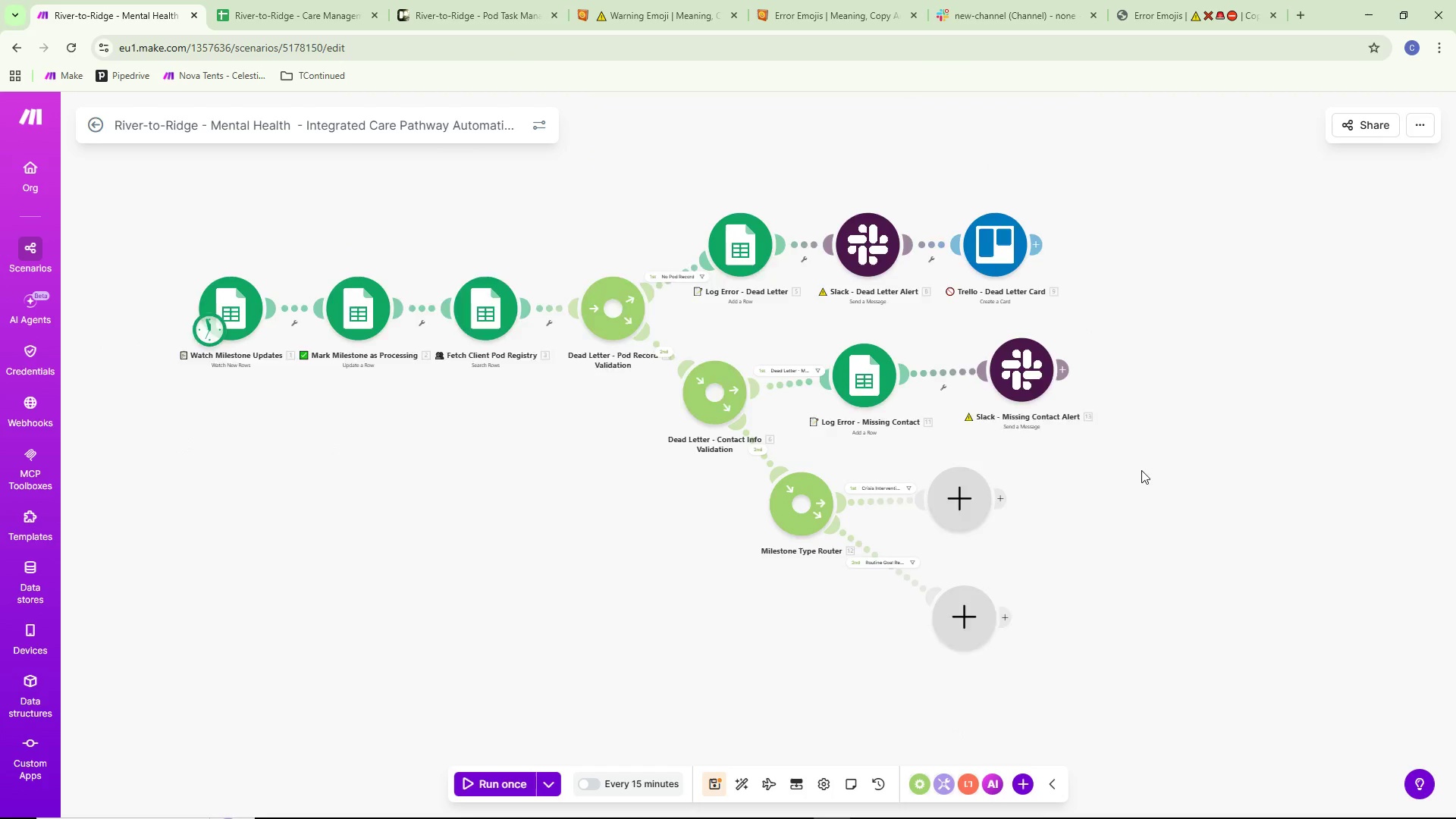 
scroll: coordinate [1316, 598], scroll_direction: down, amount: 1.0
 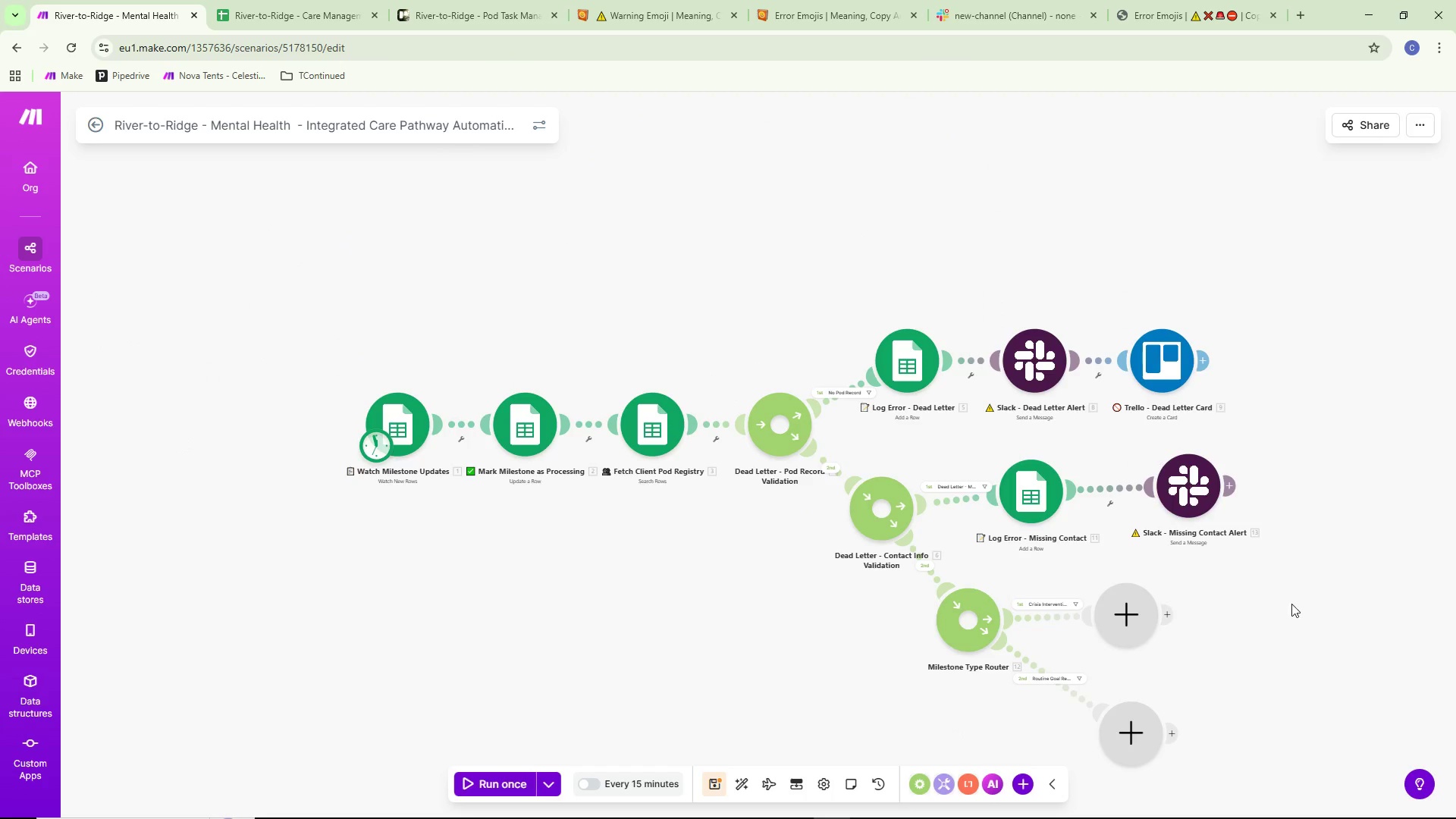 
left_click_drag(start_coordinate=[1141, 472], to_coordinate=[1275, 546])
 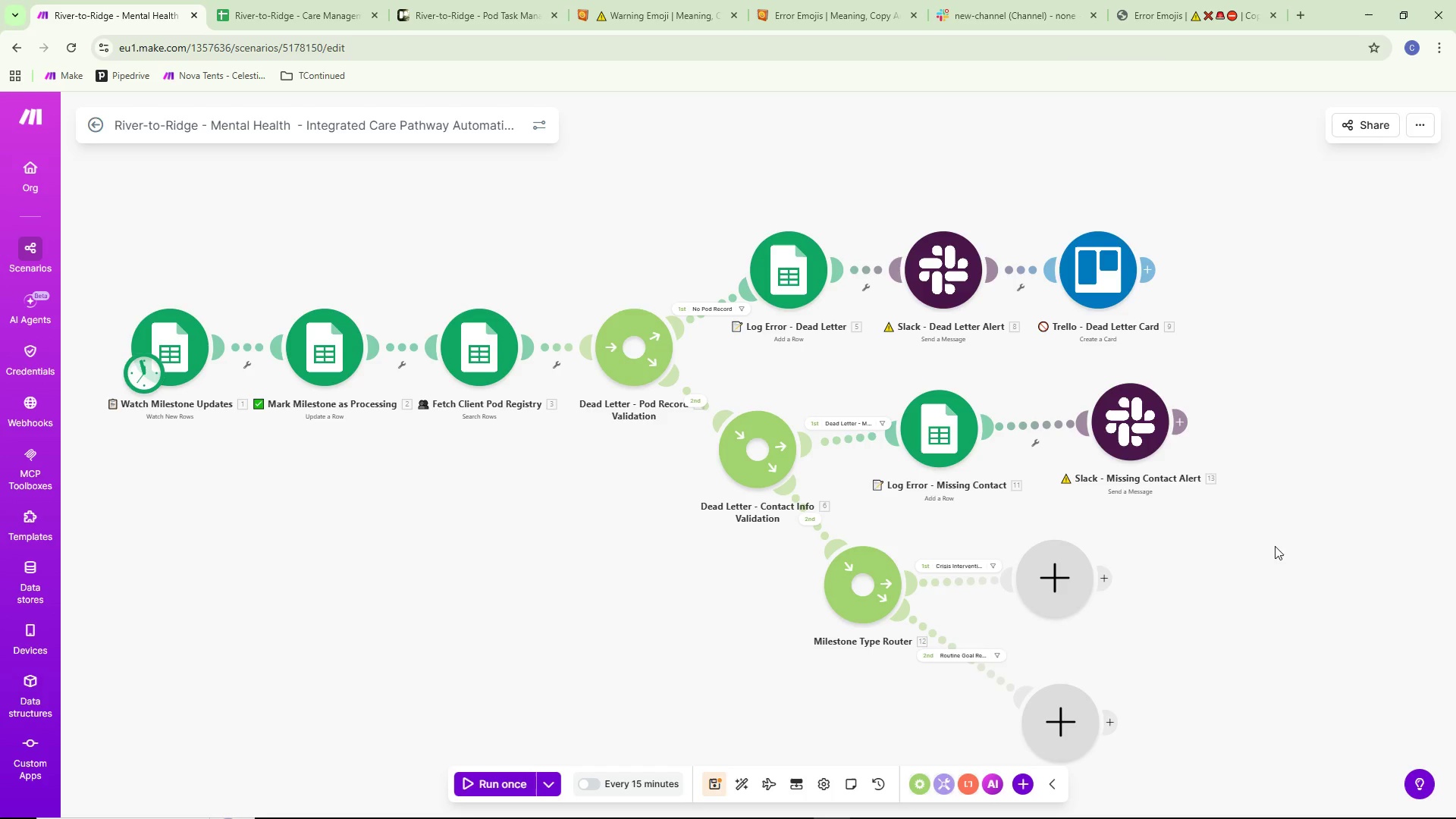 
scroll: coordinate [1141, 470], scroll_direction: up, amount: 1.0
 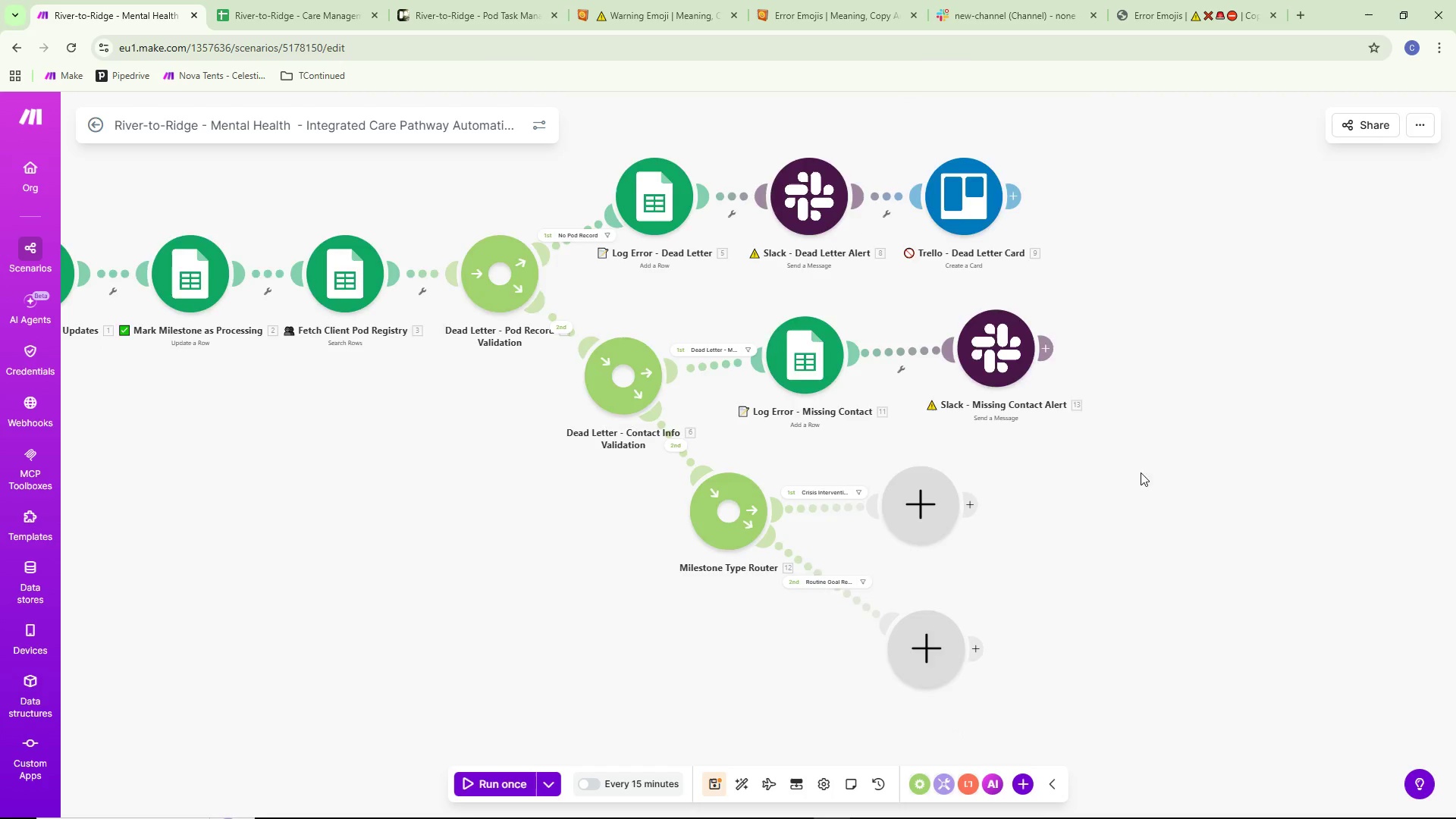 
left_click_drag(start_coordinate=[1277, 551], to_coordinate=[1307, 576])
 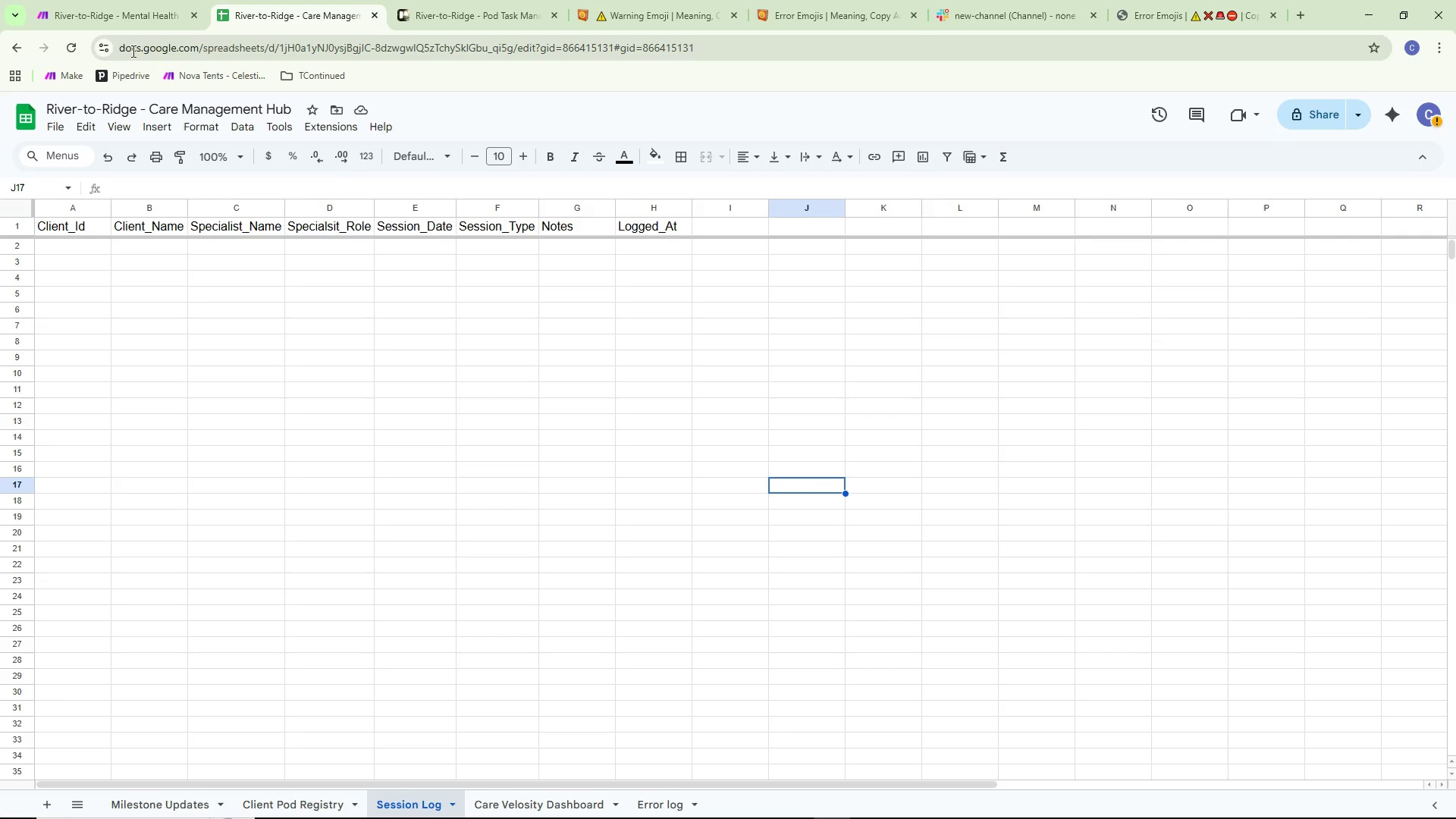 
left_click([129, 5])
 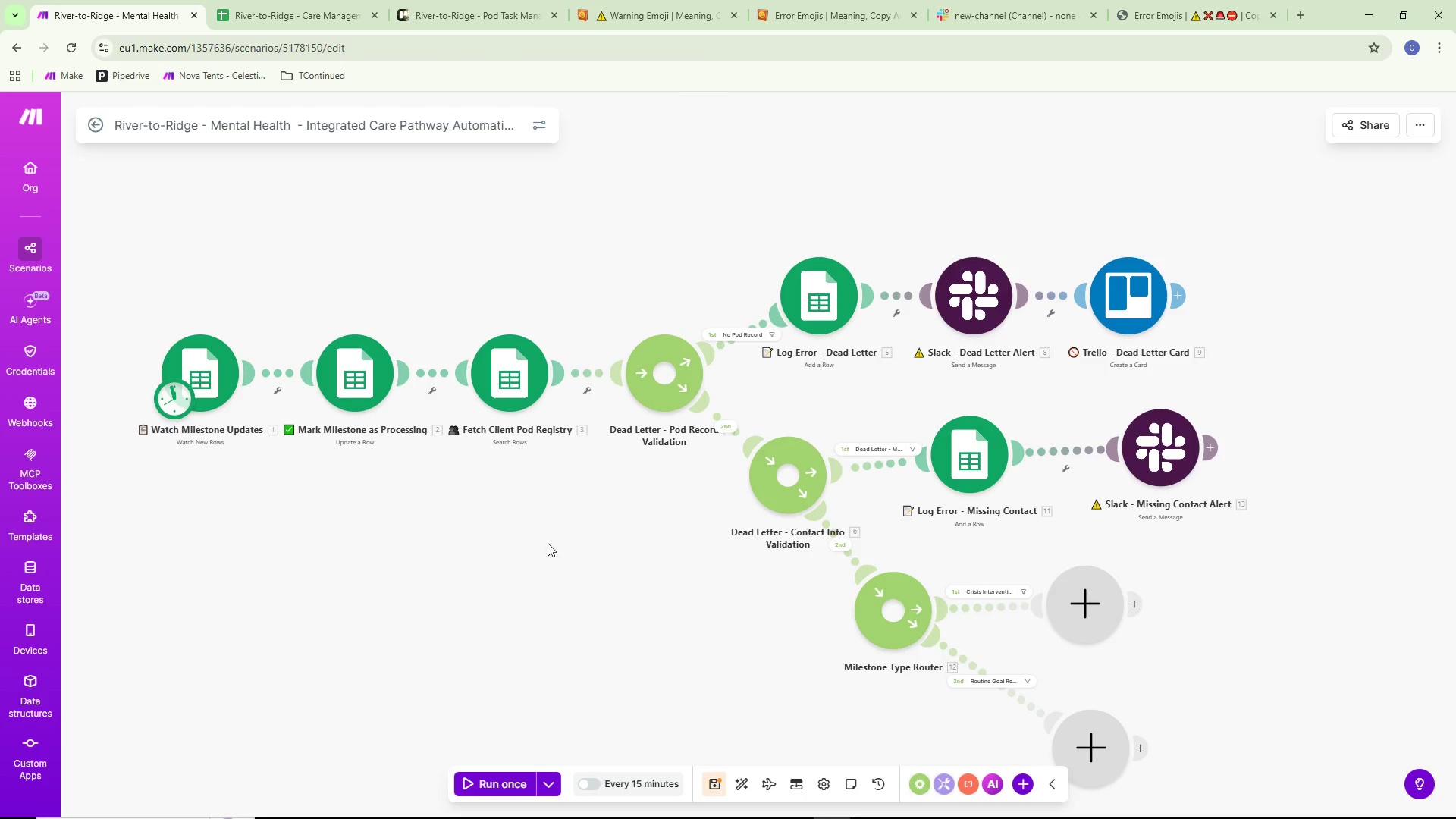 
left_click_drag(start_coordinate=[541, 572], to_coordinate=[479, 542])
 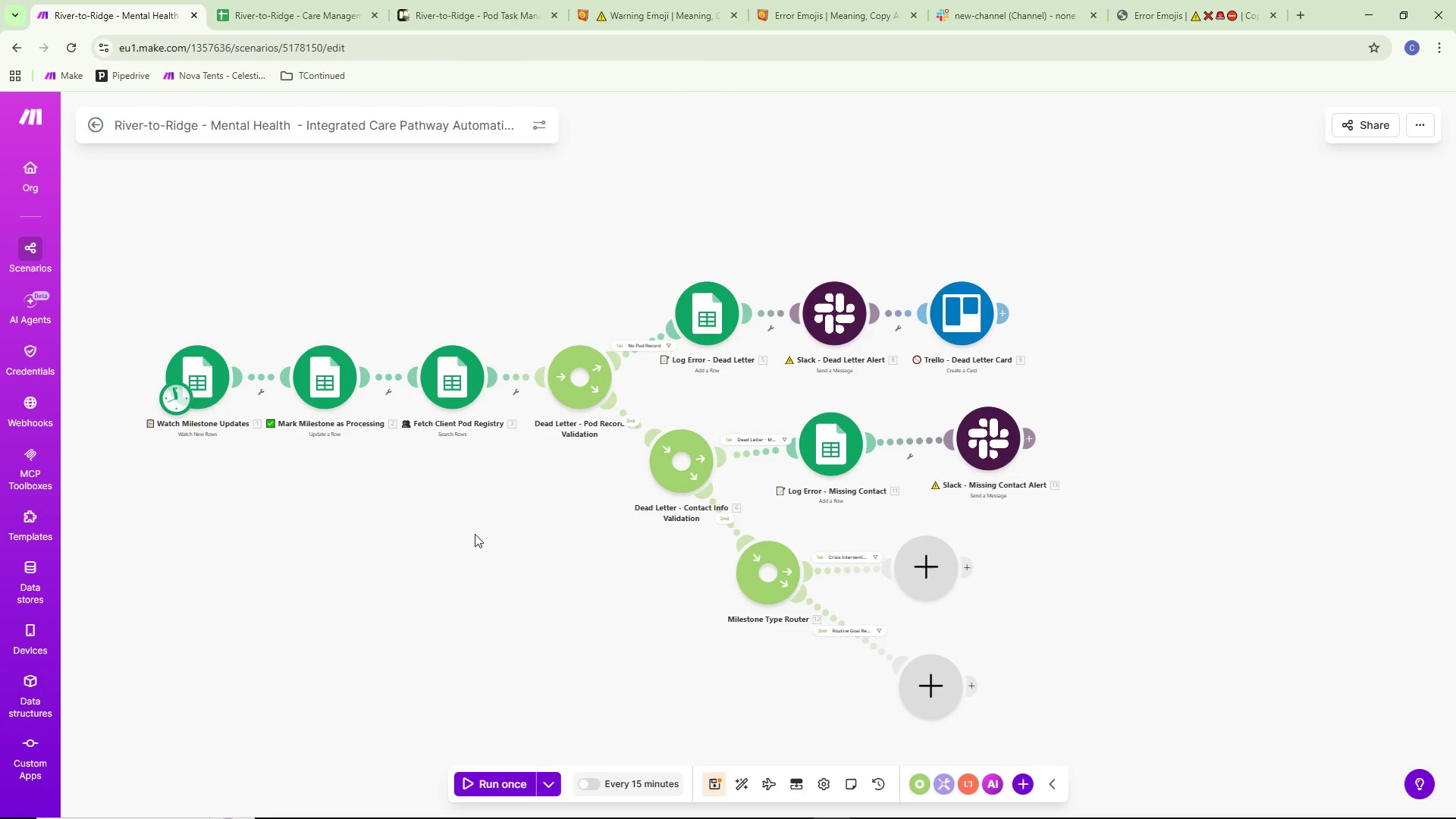 
scroll: coordinate [475, 534], scroll_direction: down, amount: 1.0
 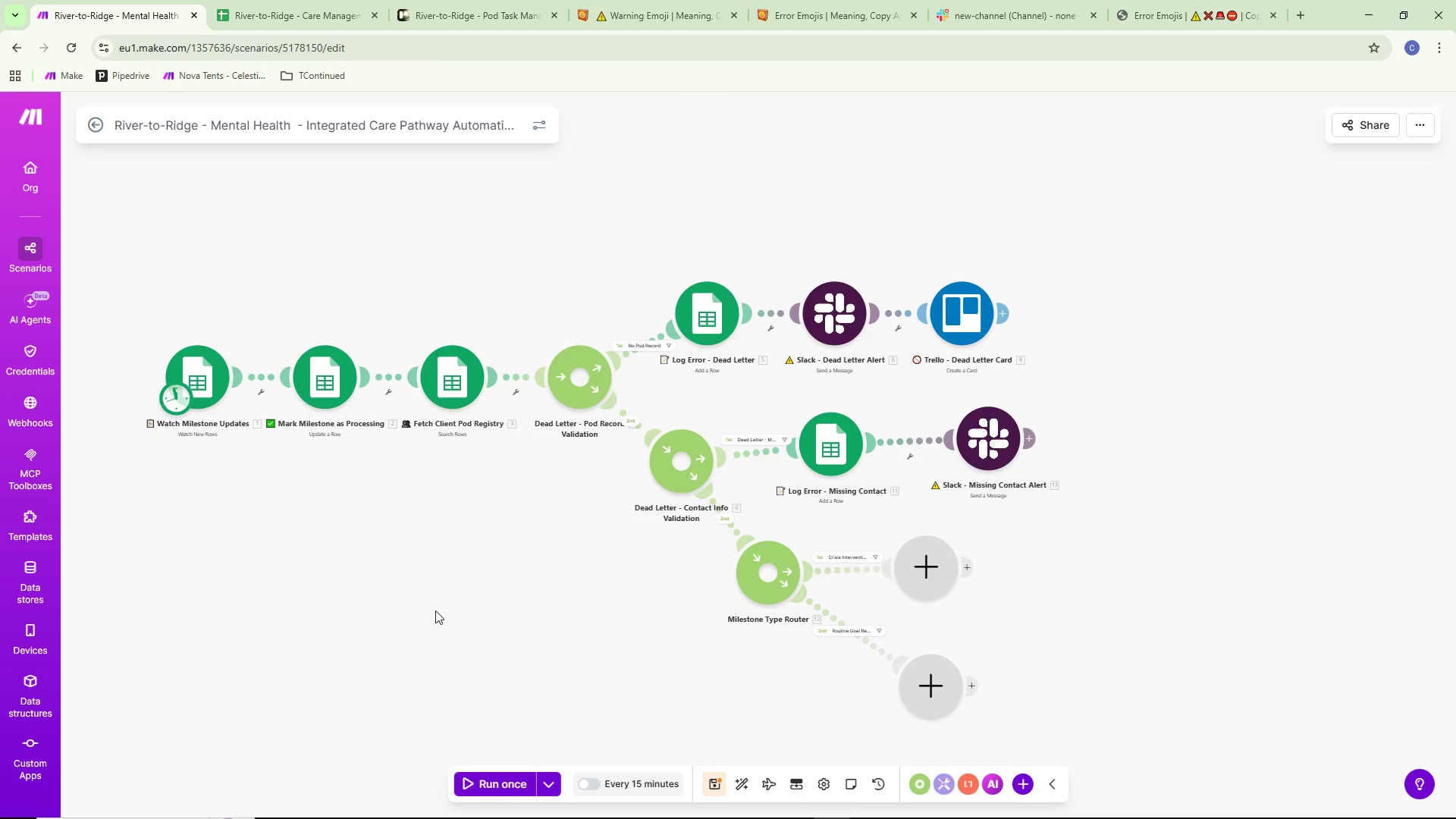 
left_click_drag(start_coordinate=[431, 609], to_coordinate=[376, 560])
 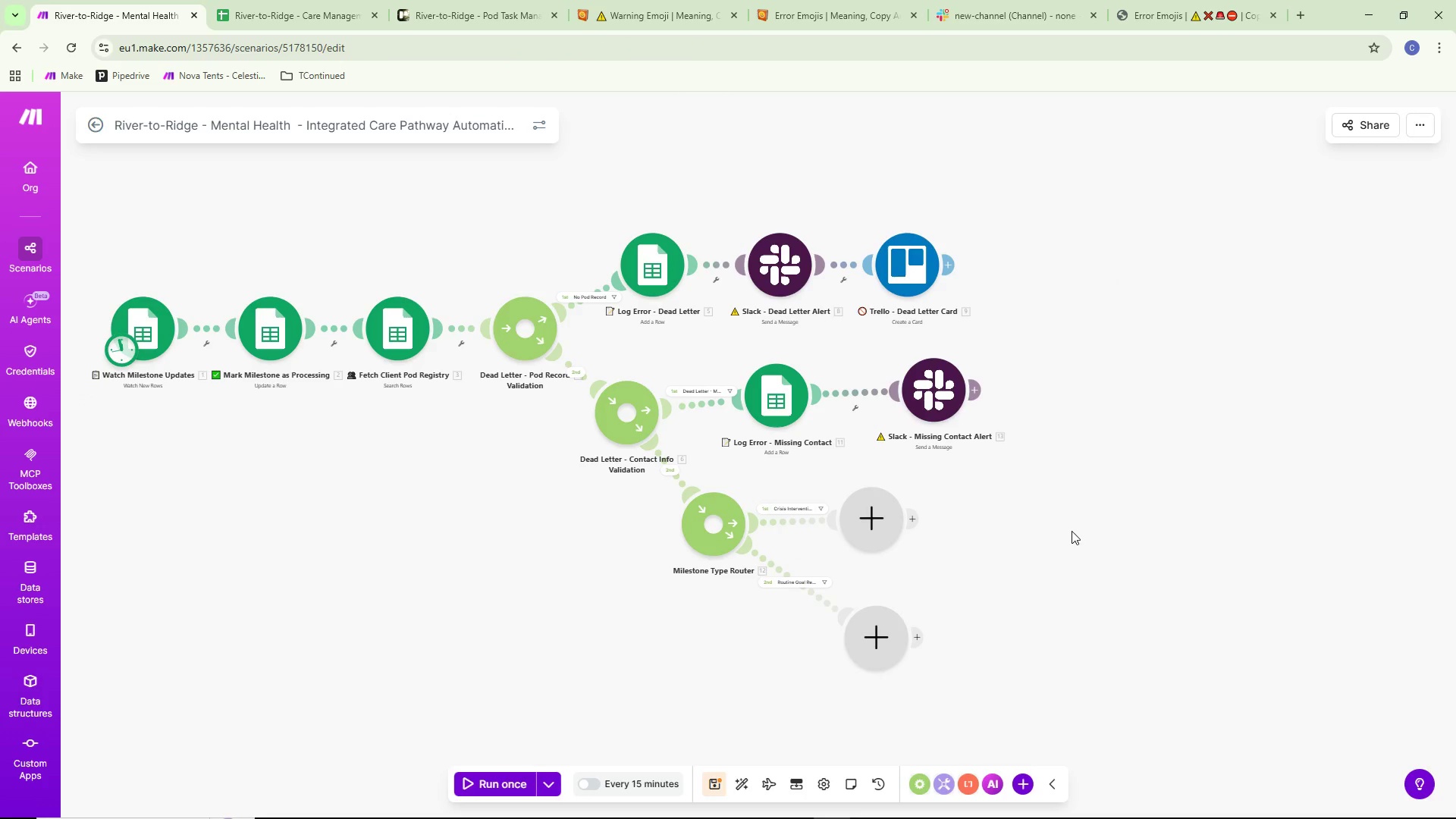 
left_click_drag(start_coordinate=[1066, 526], to_coordinate=[1097, 513])
 